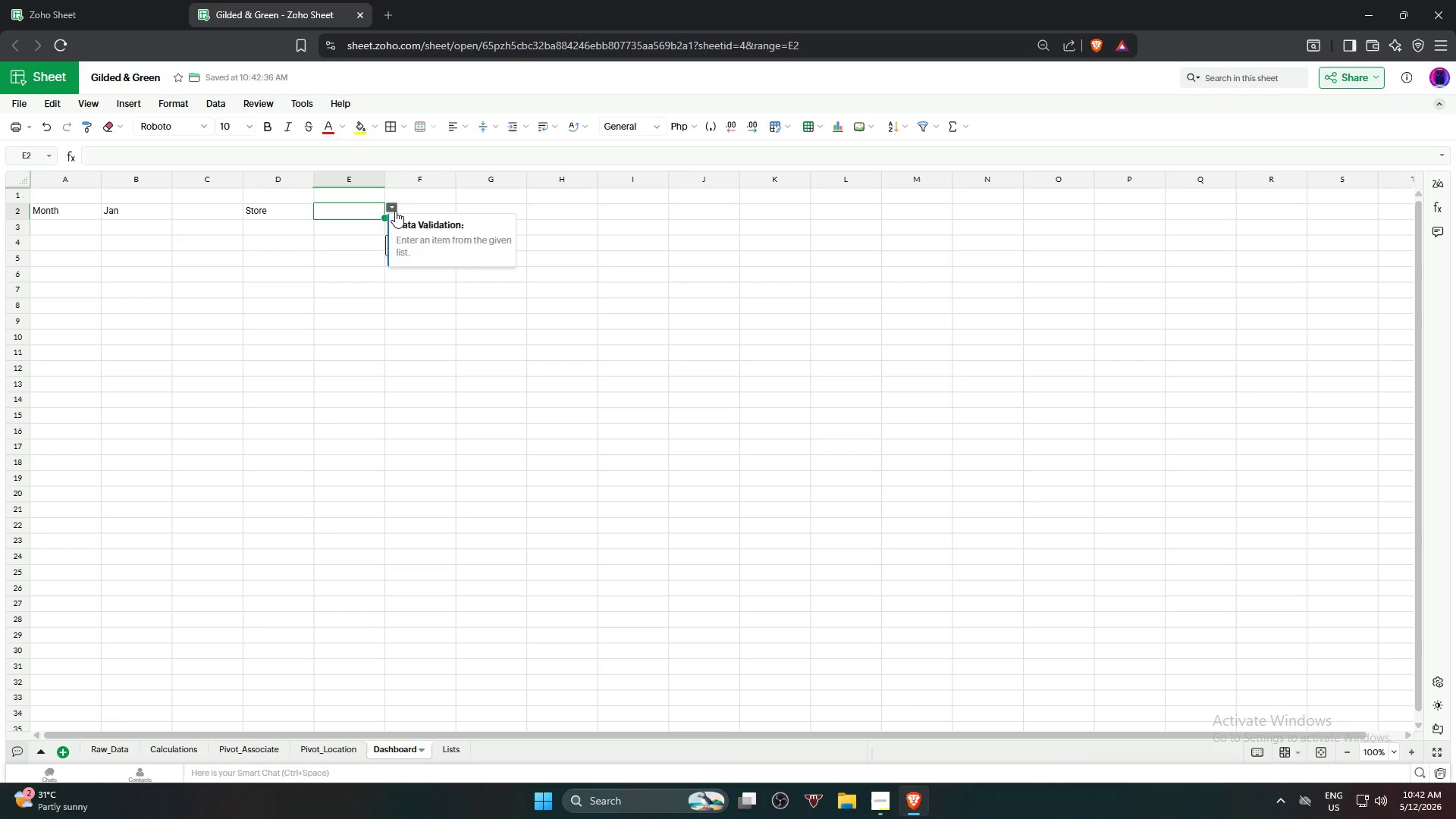 
left_click([395, 211])
 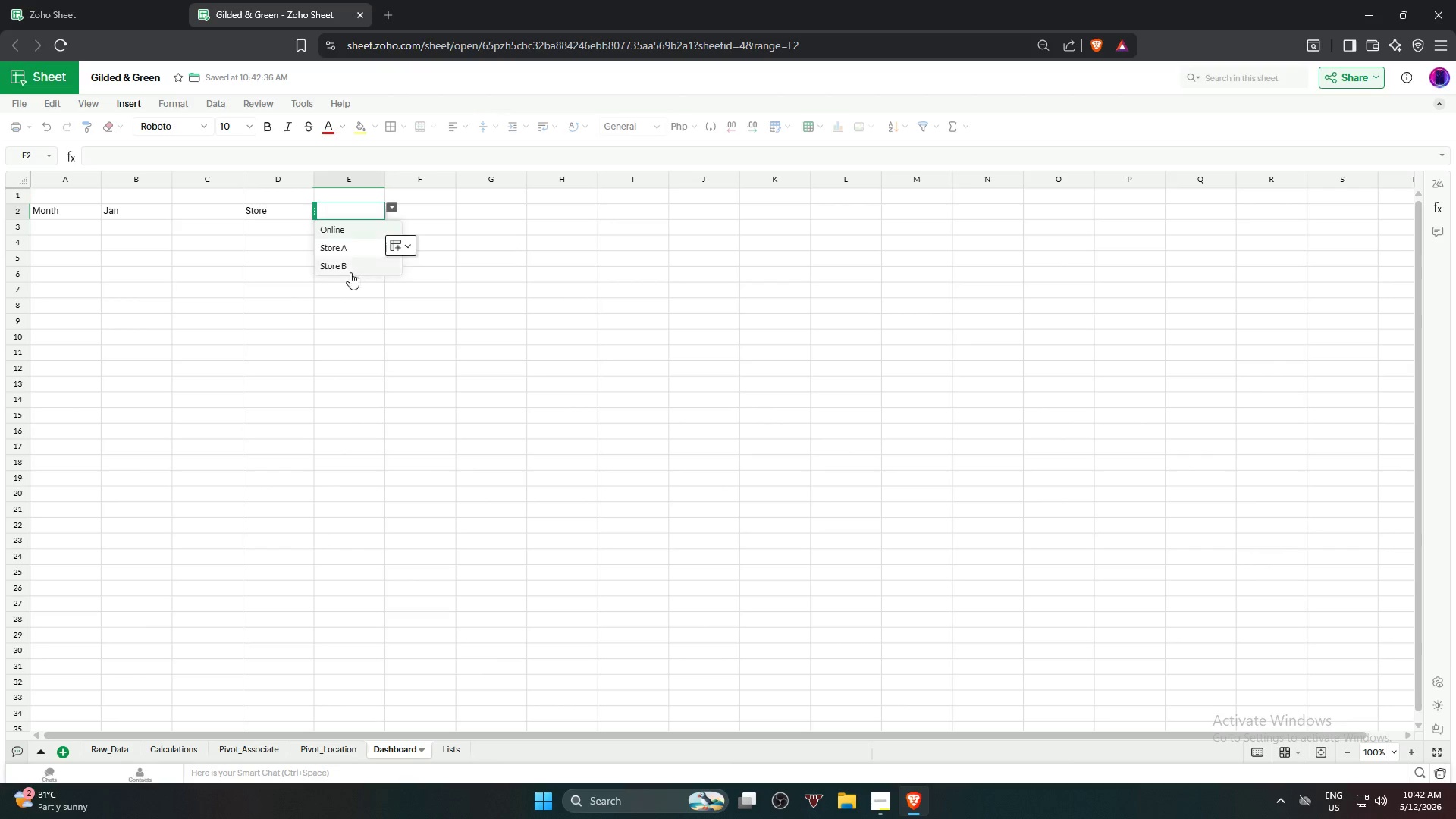 
left_click([332, 303])
 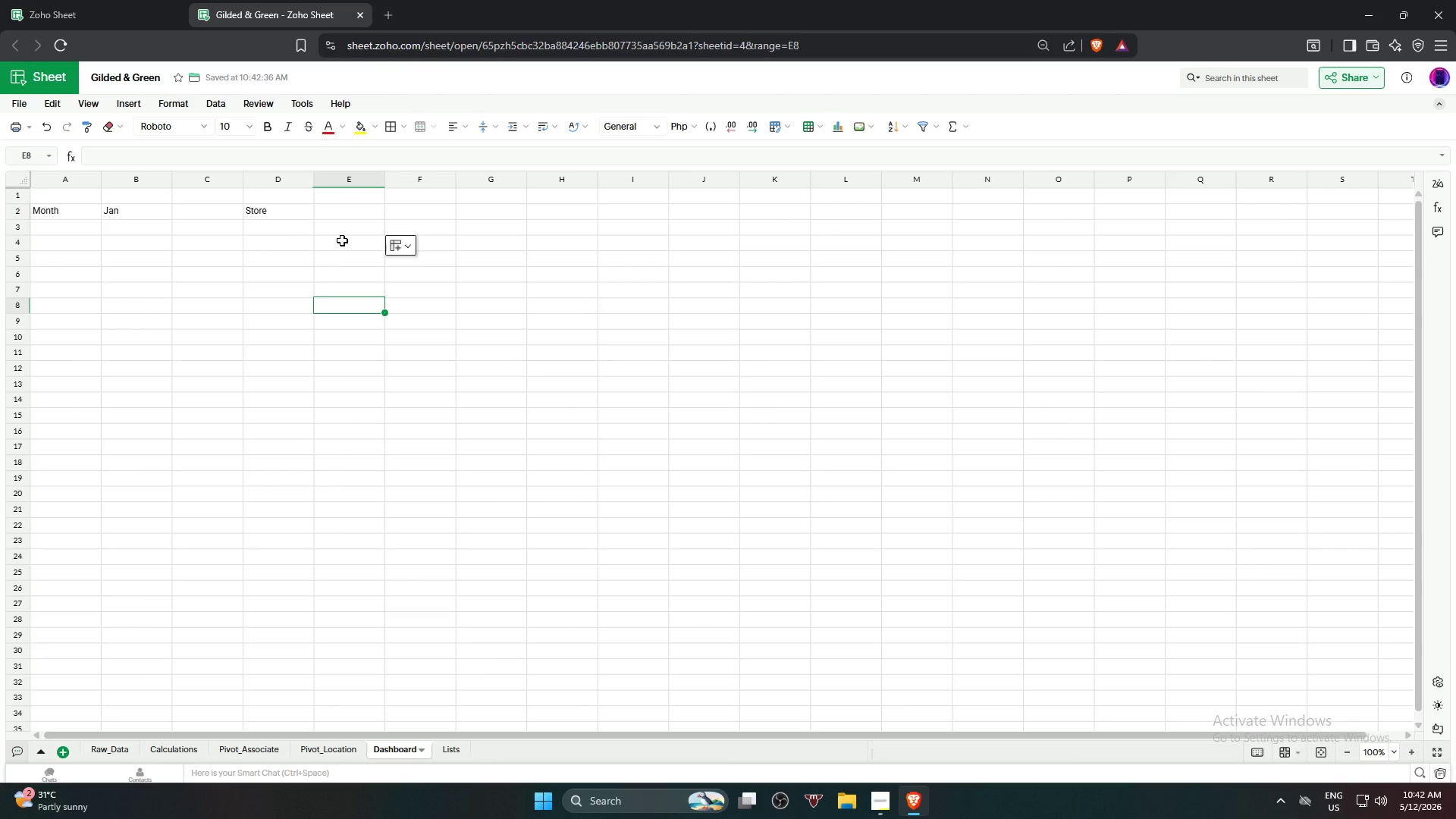 
left_click([347, 232])
 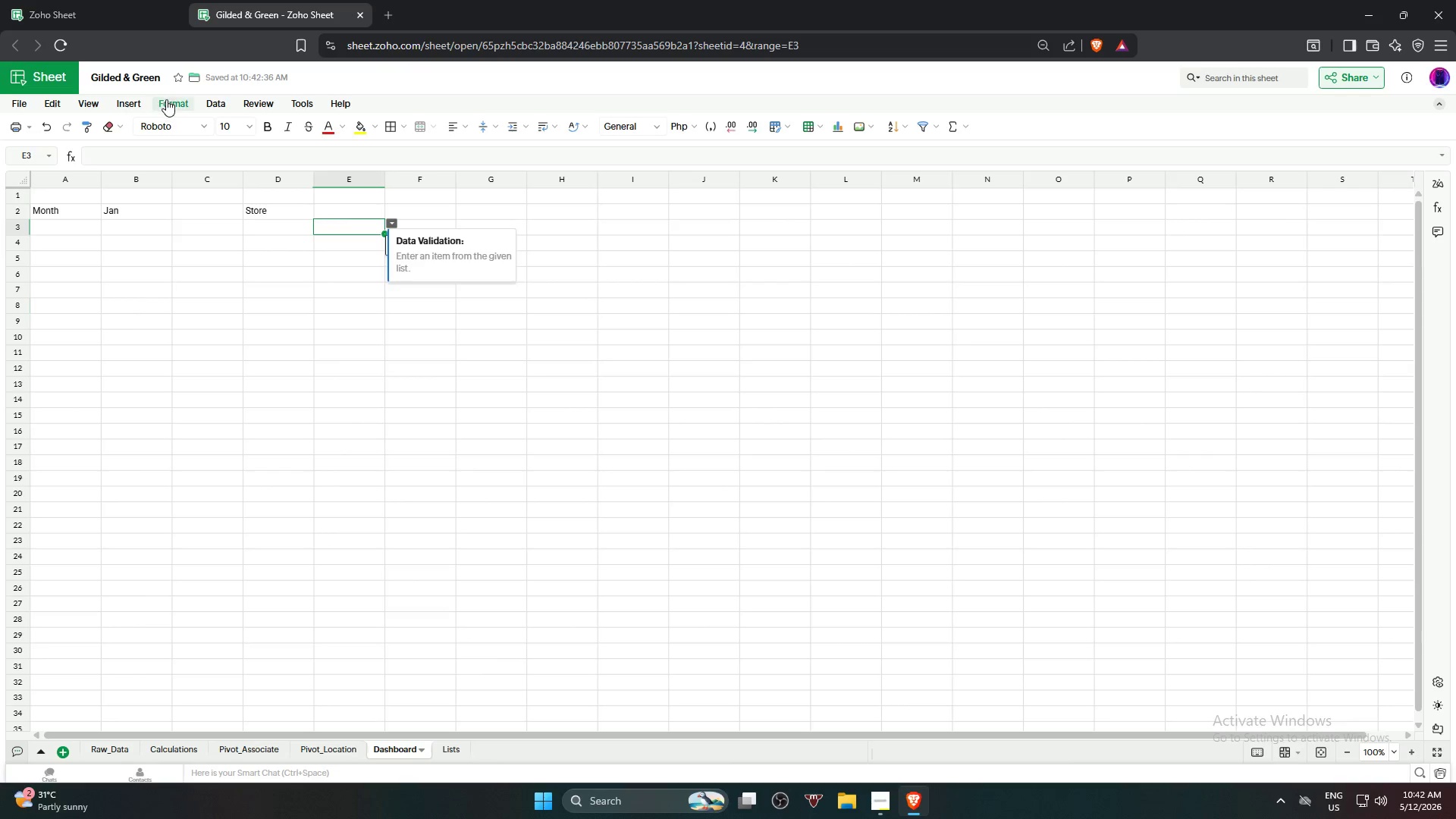 
left_click([215, 100])
 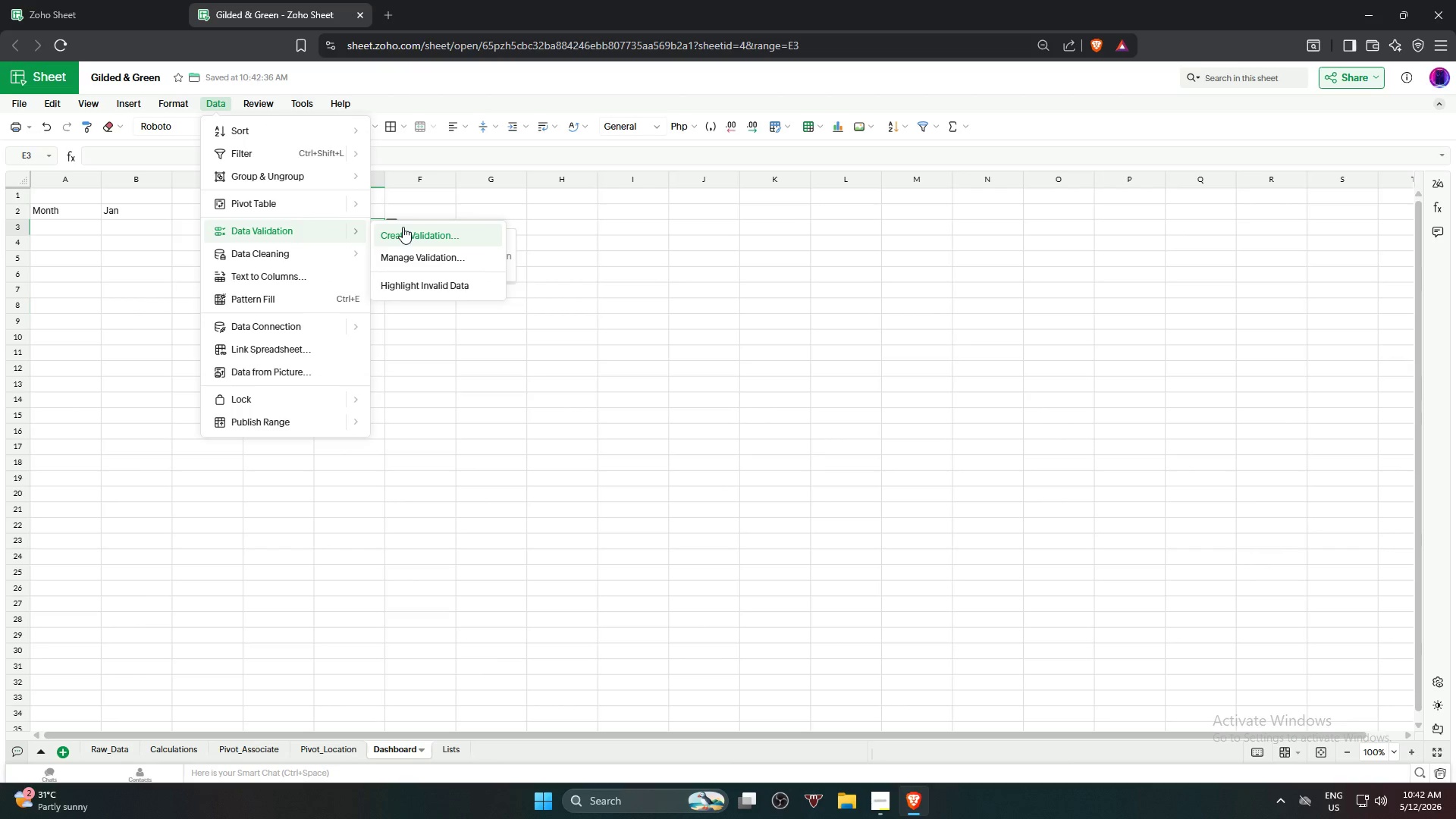 
left_click([415, 258])
 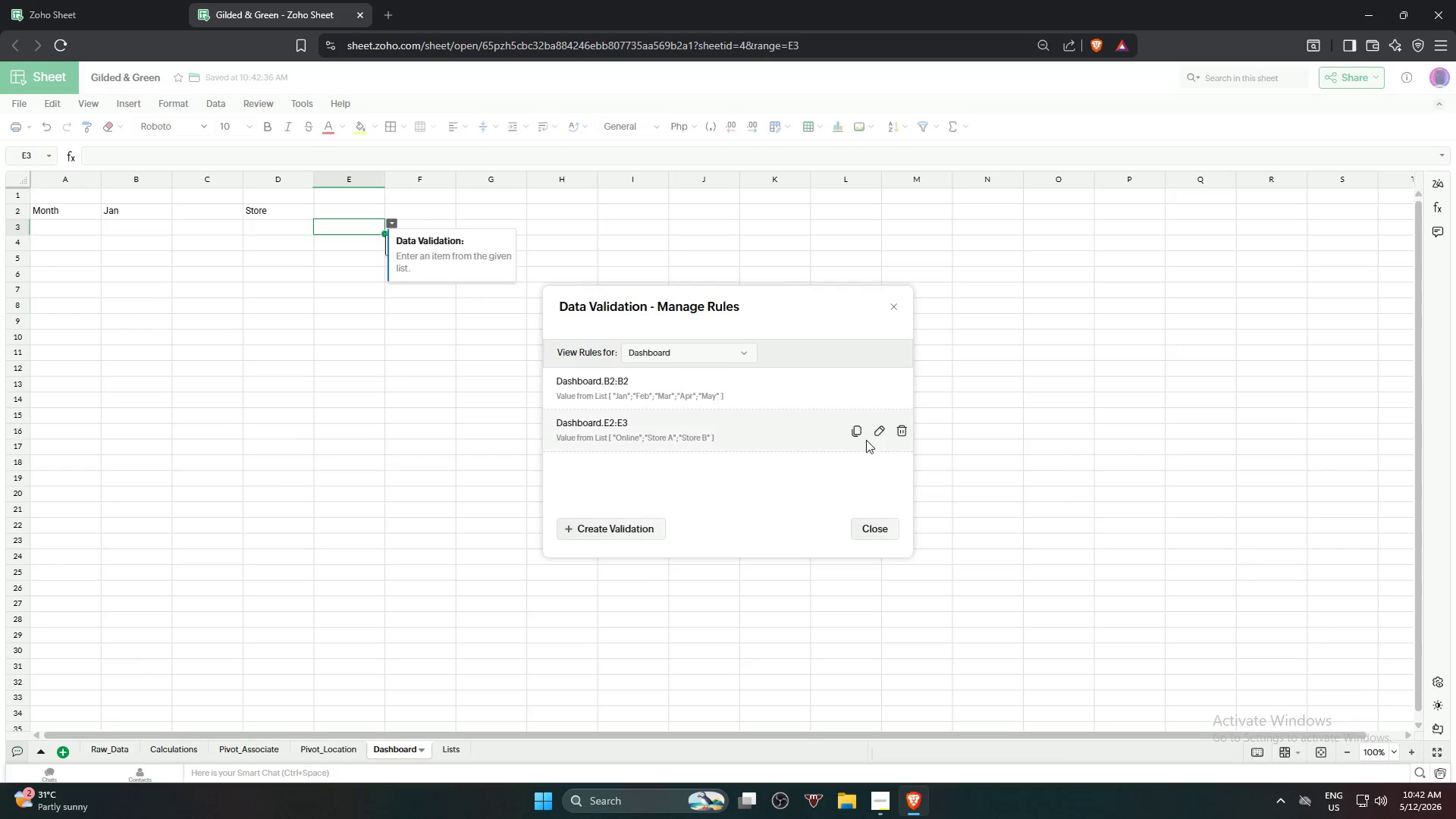 
left_click([897, 433])
 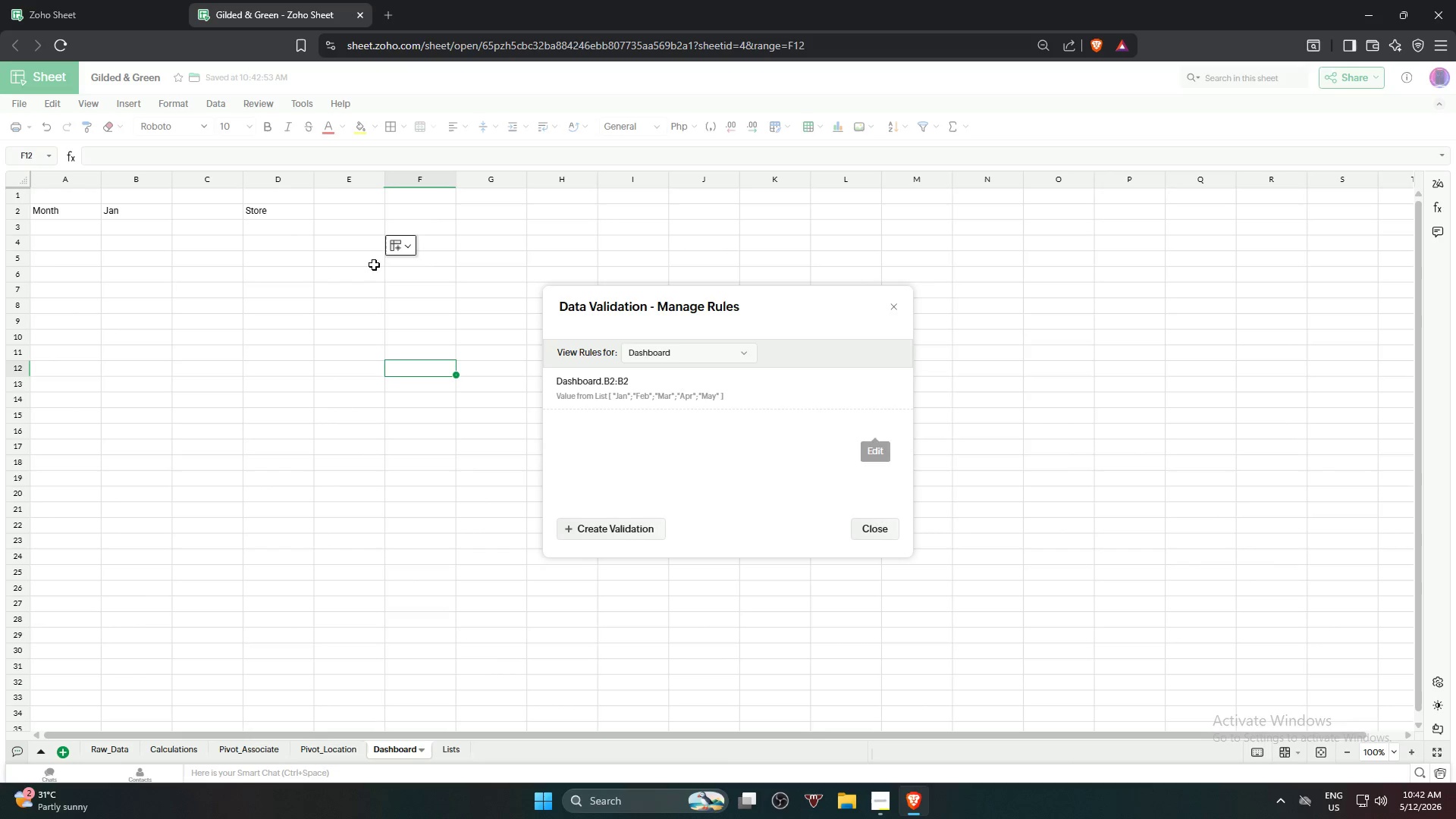 
left_click([357, 210])
 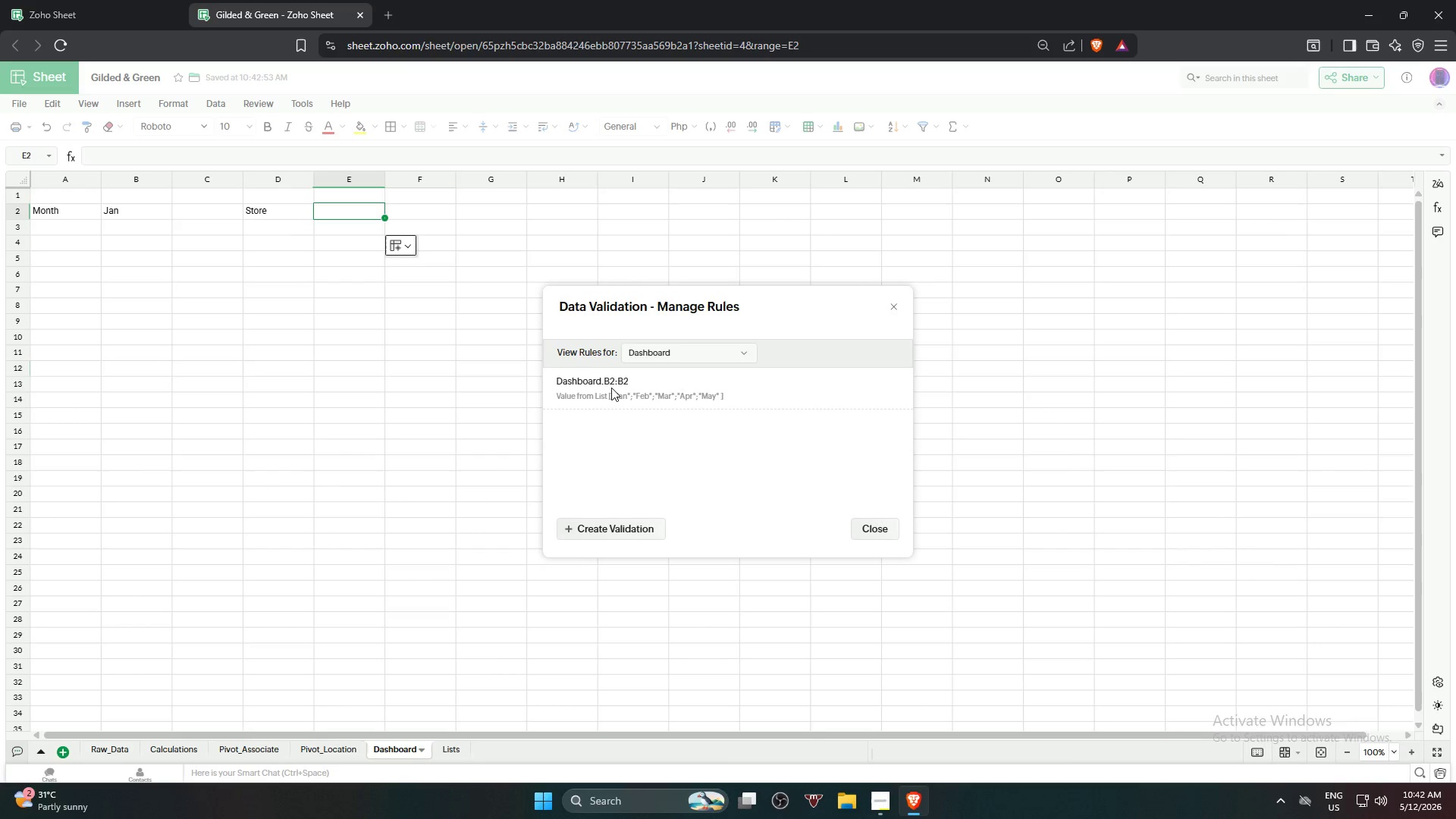 
left_click([612, 529])
 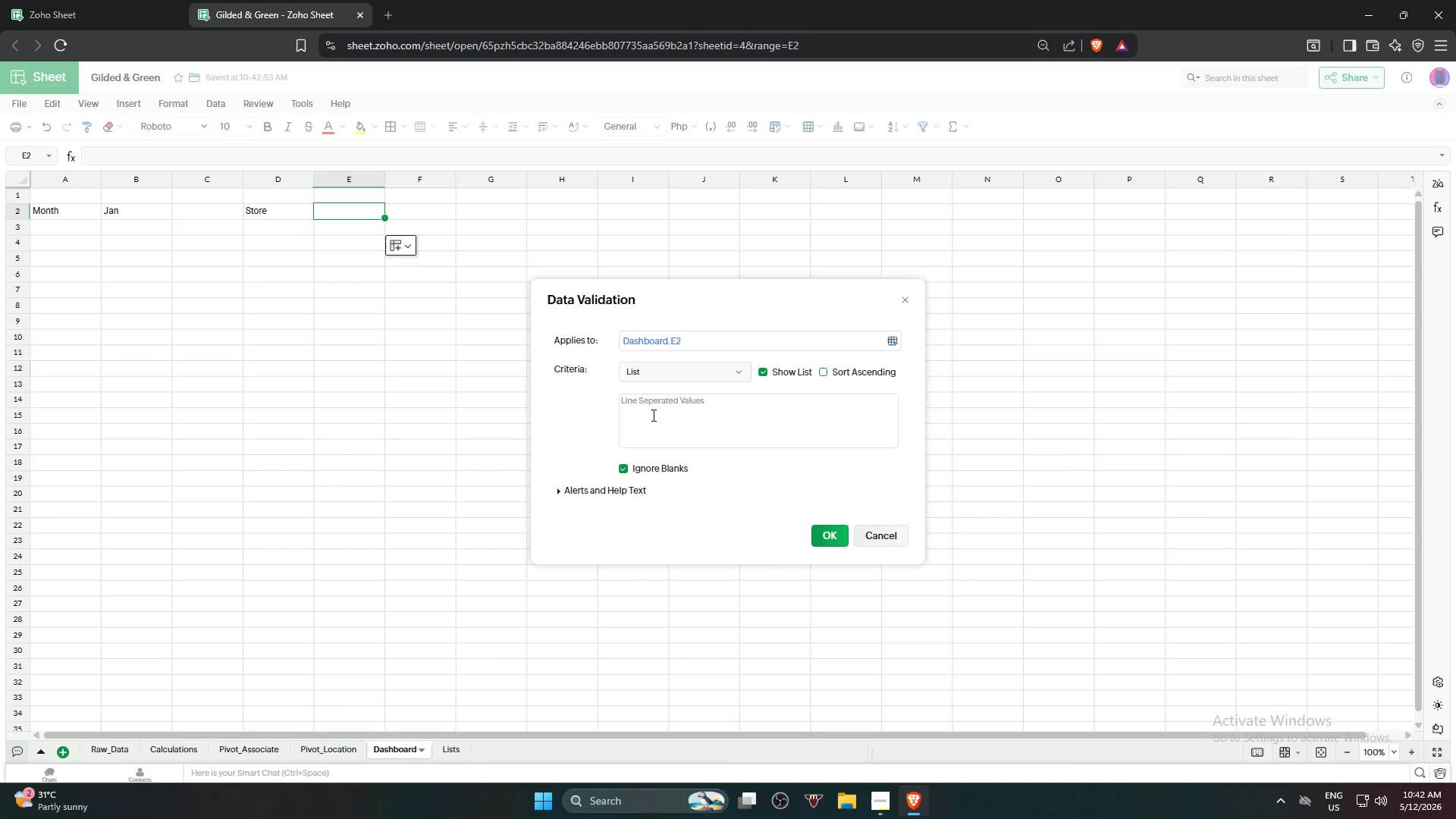 
left_click([667, 402])
 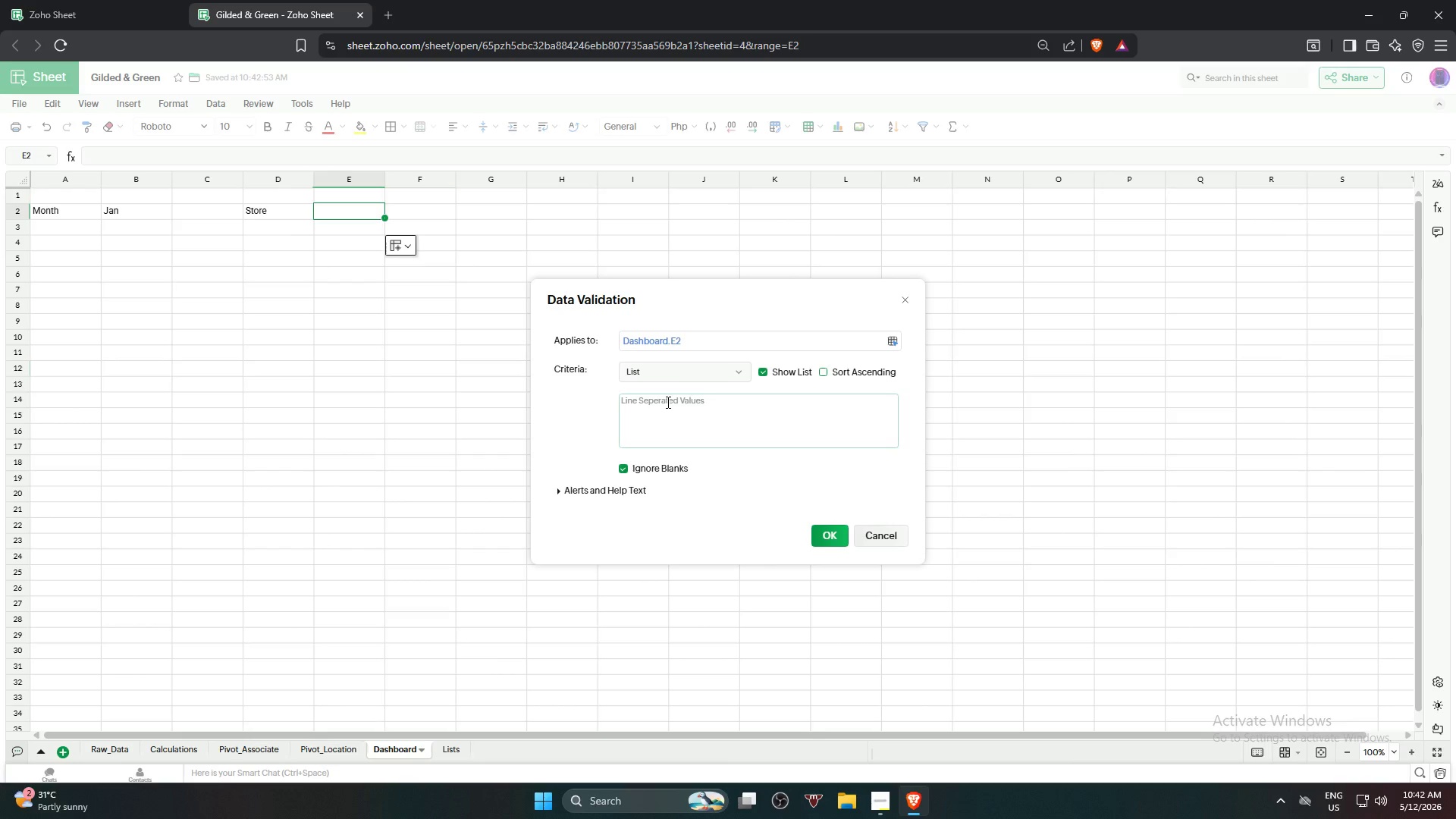 
type(Onlien)
key(Backspace)
key(Backspace)
type(b)
key(Backspace)
type(ne)
 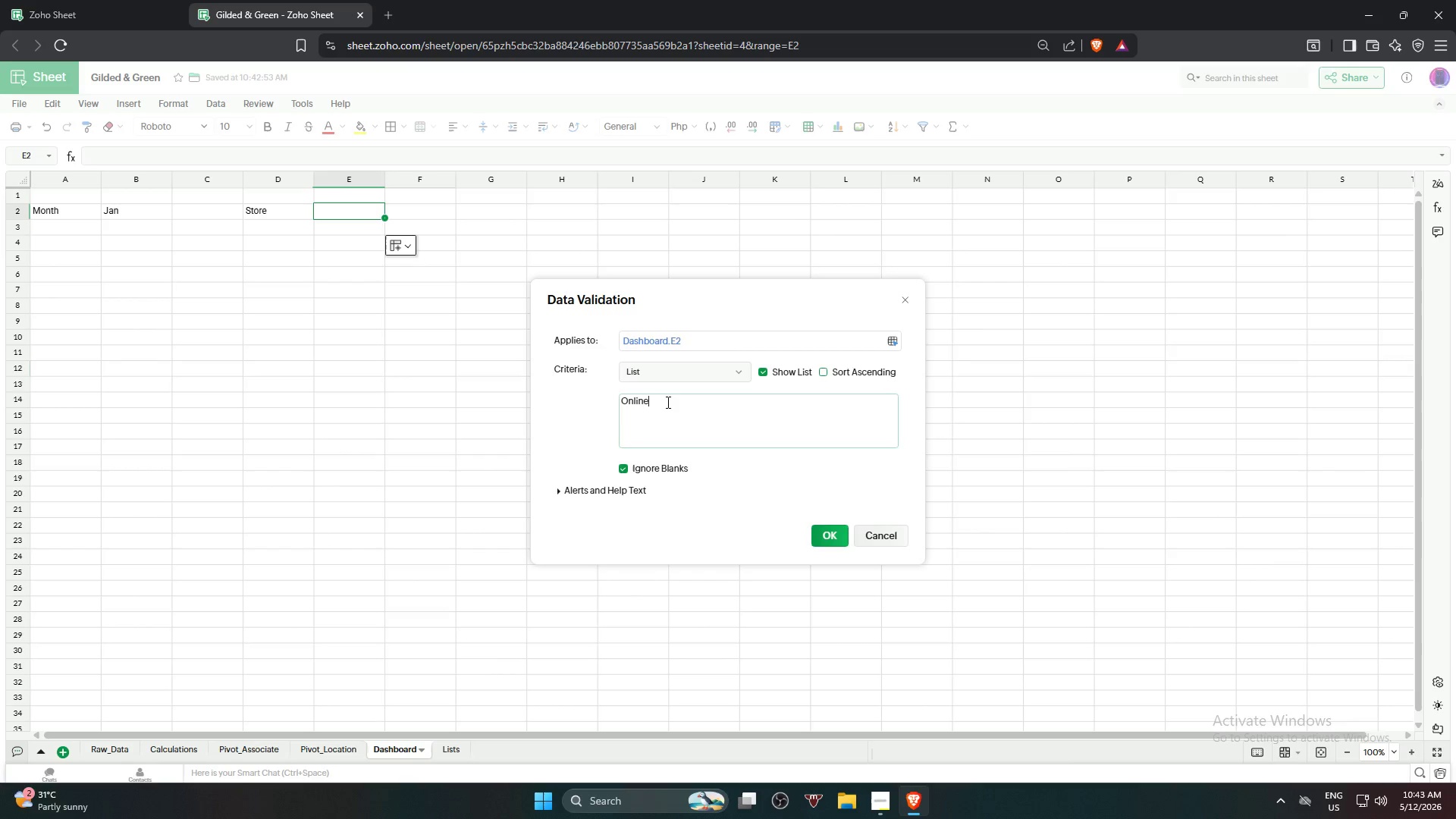 
key(Enter)
 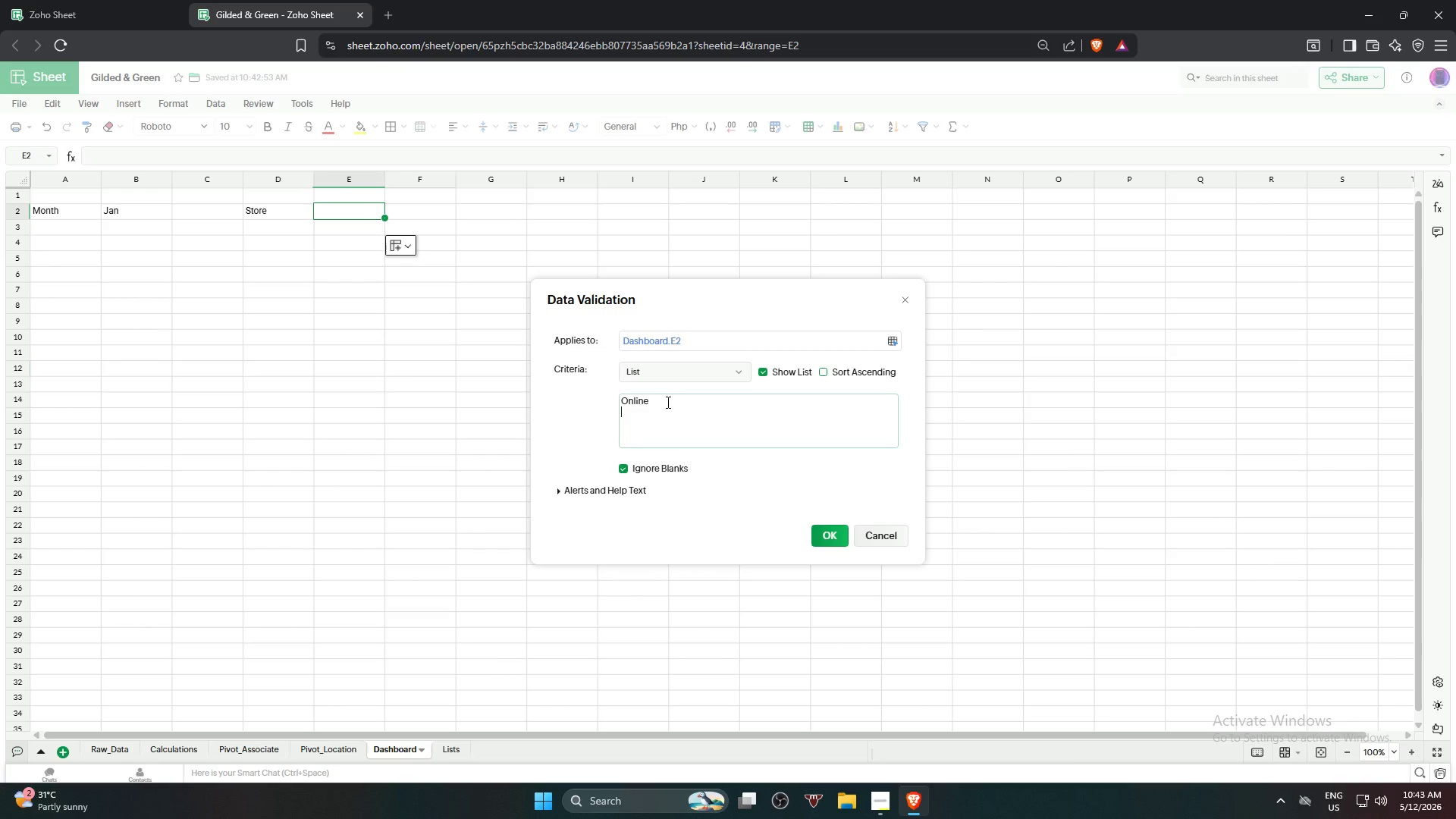 
type(Stoew)
key(Backspace)
key(Backspace)
type(ew)
key(Backspace)
key(Backspace)
type(re)
 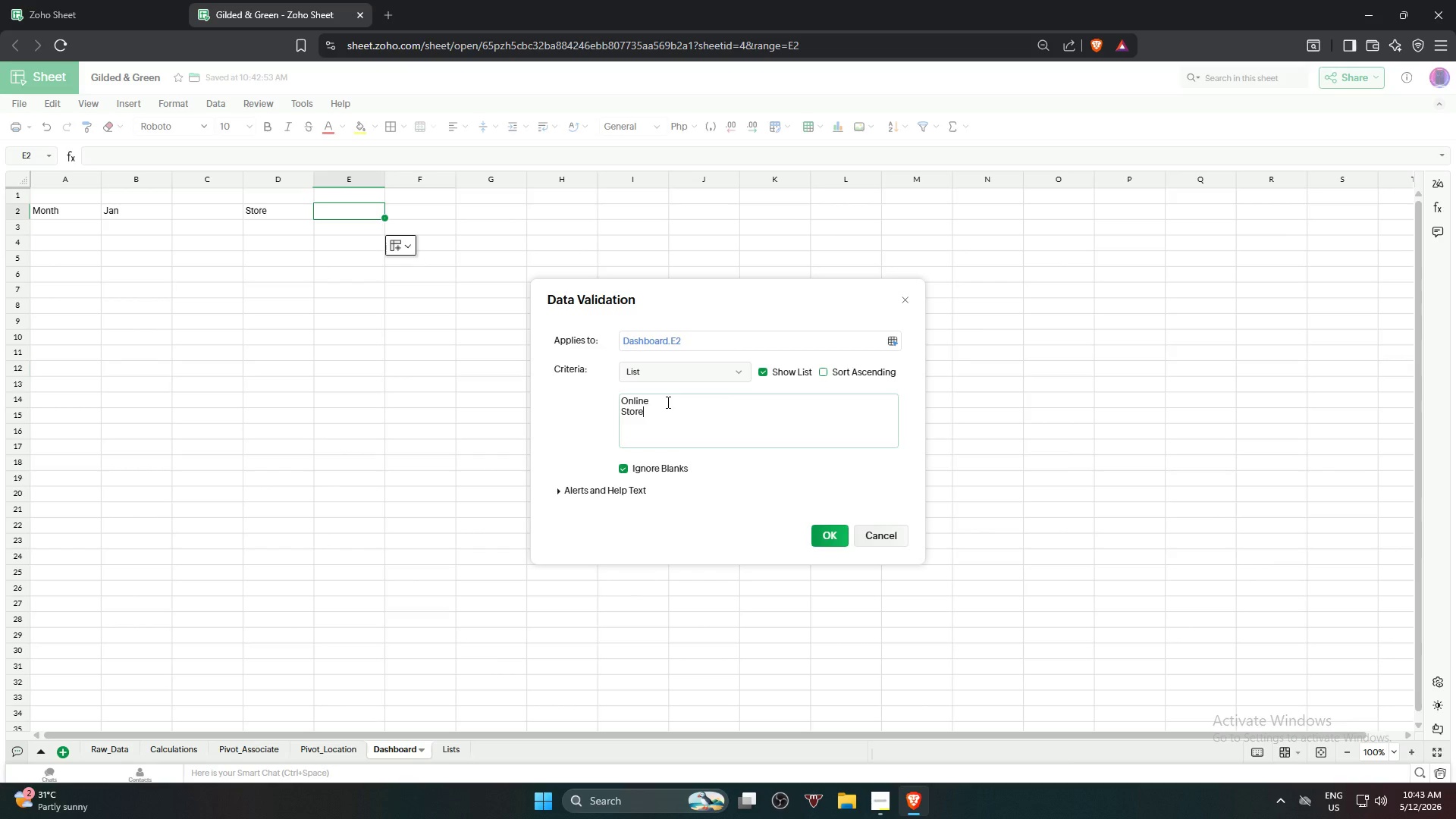 
key(Alt+AltRight)
 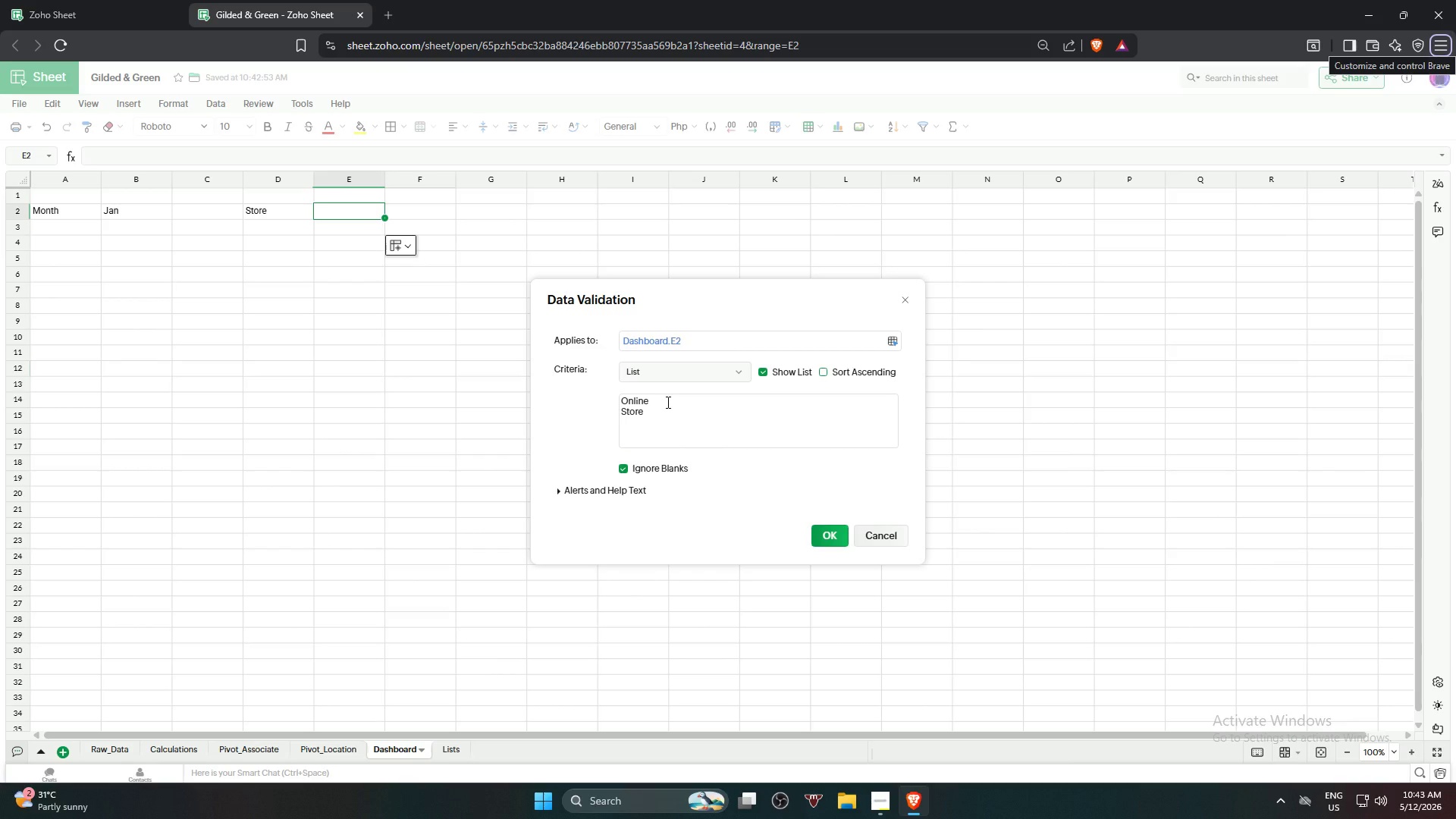 
left_click([667, 402])
 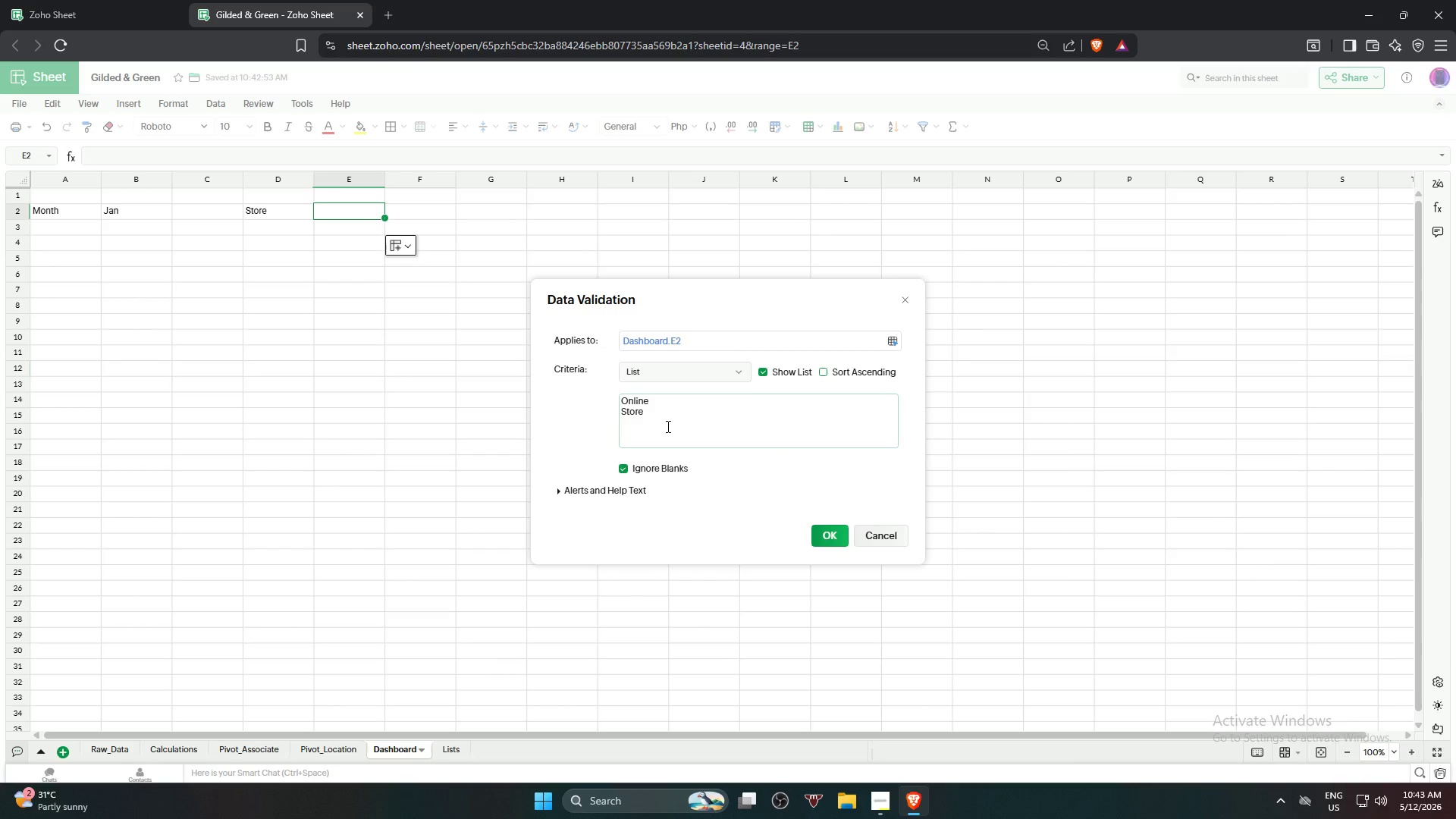 
left_click([679, 418])
 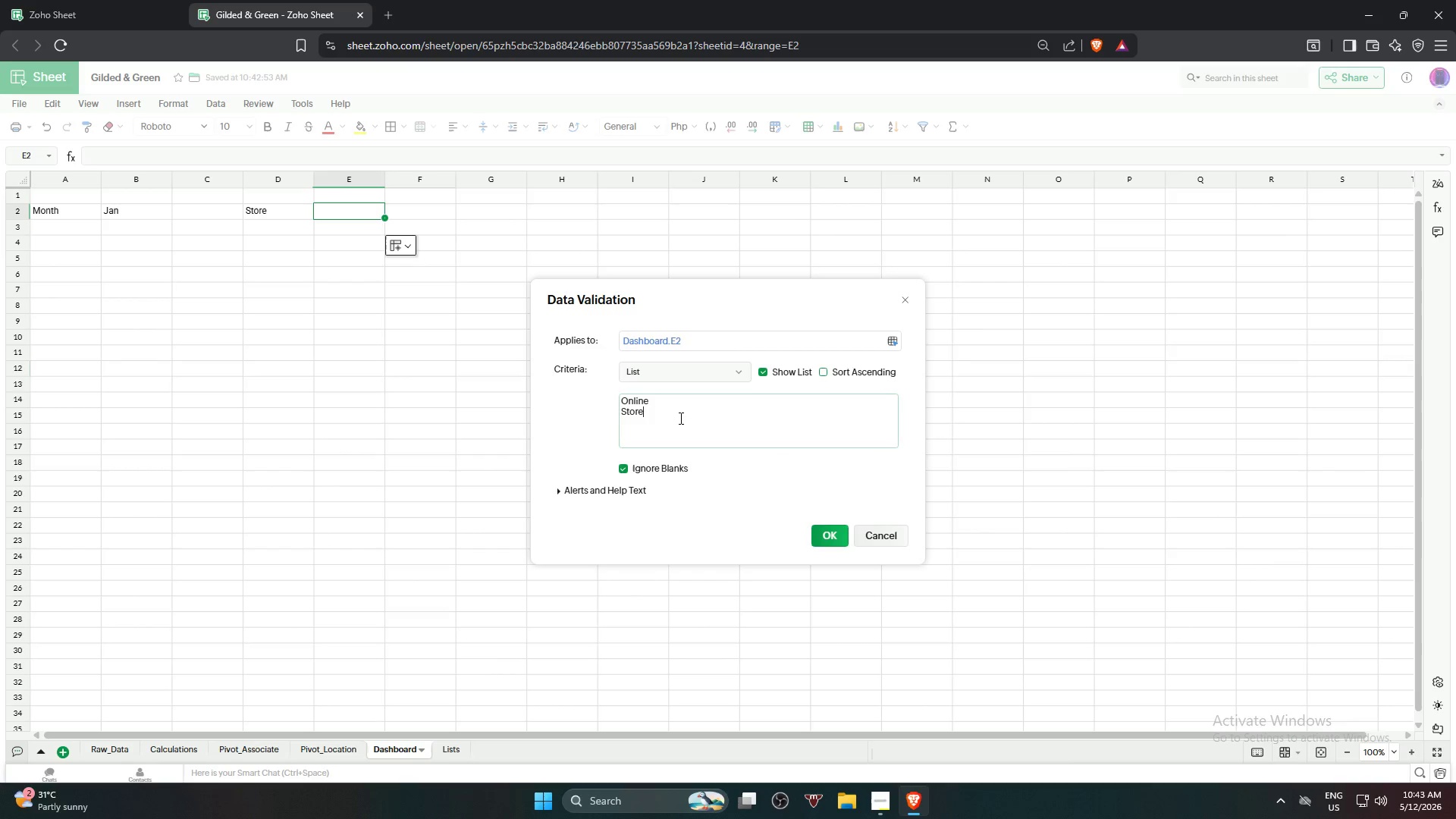 
key(Space)
 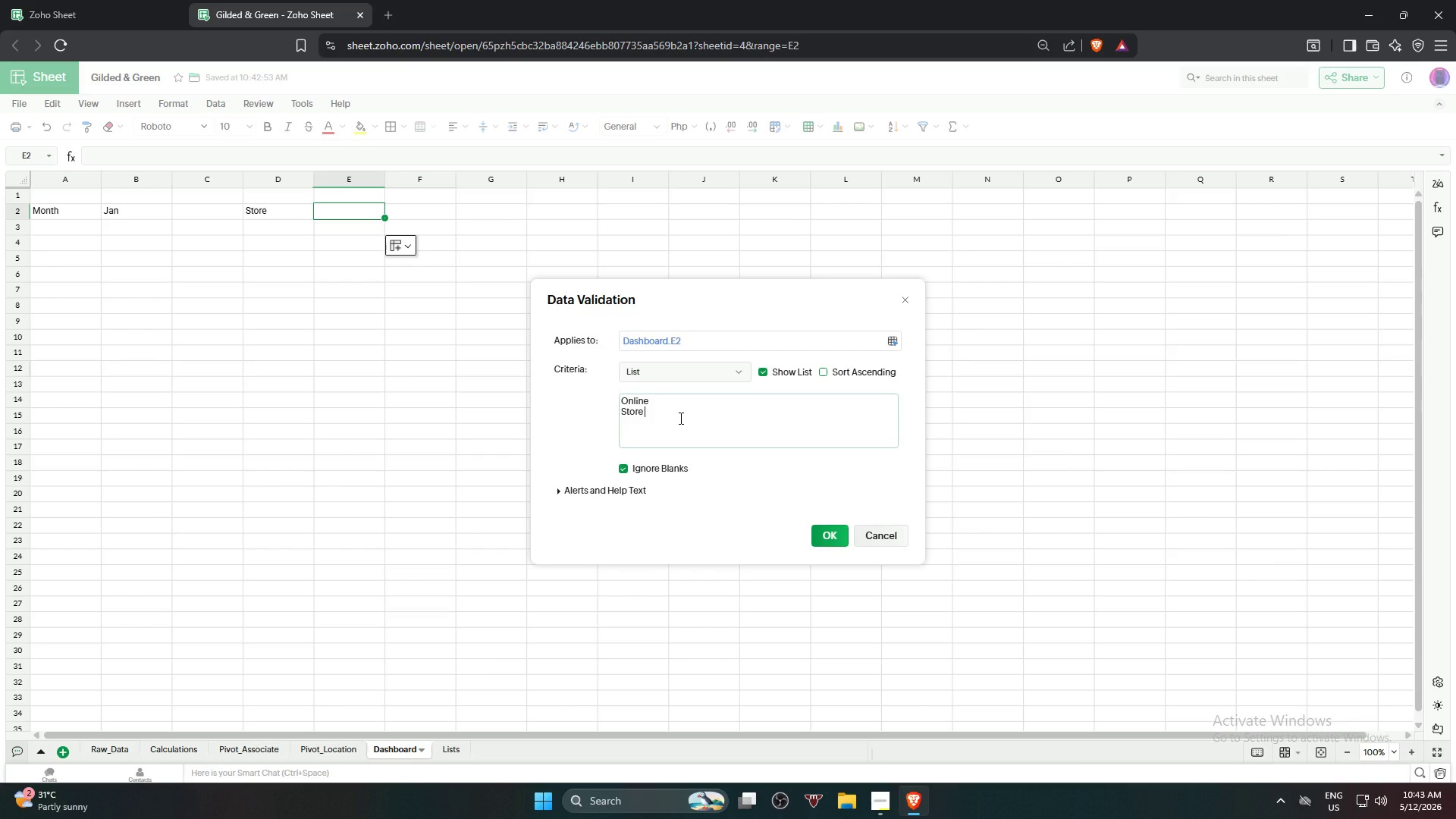 
key(Shift+ShiftLeft)
 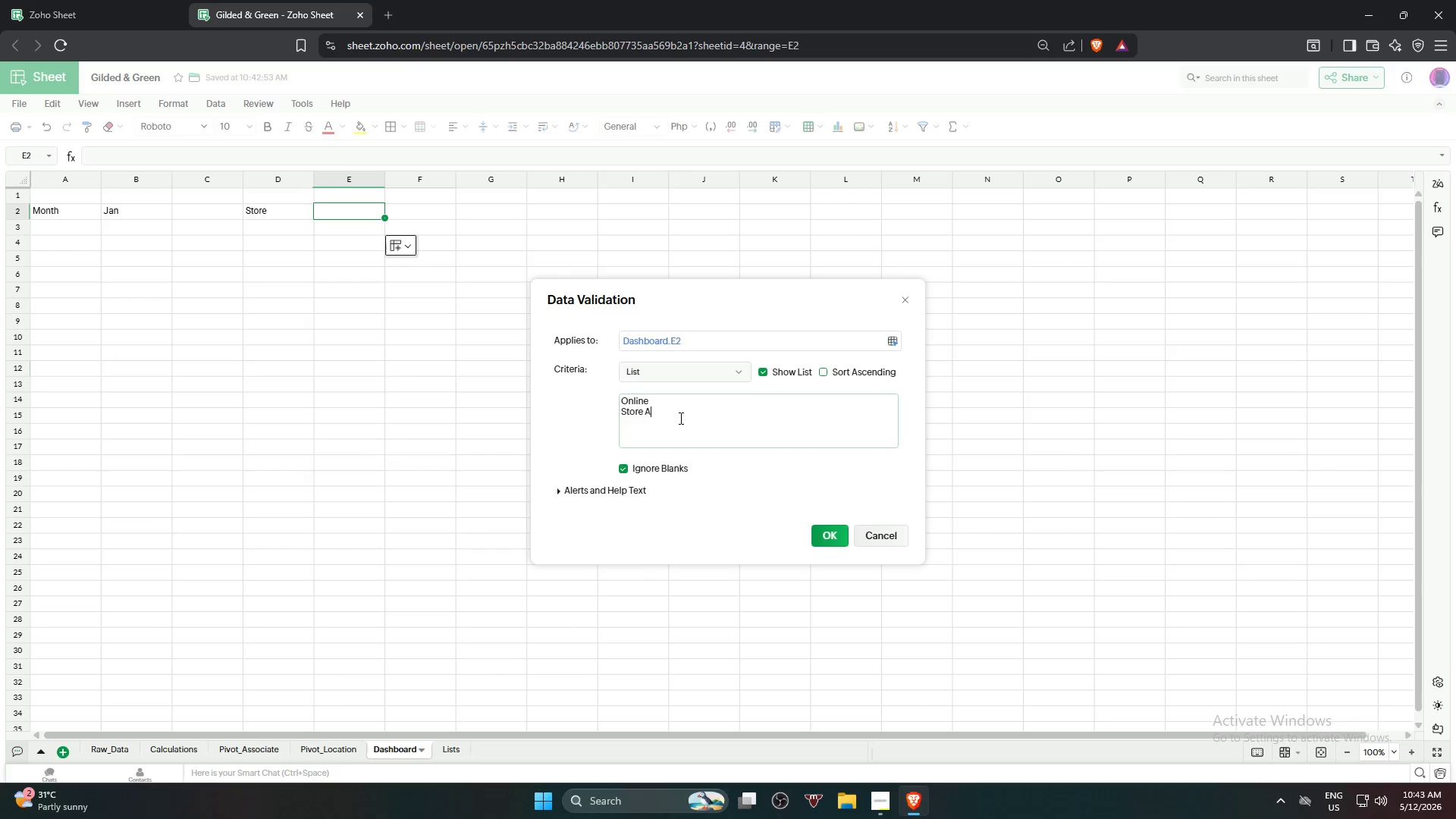 
key(Shift+A)
 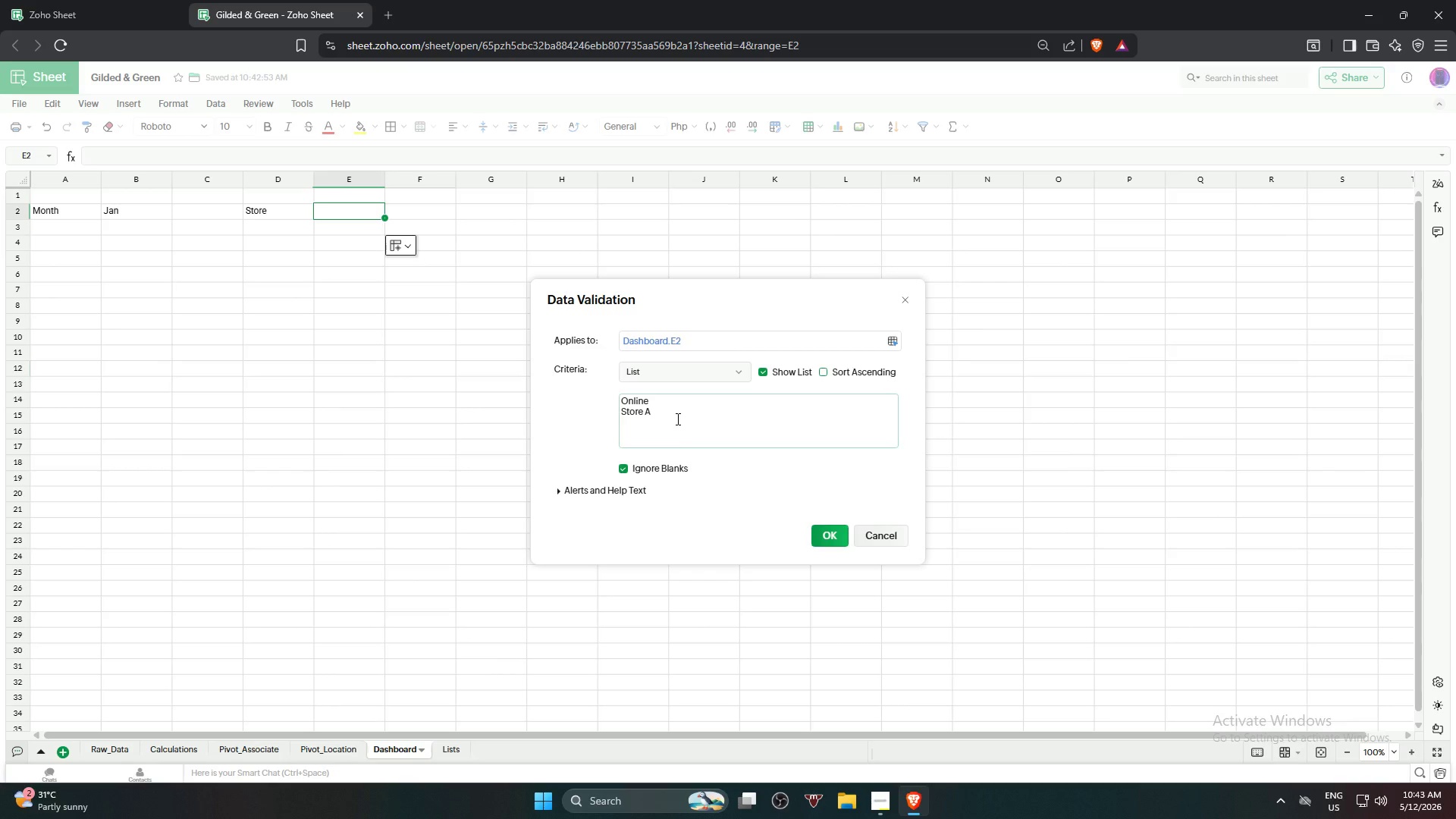 
key(Enter)
 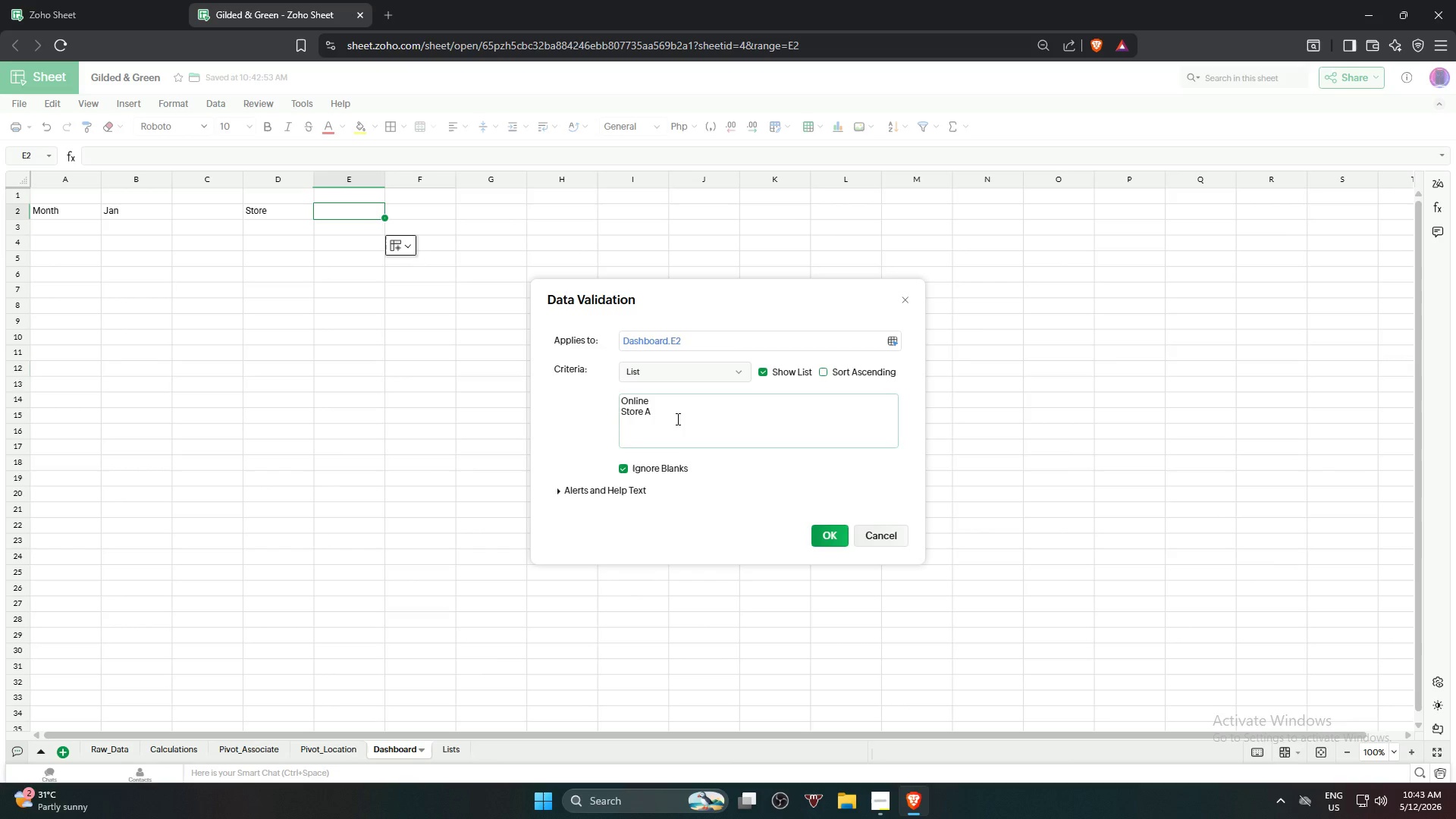 
type(Store B)
 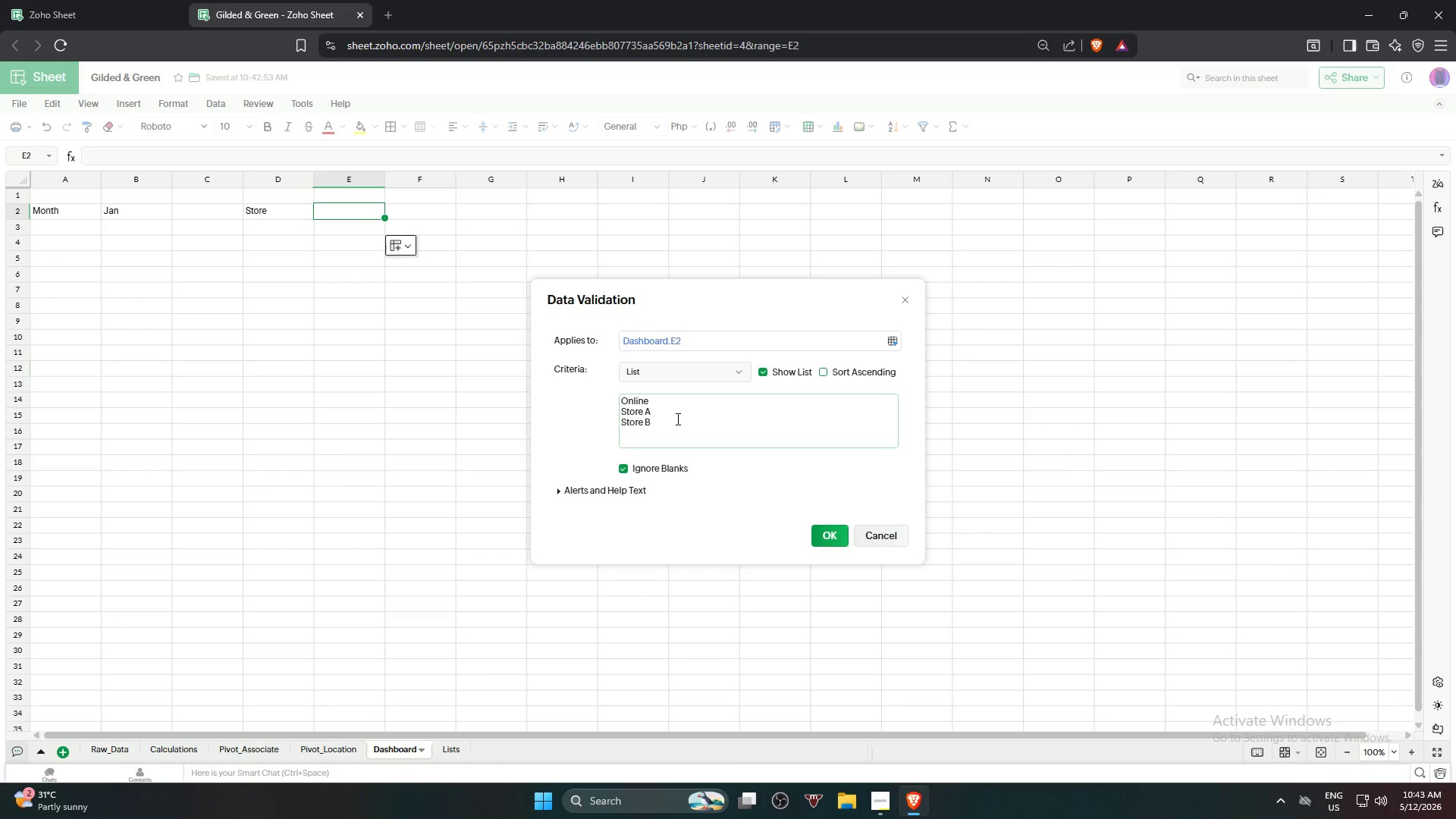 
double_click([831, 535])
 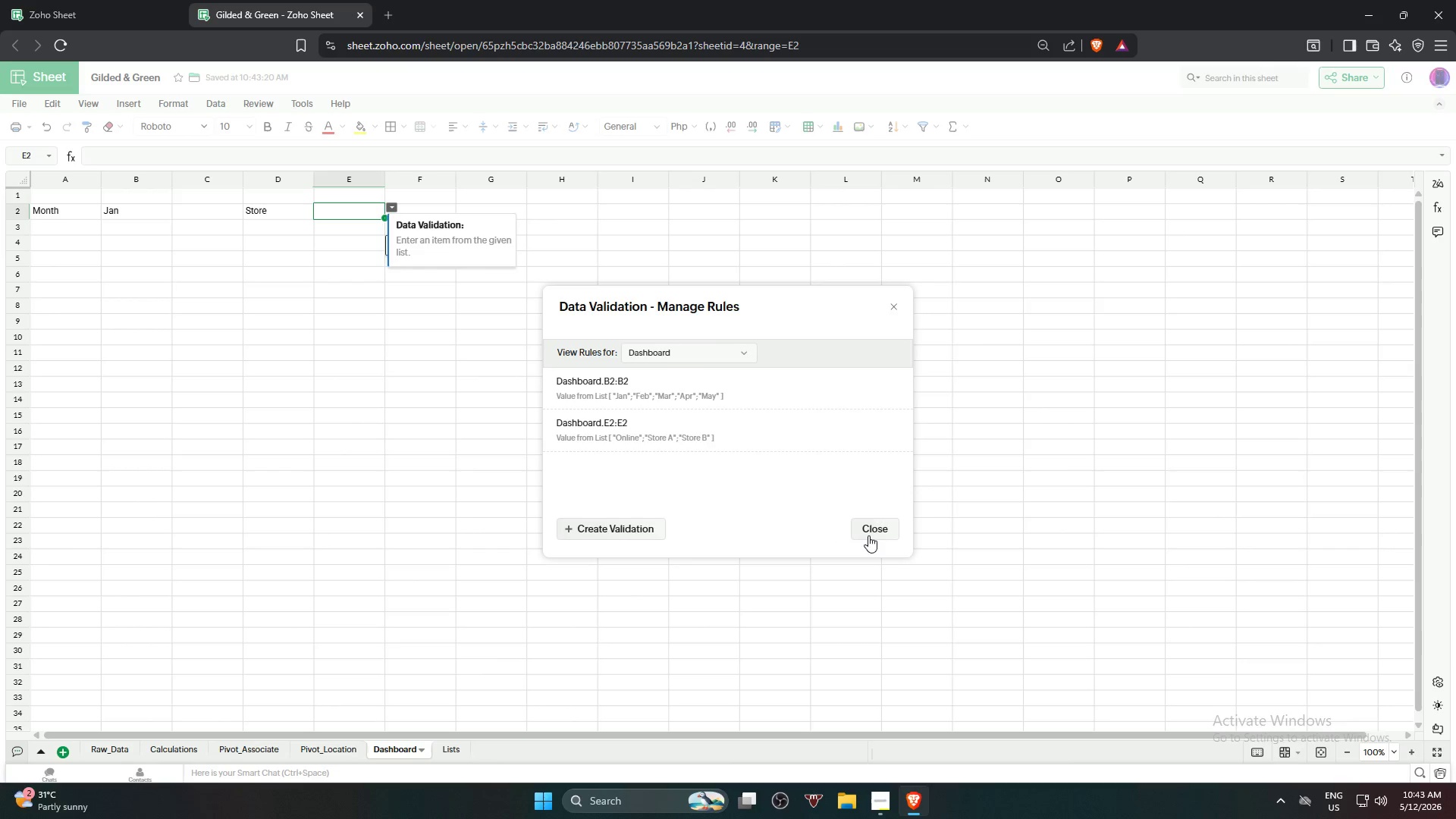 
double_click([263, 479])
 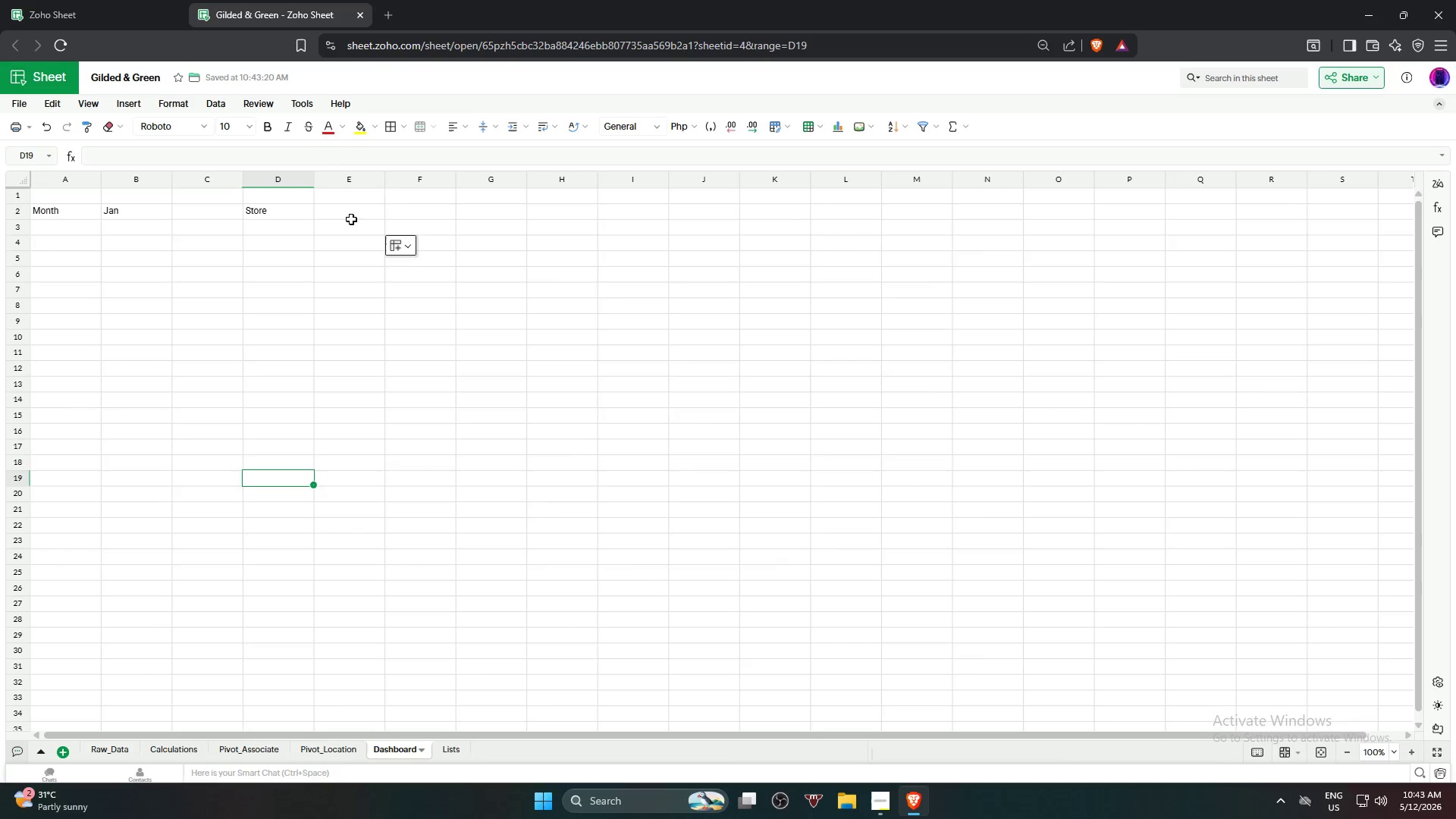 
left_click([357, 208])
 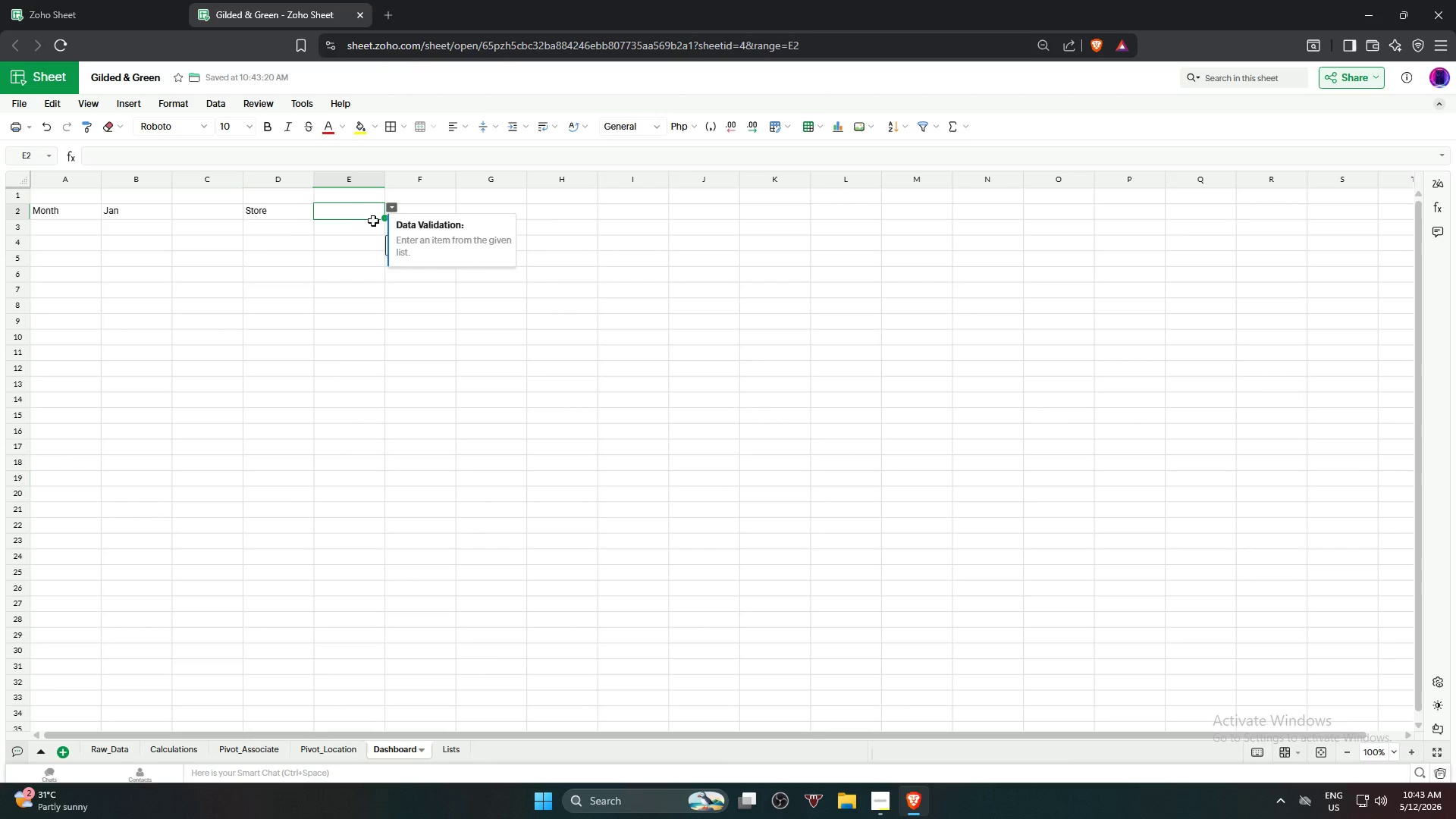 
left_click([371, 231])
 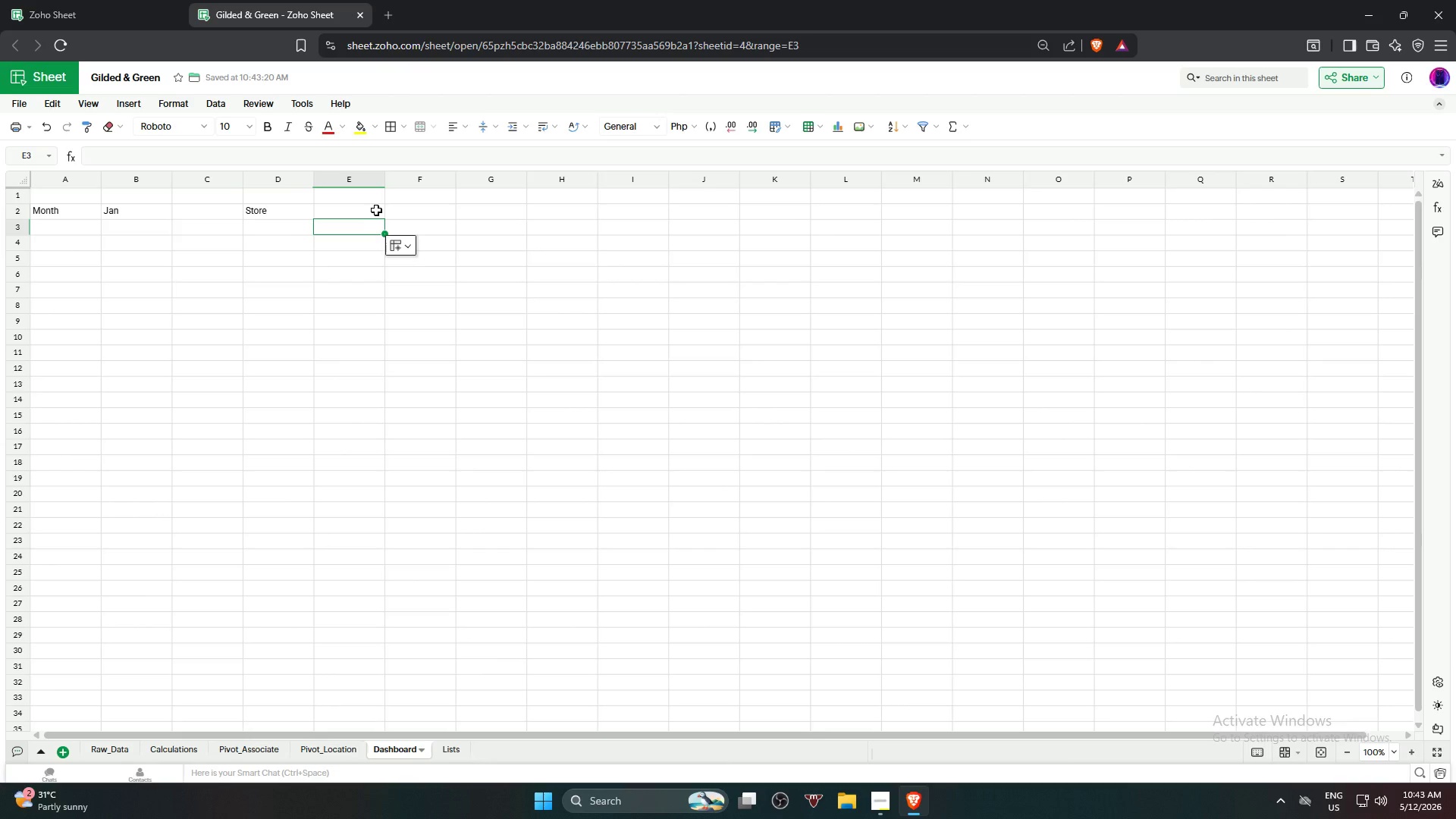 
left_click([375, 209])
 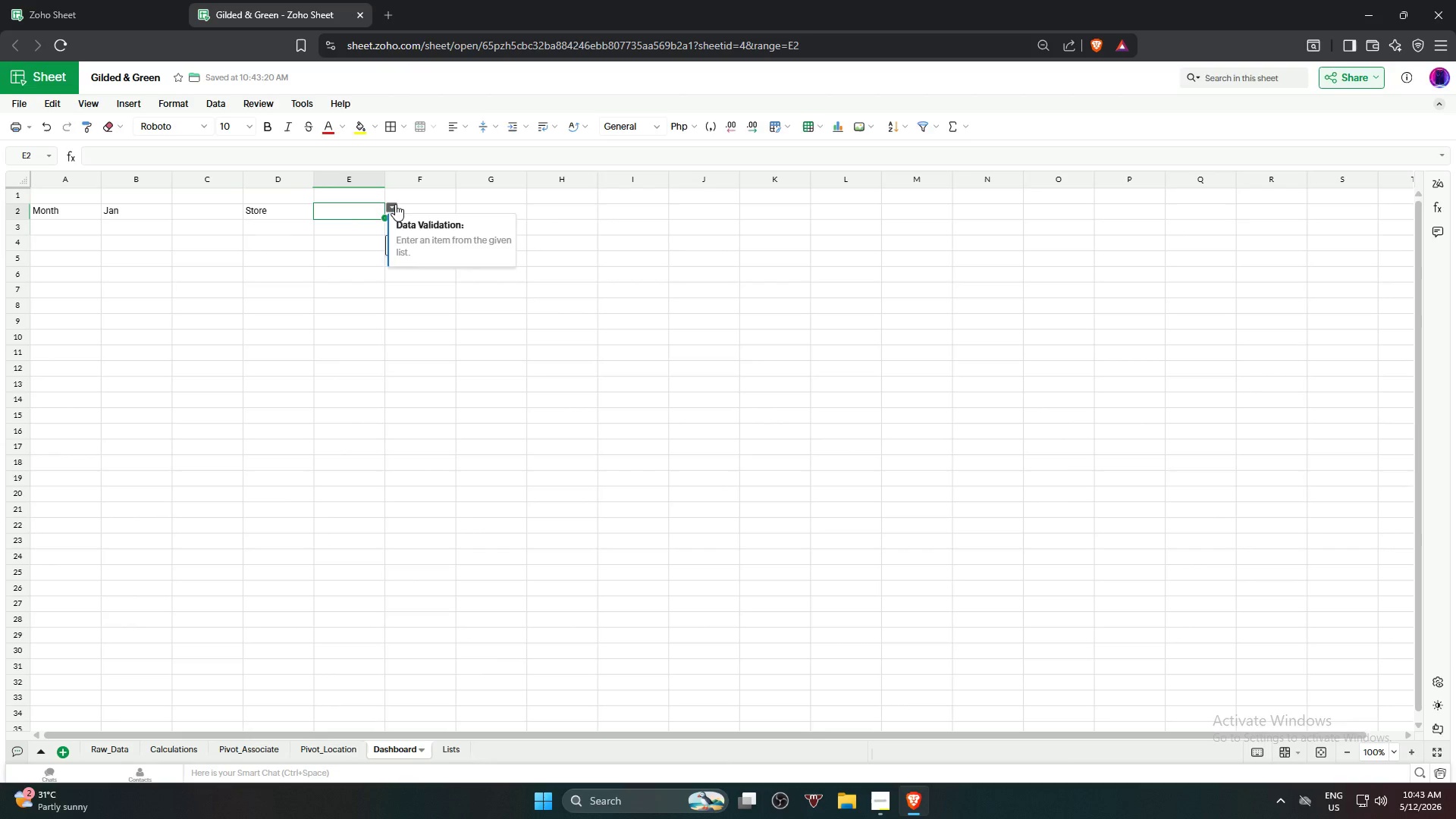 
left_click([395, 204])
 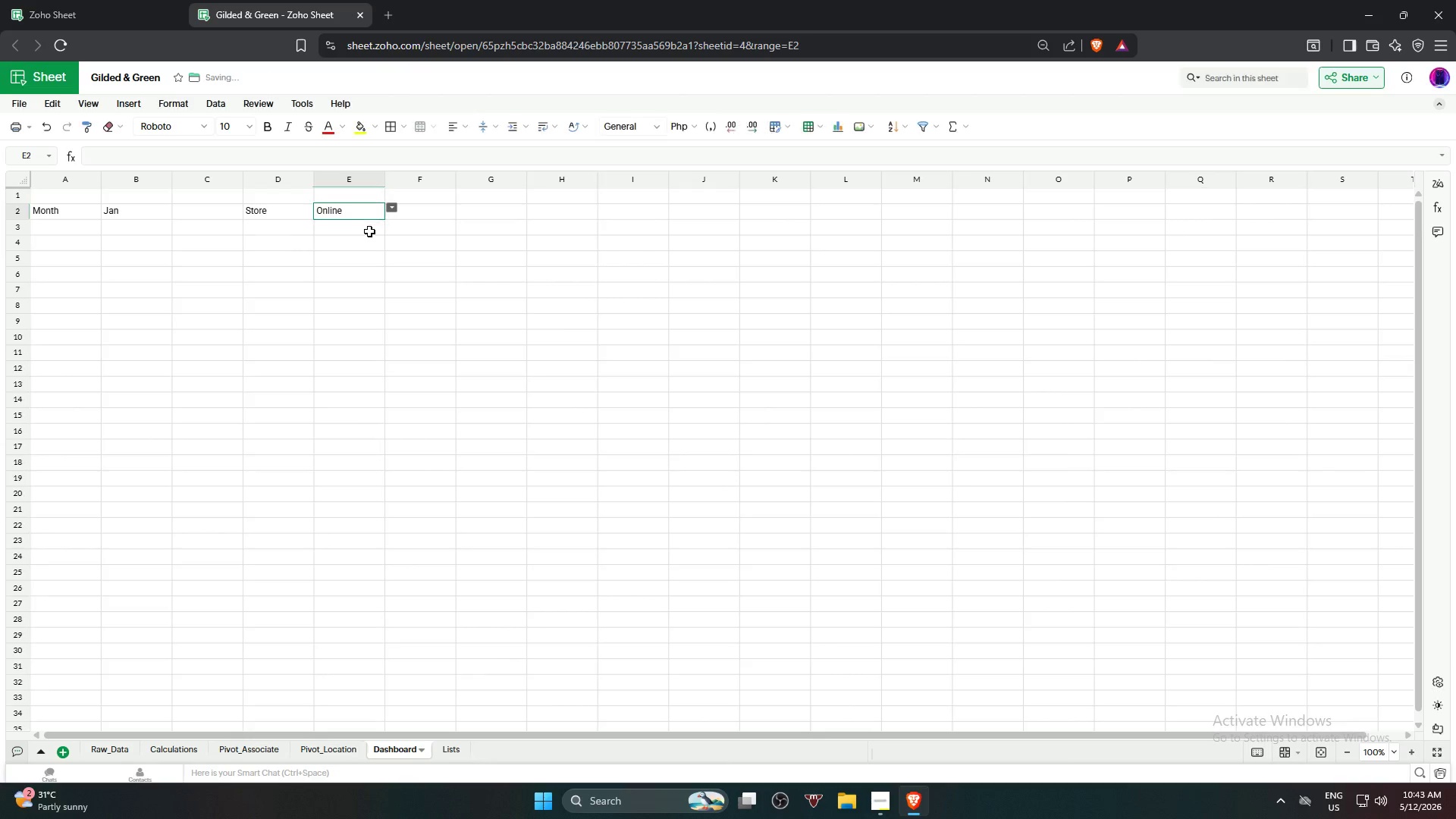 
double_click([306, 364])
 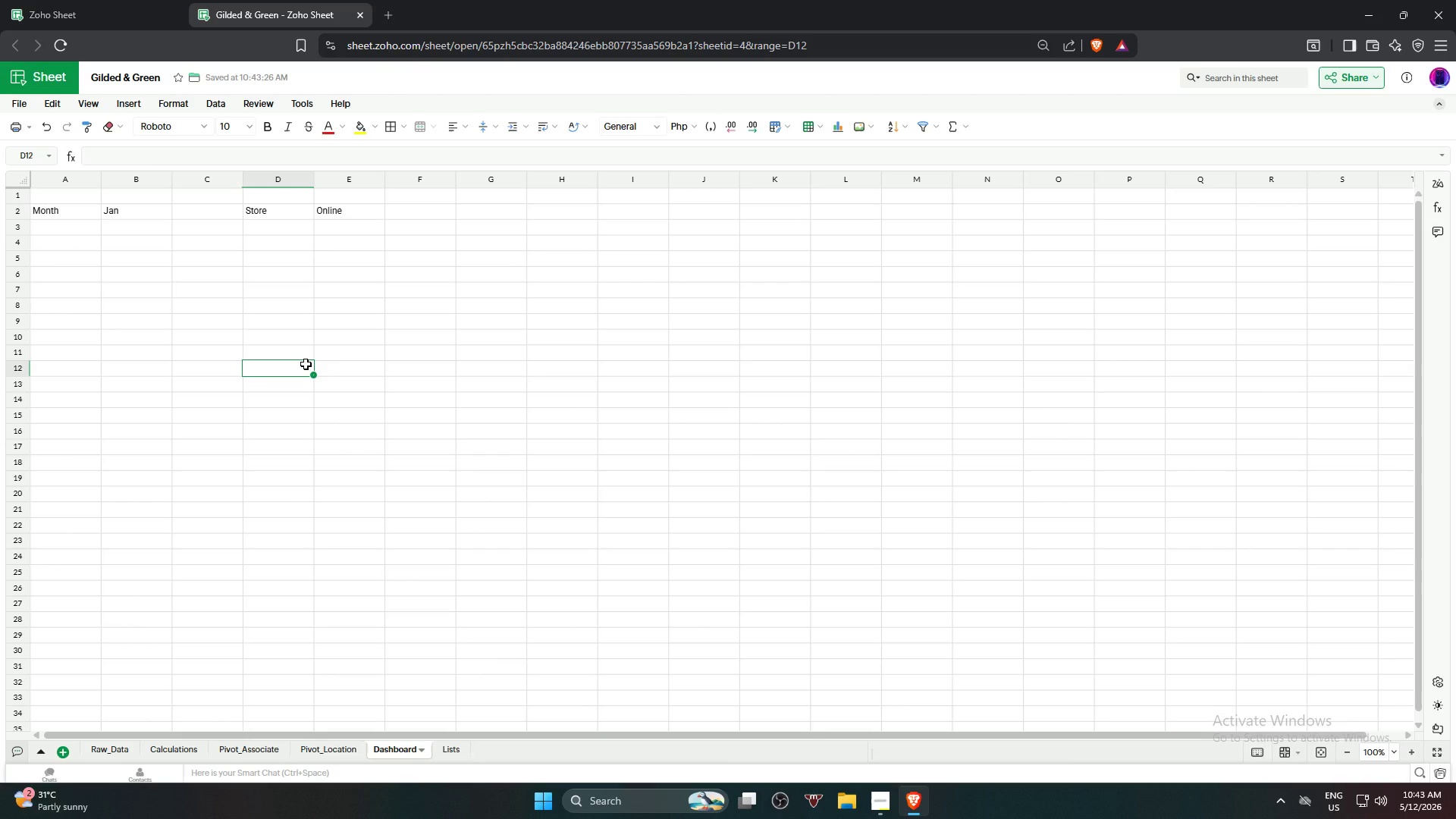 
wait(8.7)
 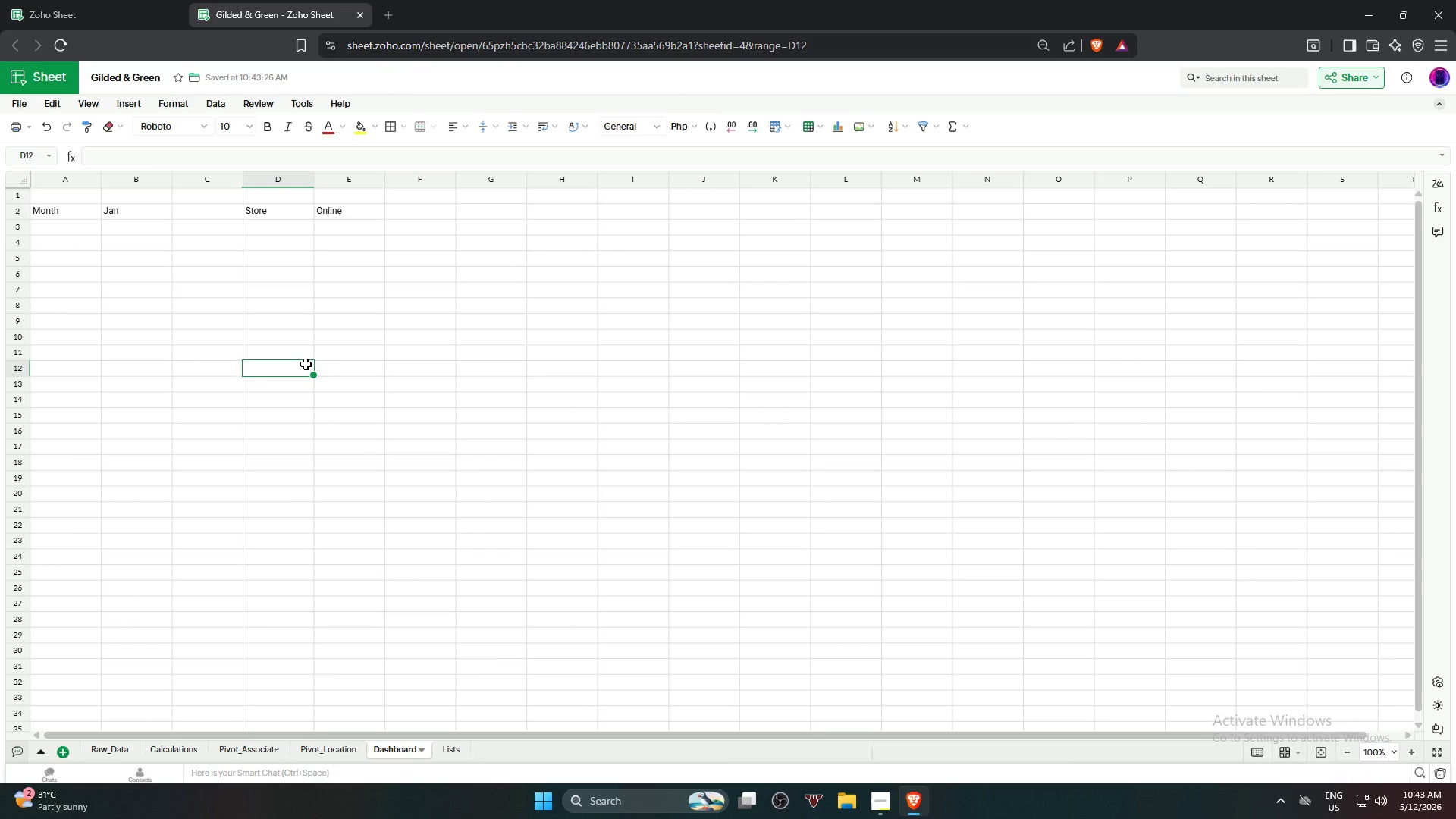 
left_click([76, 246])
 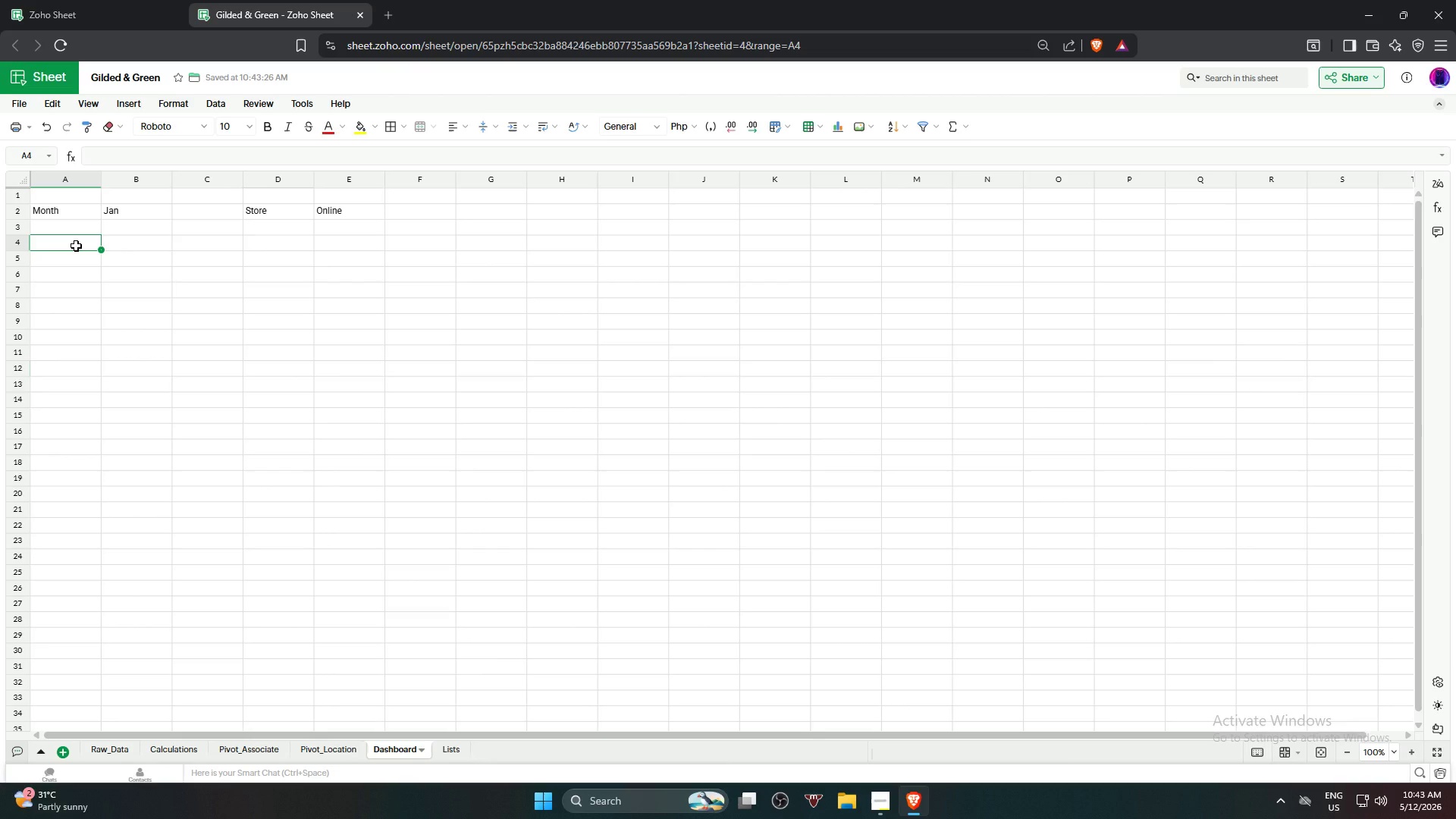 
type(KPI Metrics)
 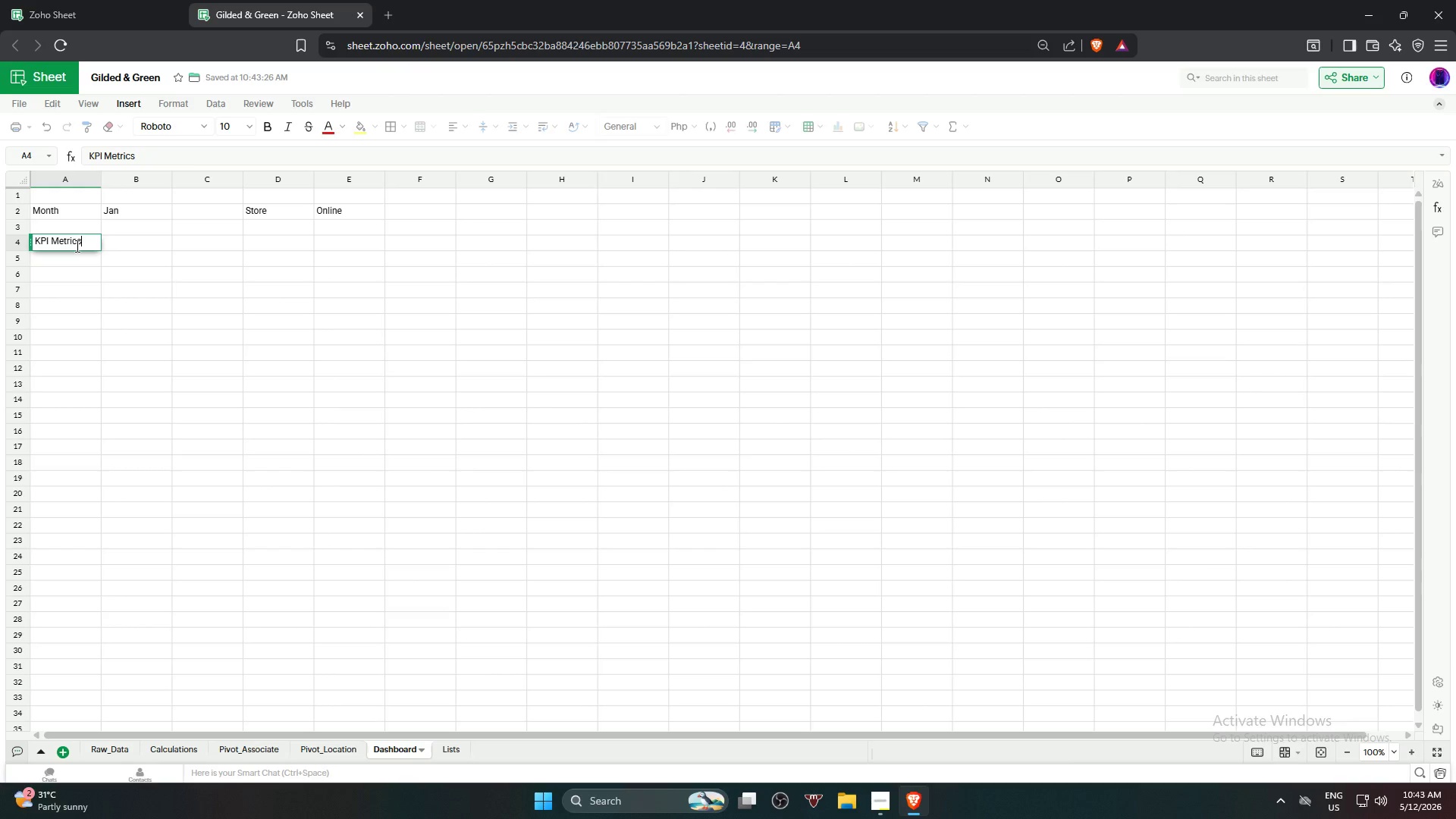 
key(Tab)
type(Value)
 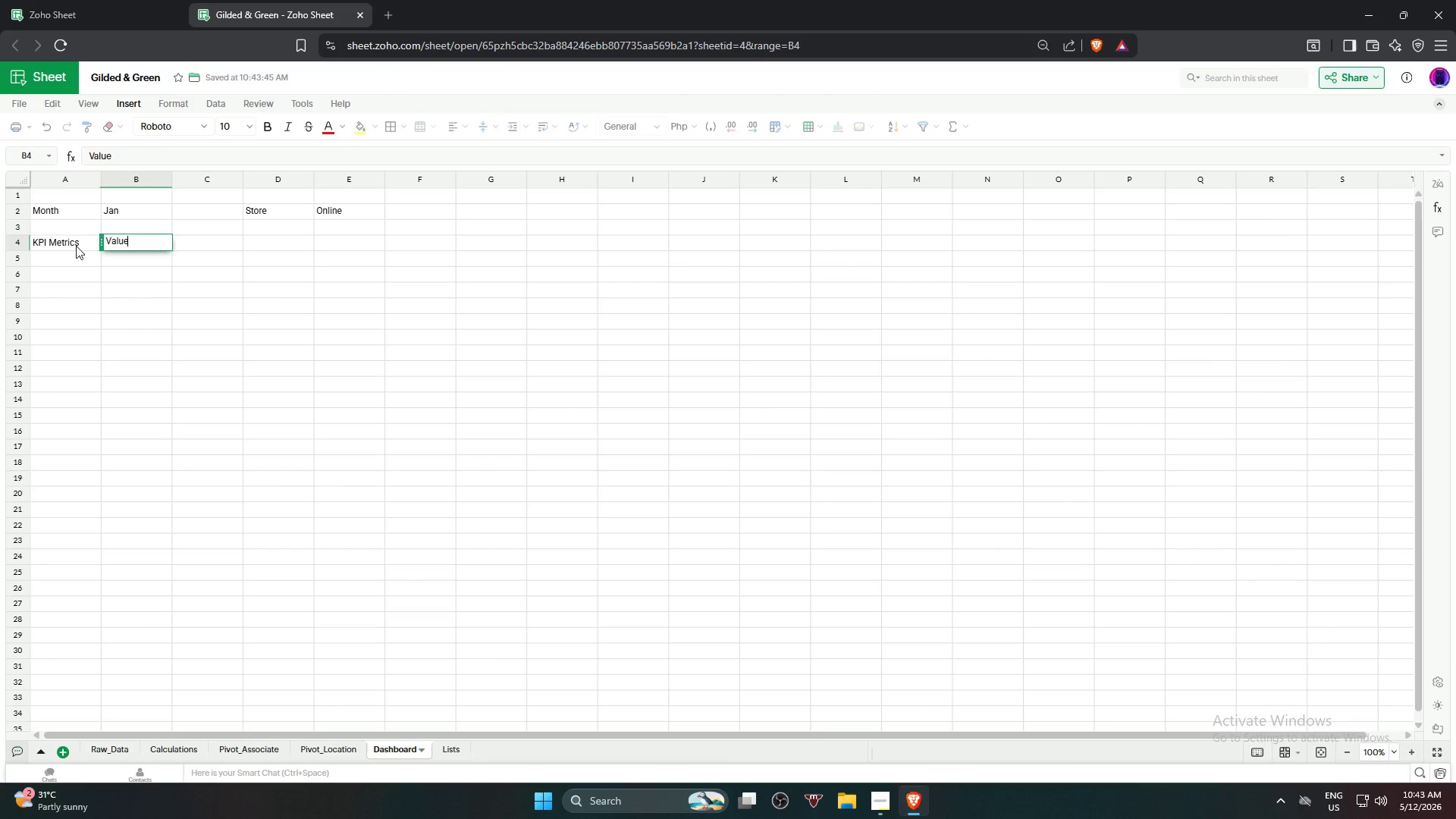 
key(Enter)
 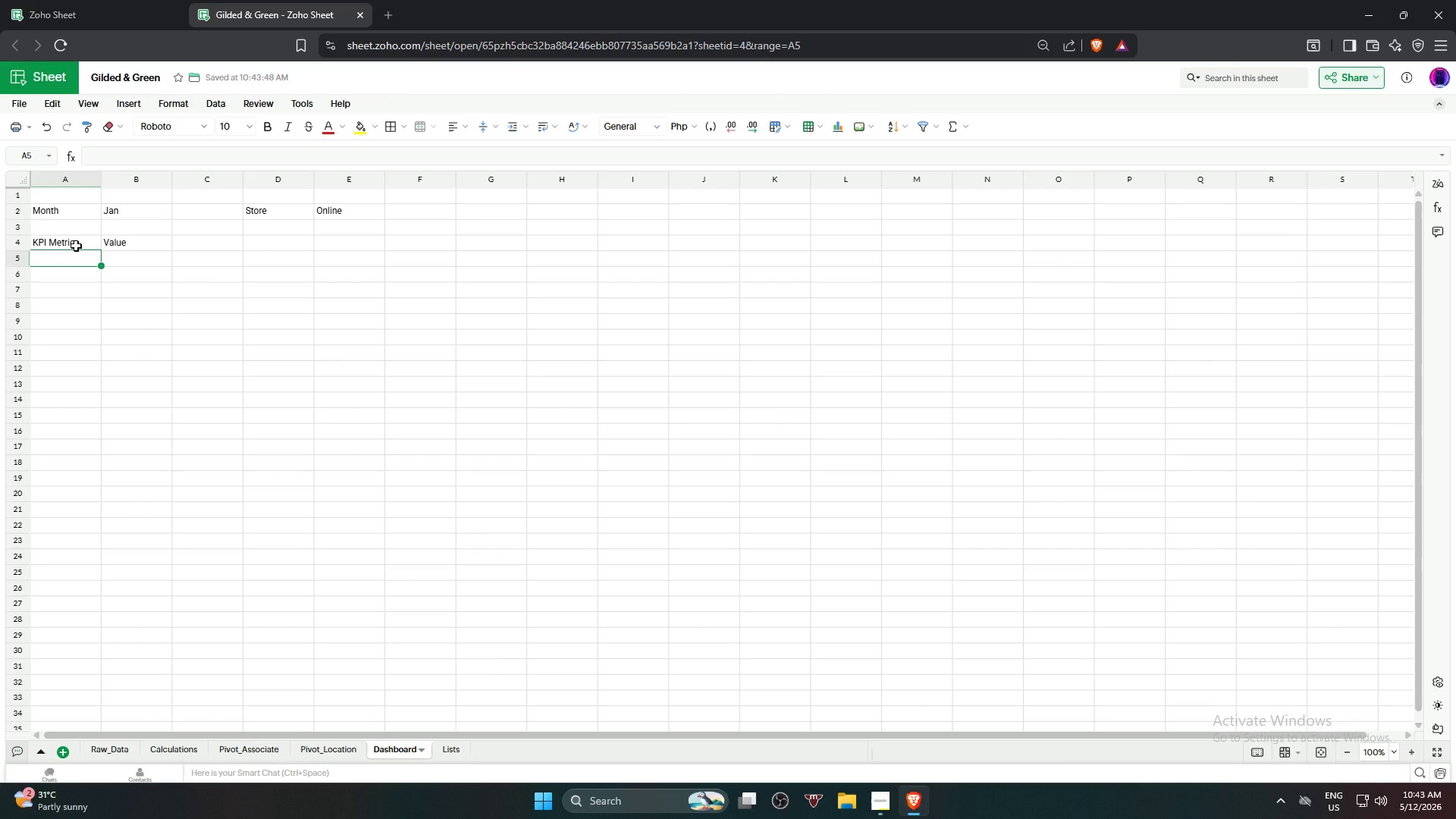 
wait(9.64)
 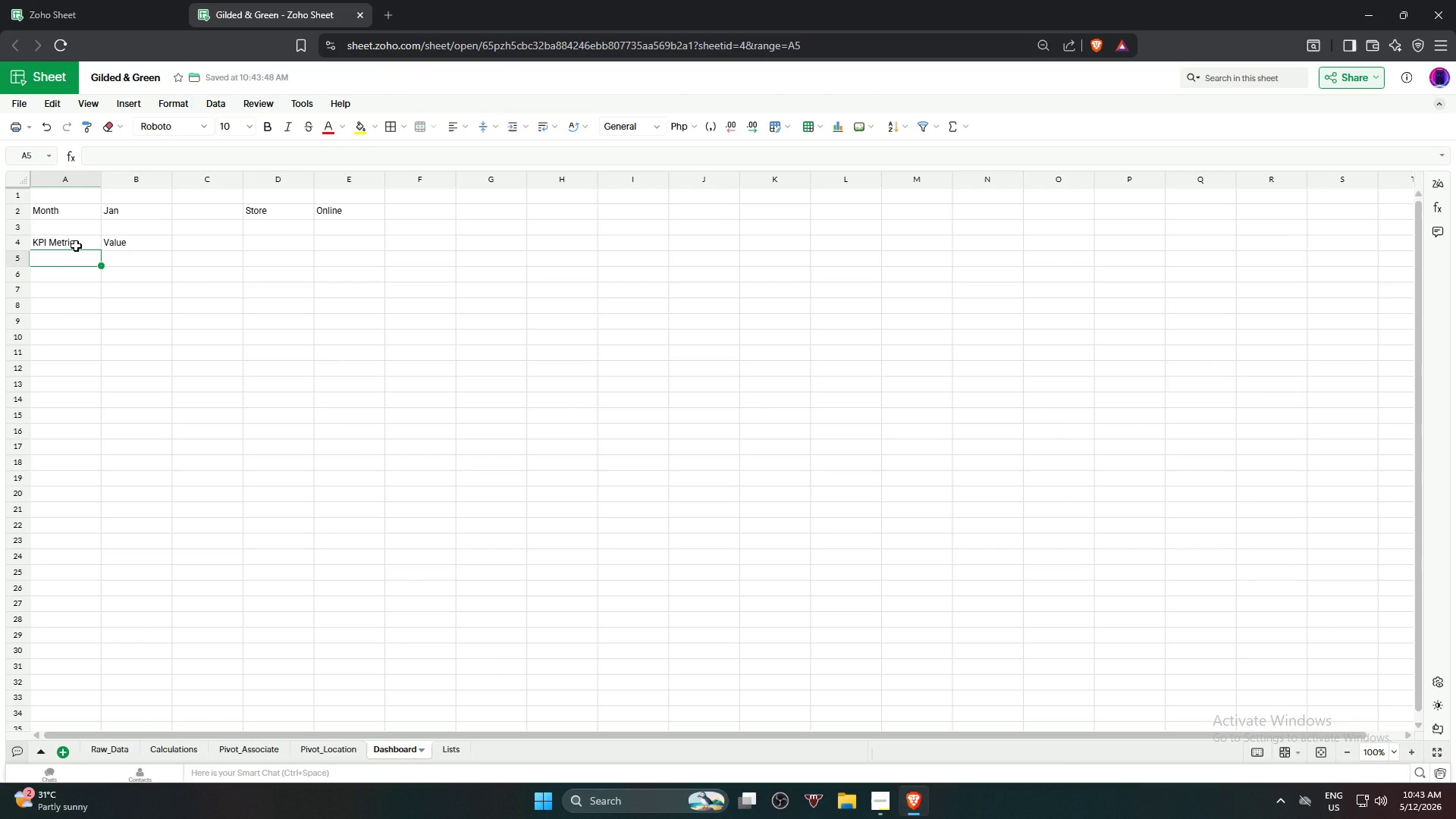 
type(Tote)
key(Backspace)
type(al Reen)
key(Backspace)
key(Backspace)
type(venue)
 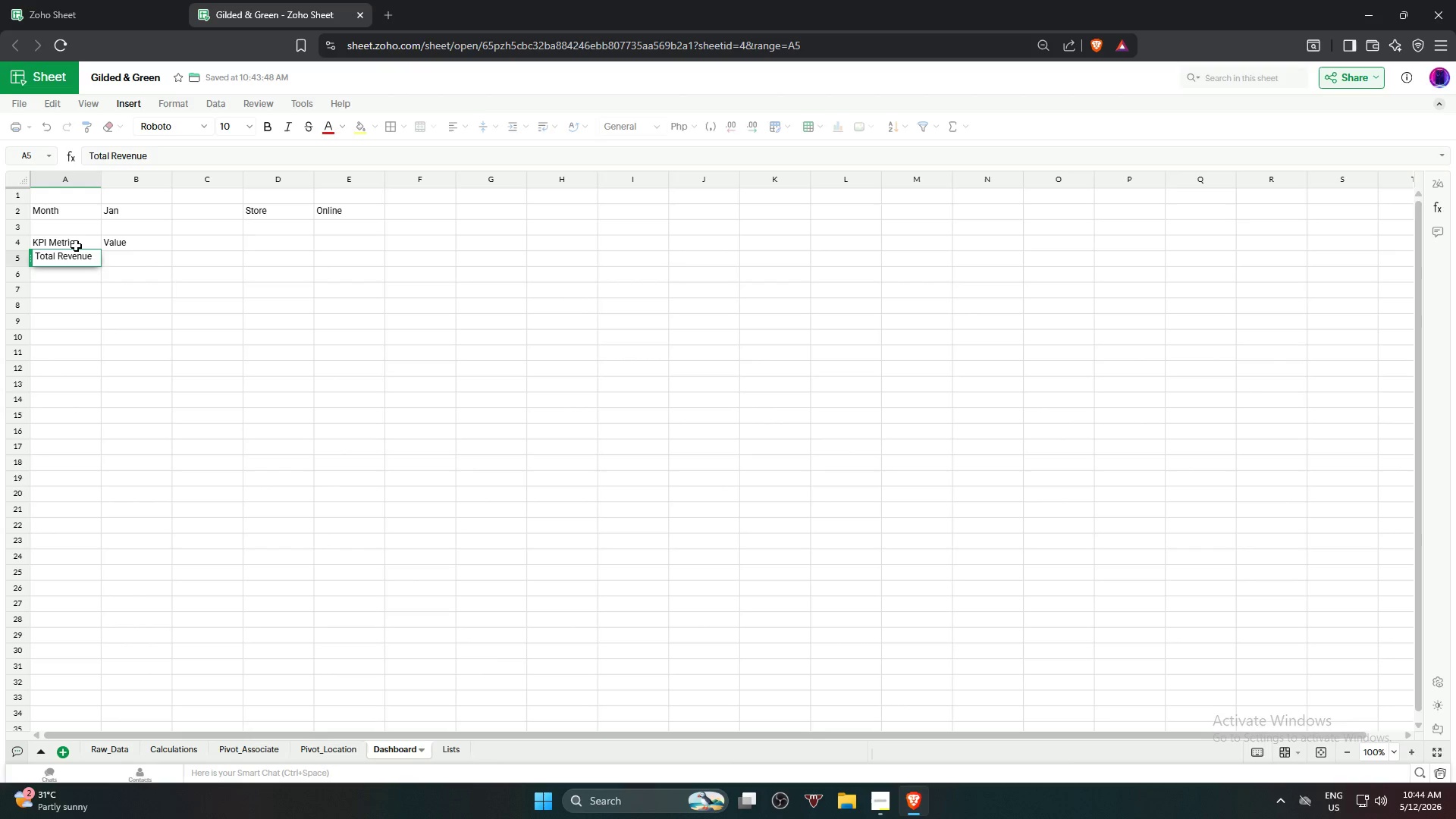 
key(Enter)
 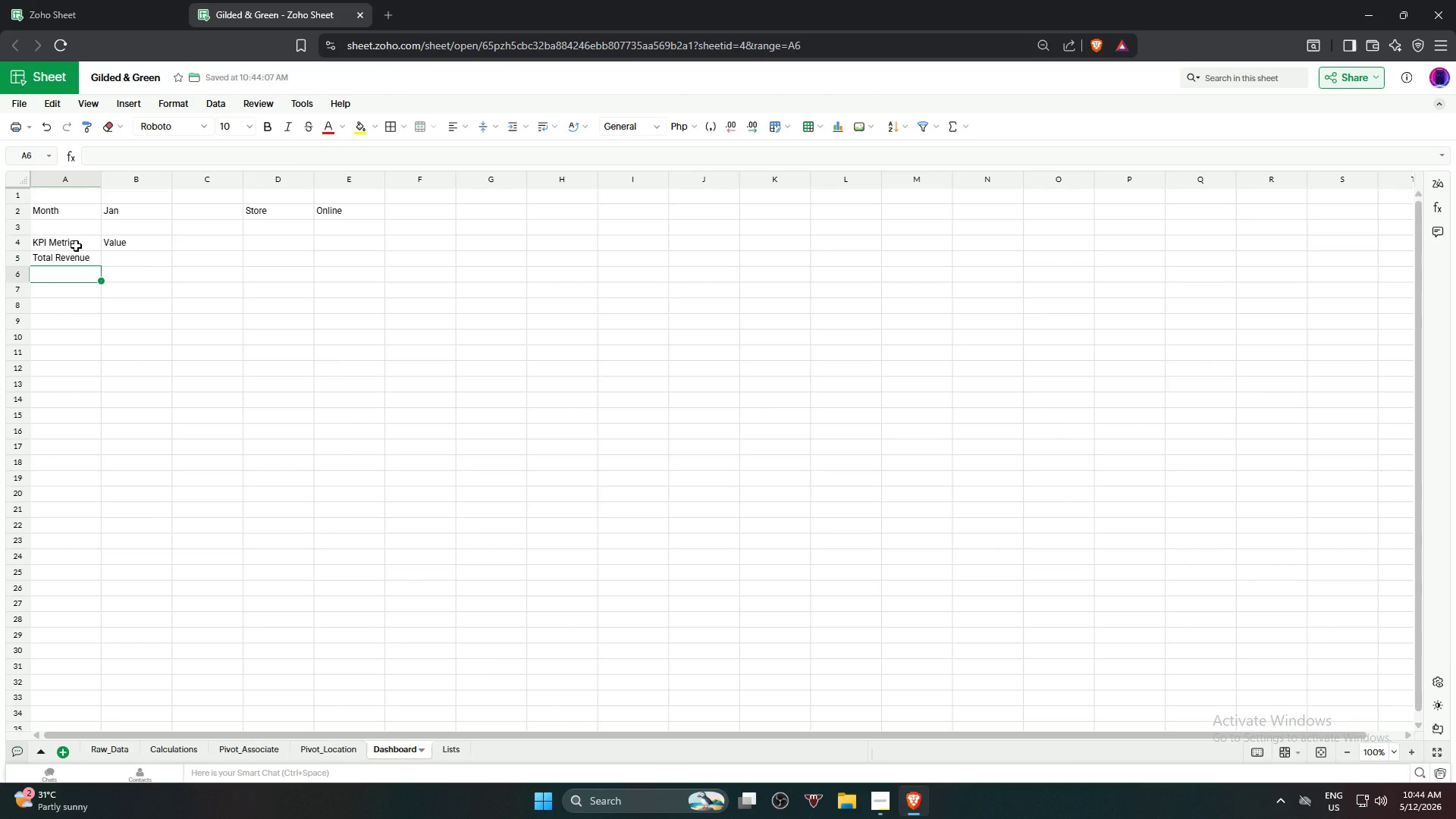 
type(Gross Profit)
 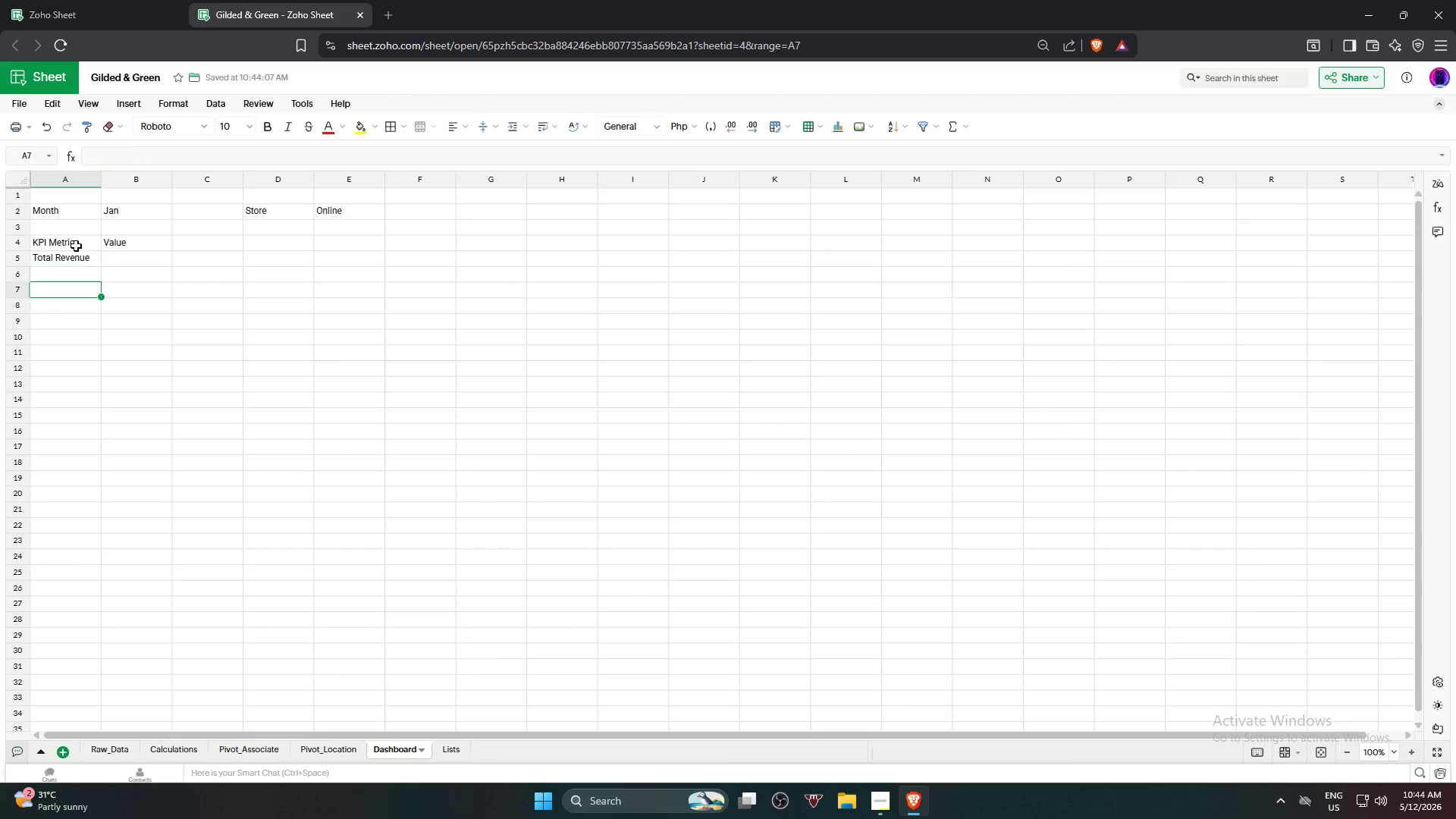 
key(Enter)
 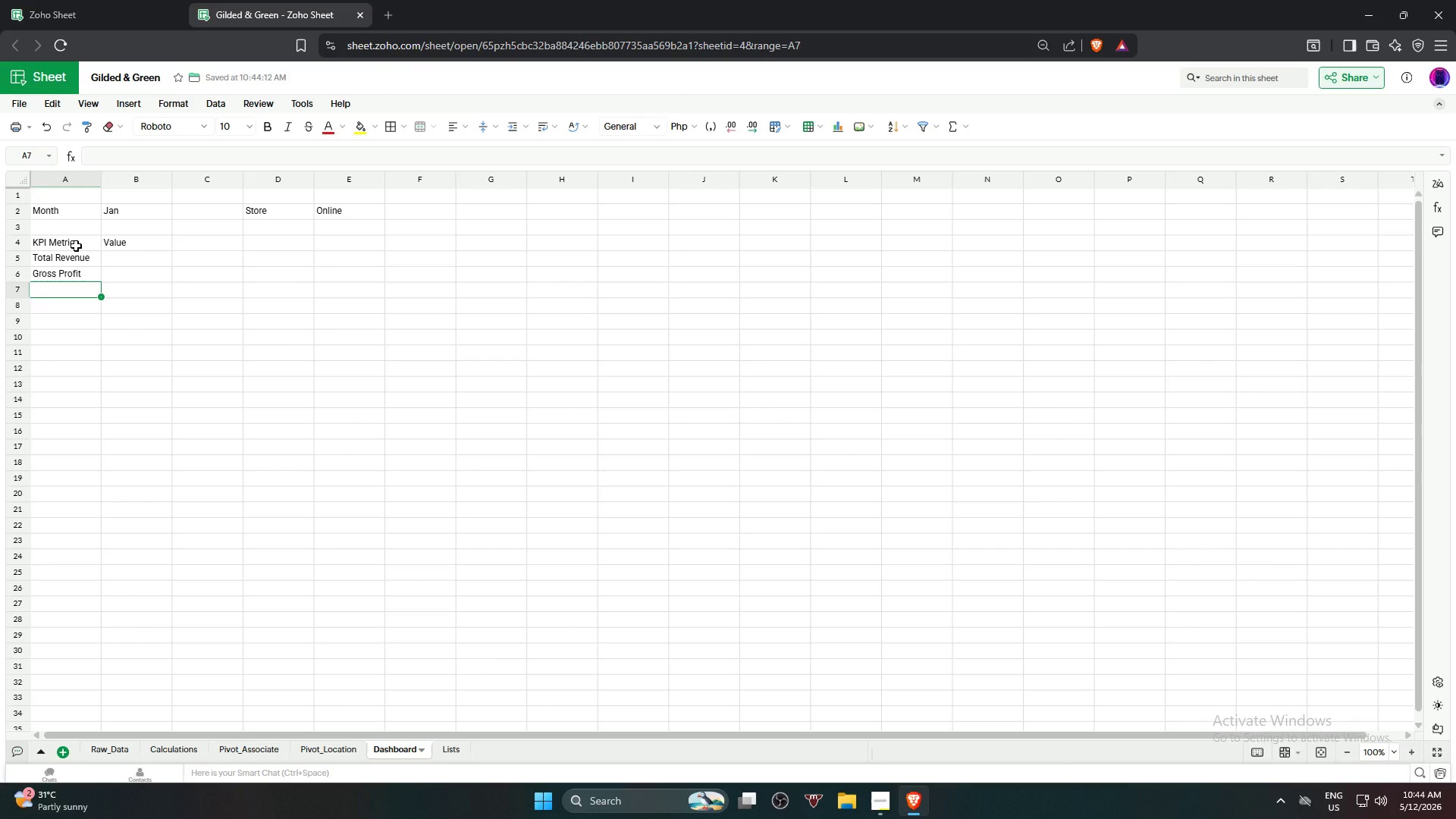 
type(Profit Margin %)
 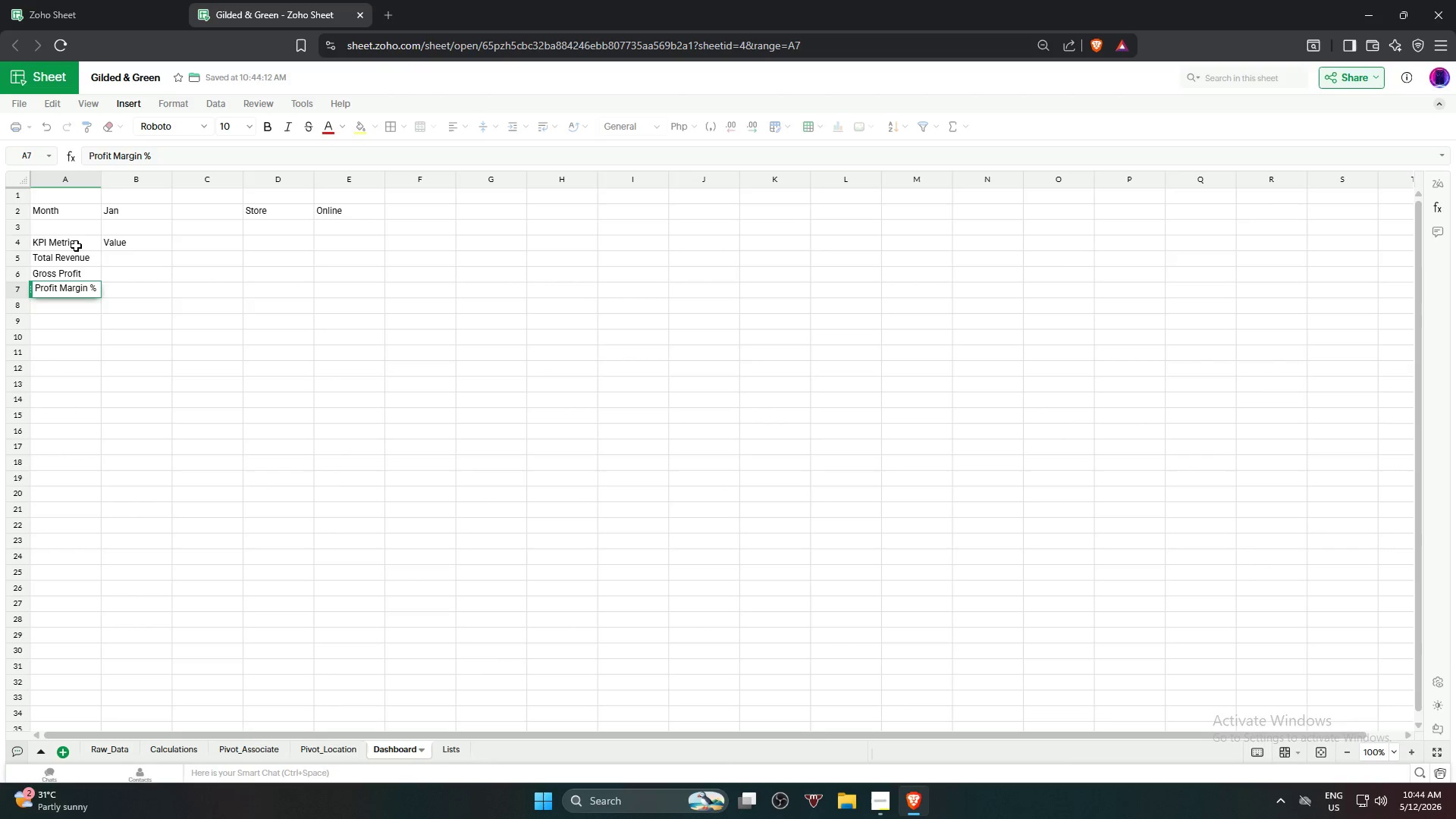 
key(Enter)
 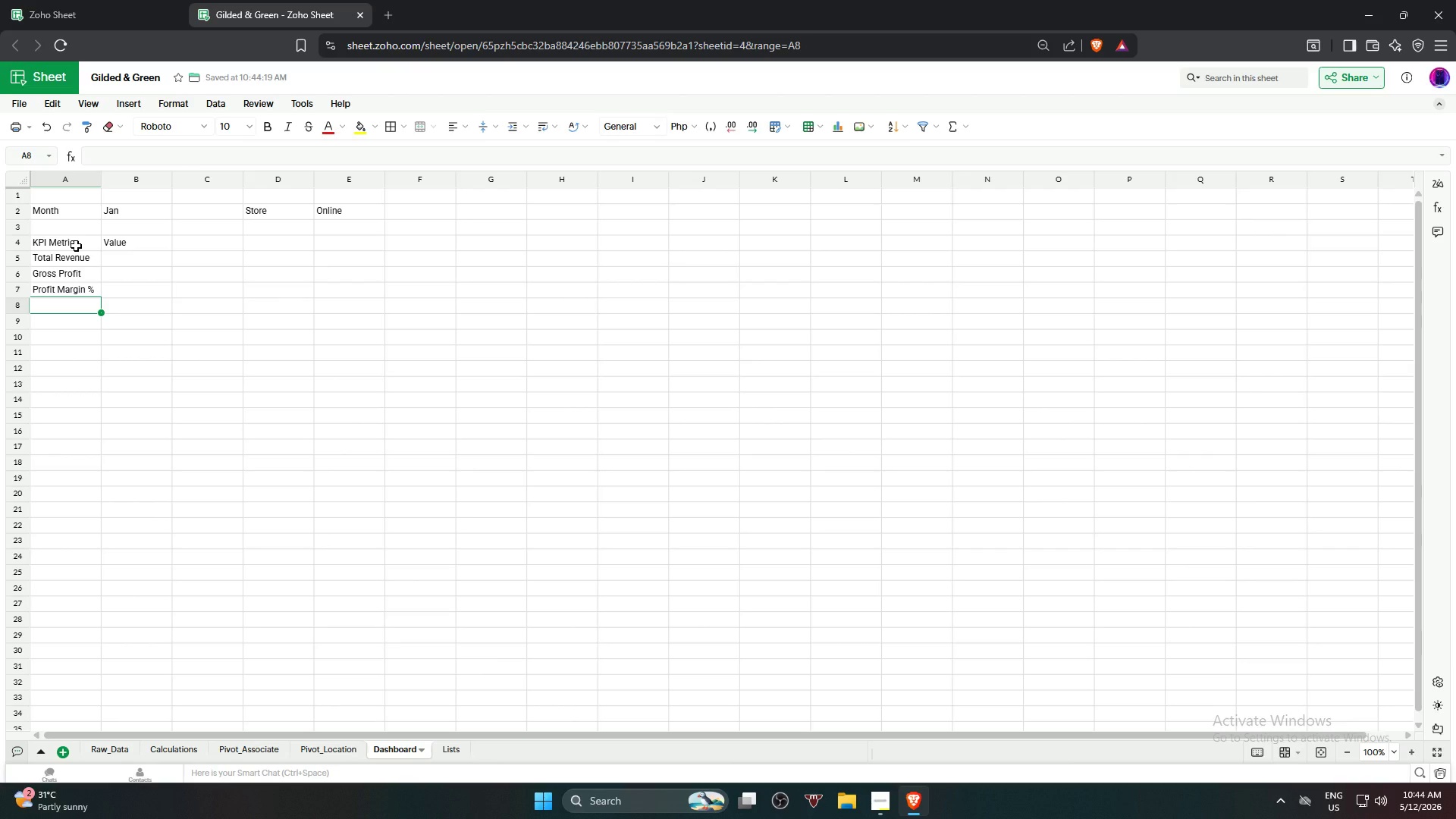 
type(Return Rate % )
 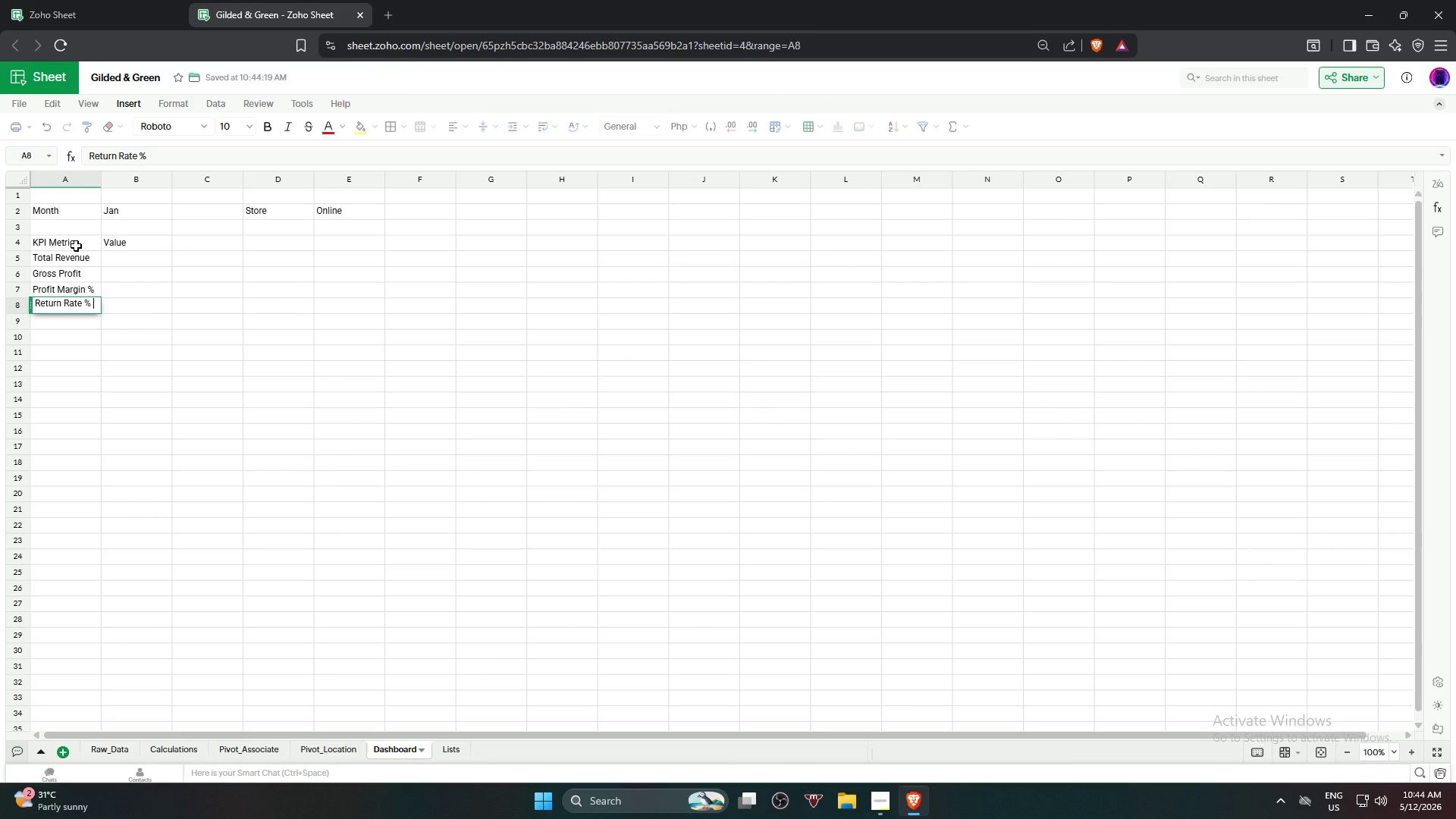 
key(Enter)
 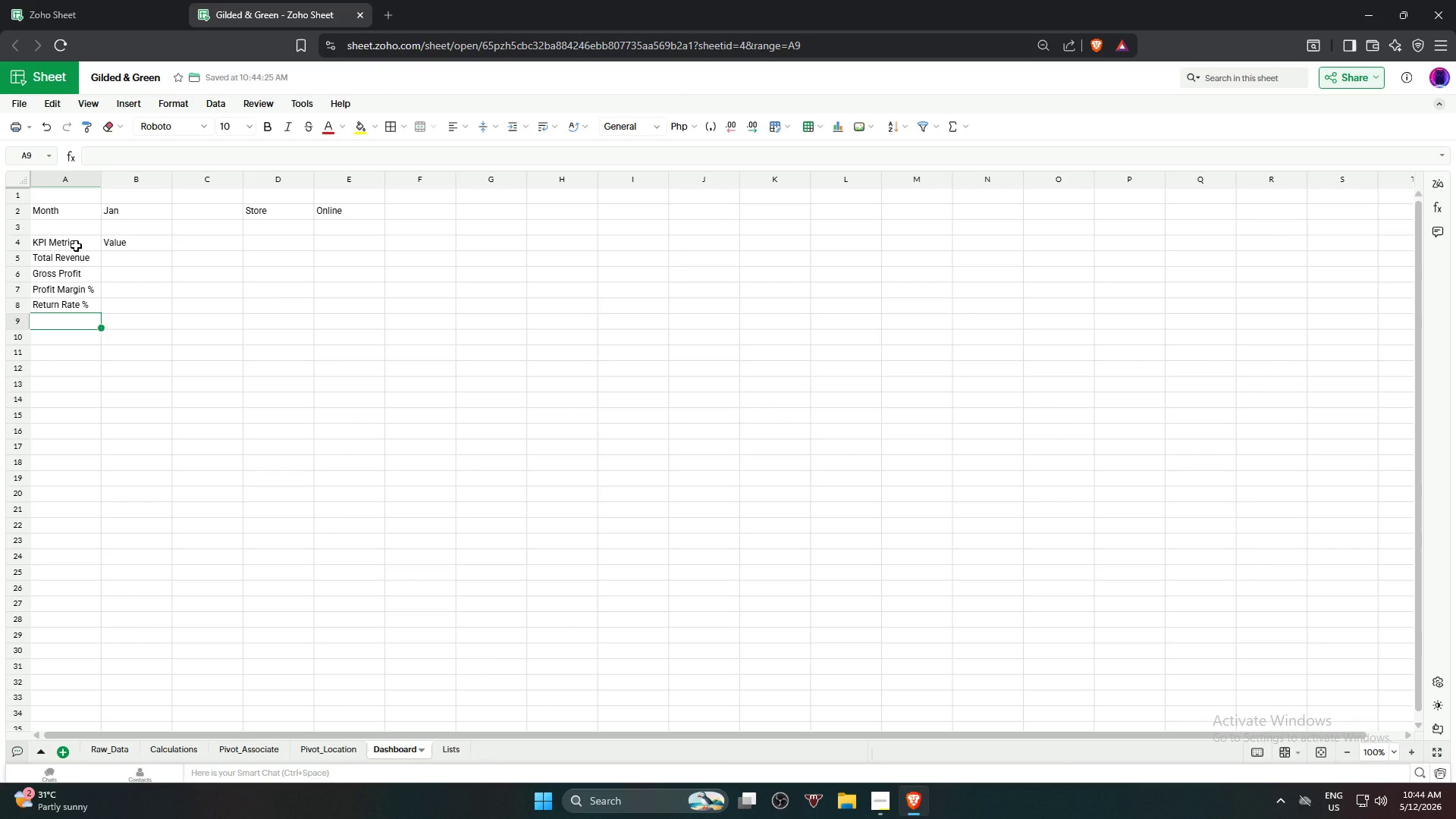 
type(Average Transactionn V)
key(Backspace)
key(Backspace)
key(Backspace)
type( Vallue)
 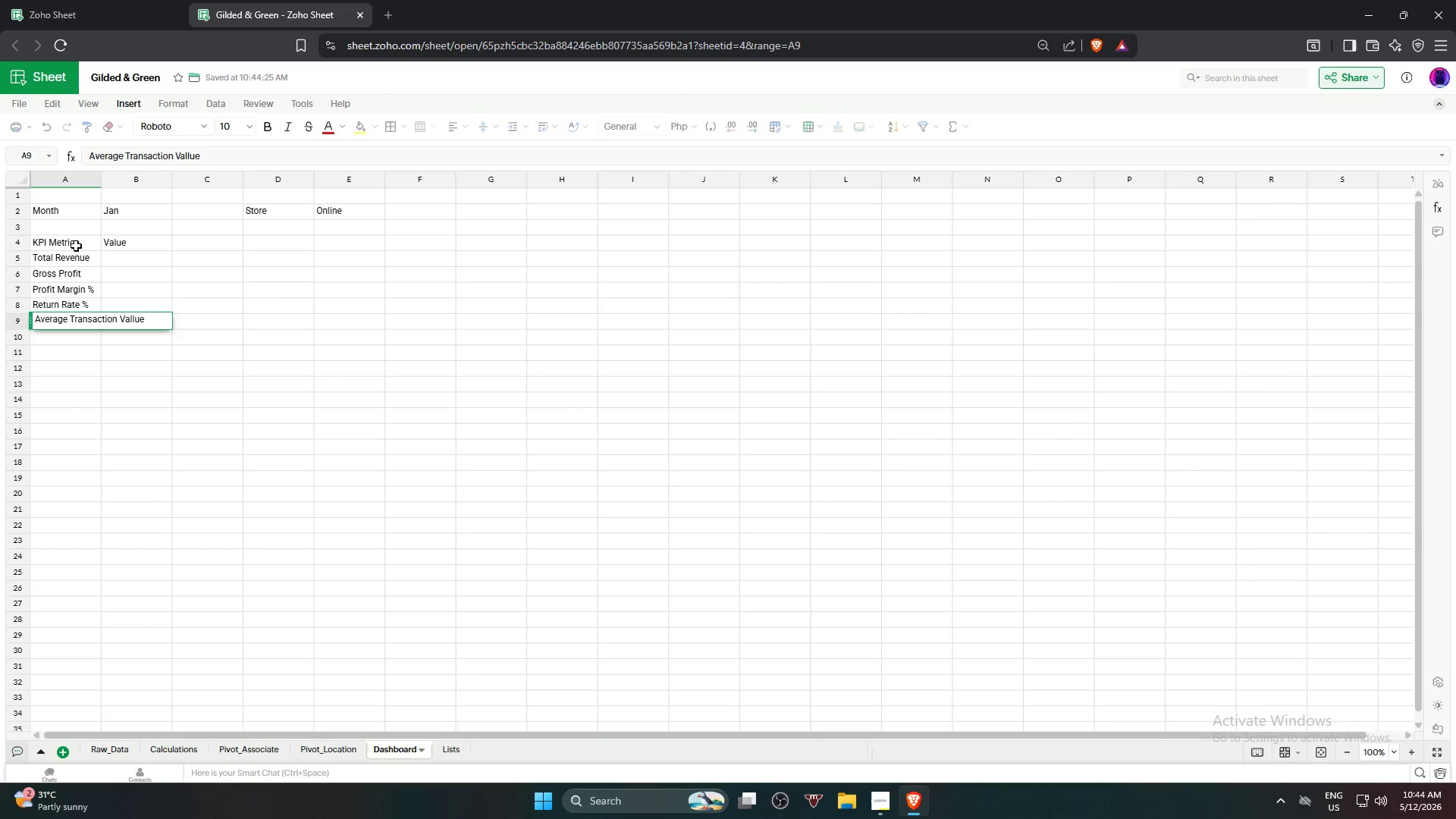 
key(Enter)
 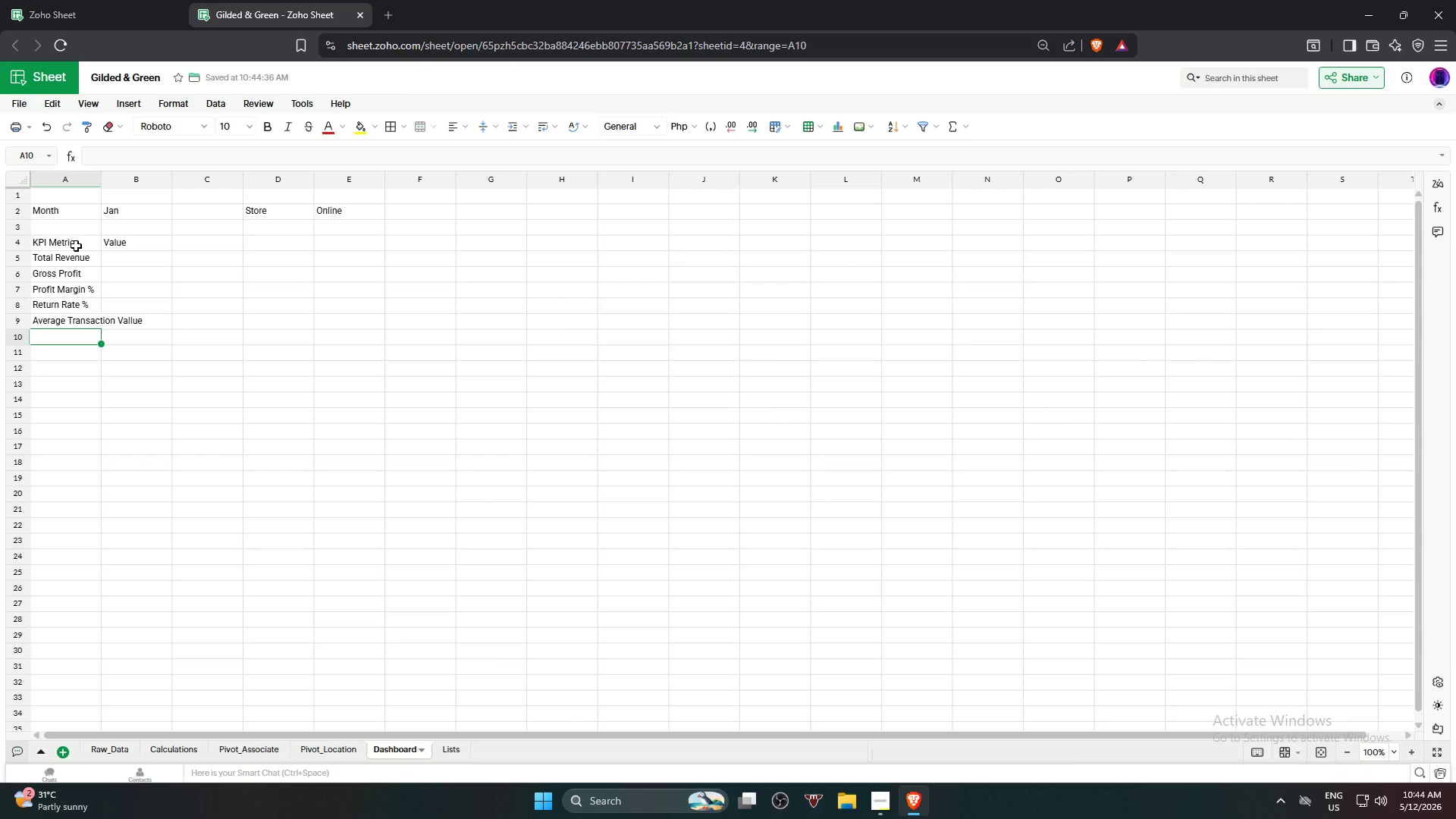 
key(ArrowUp)
 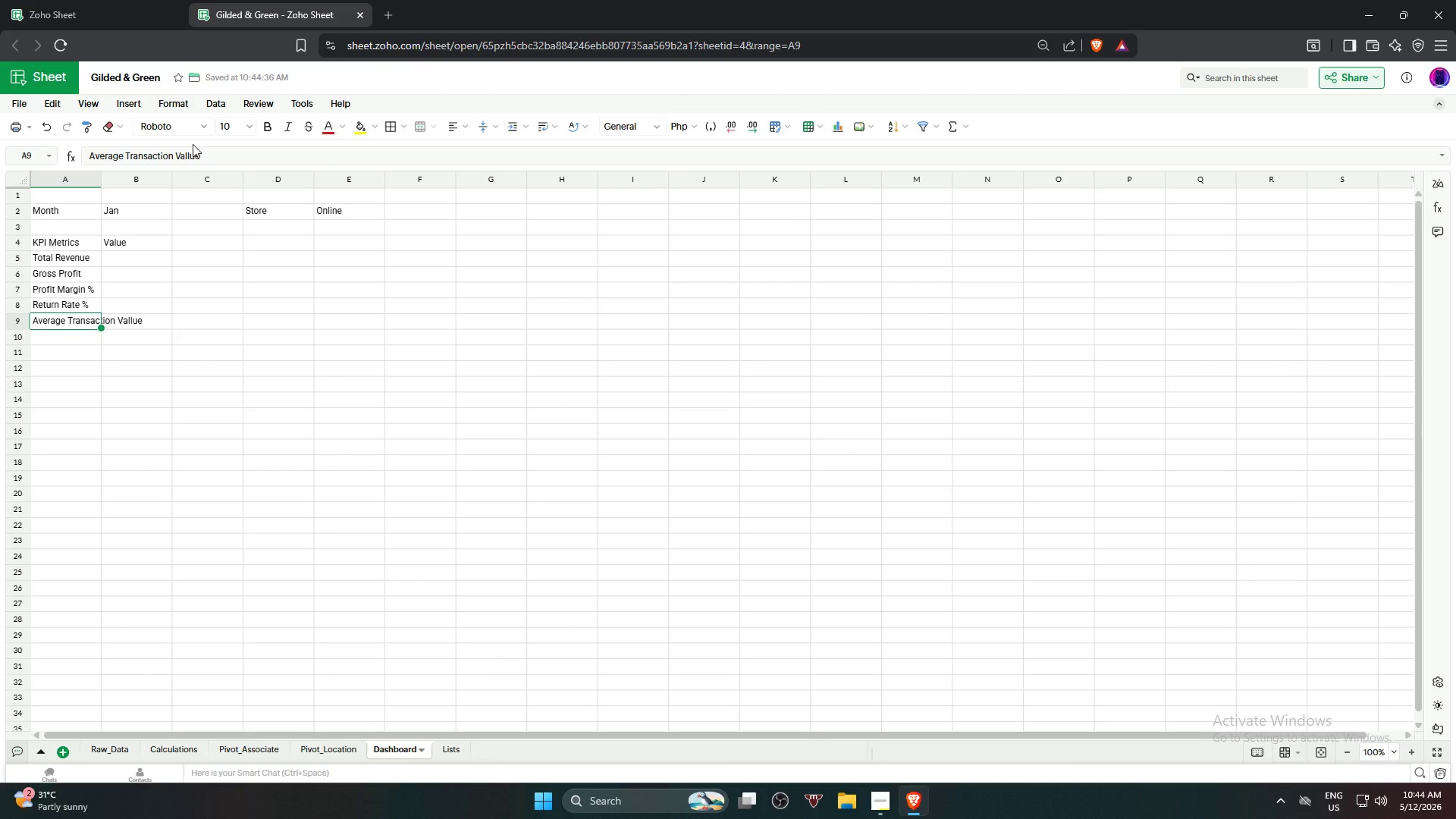 
left_click([191, 147])
 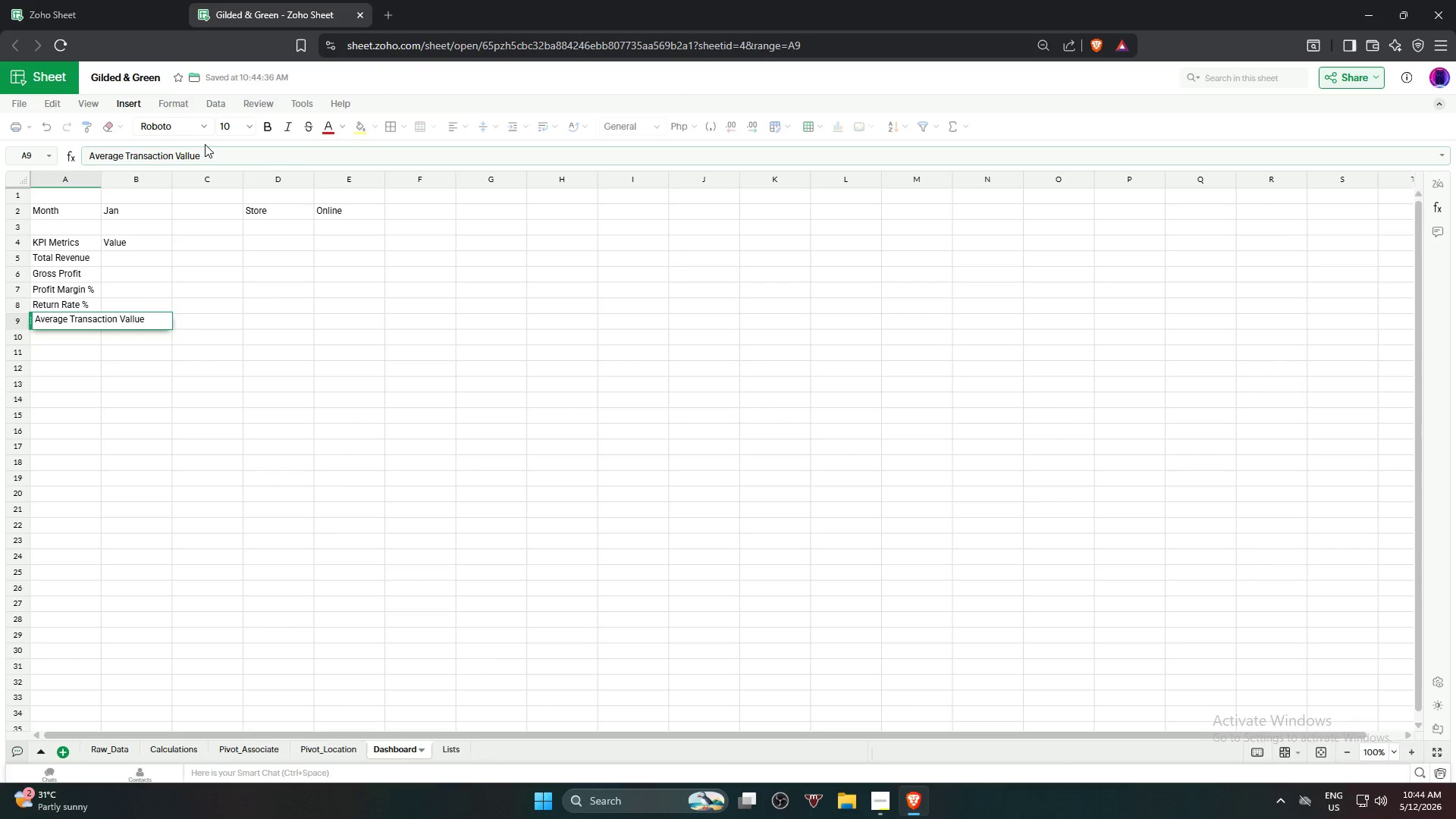 
key(Backspace)
 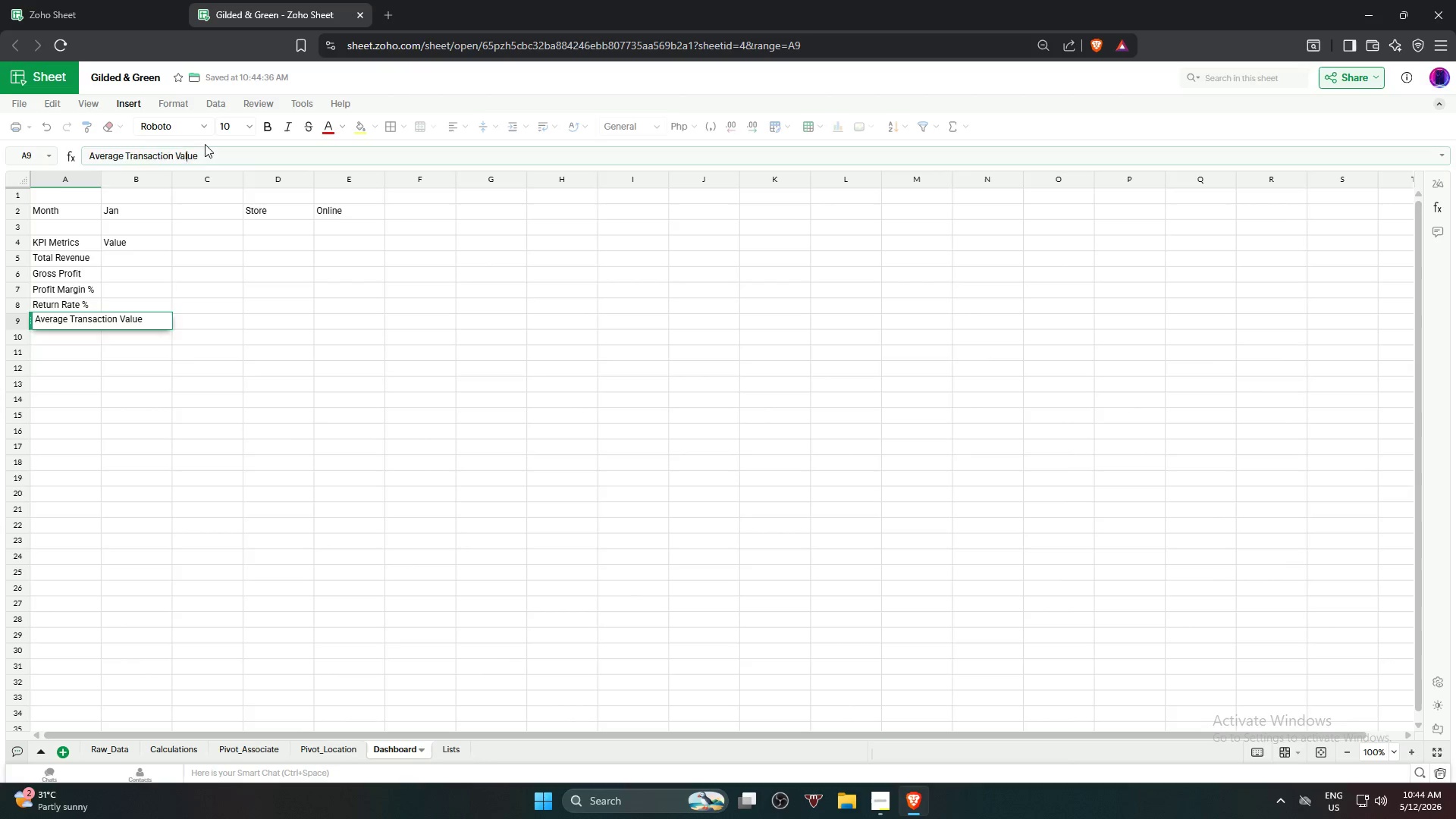 
key(Enter)
 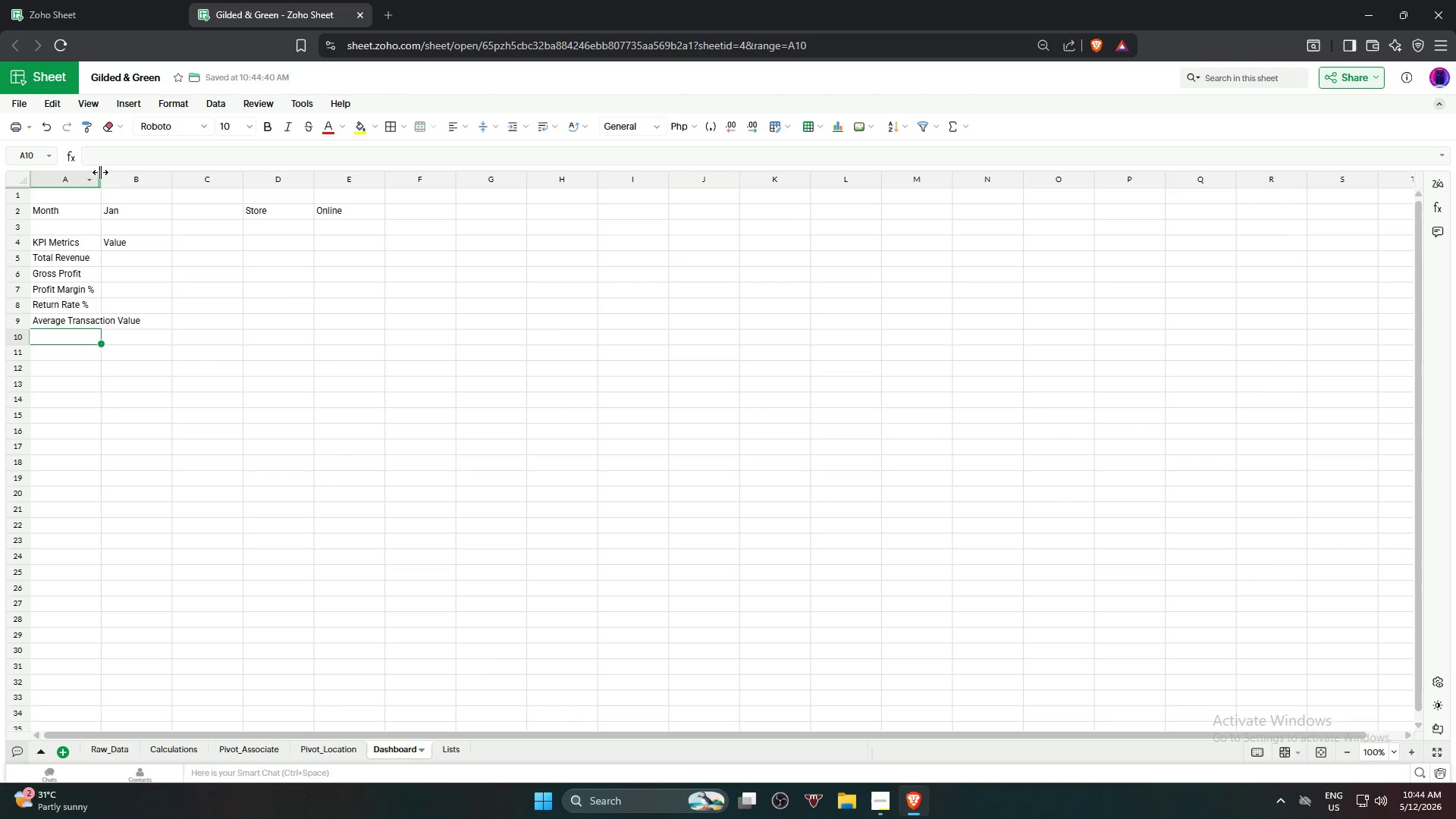 
double_click([102, 171])
 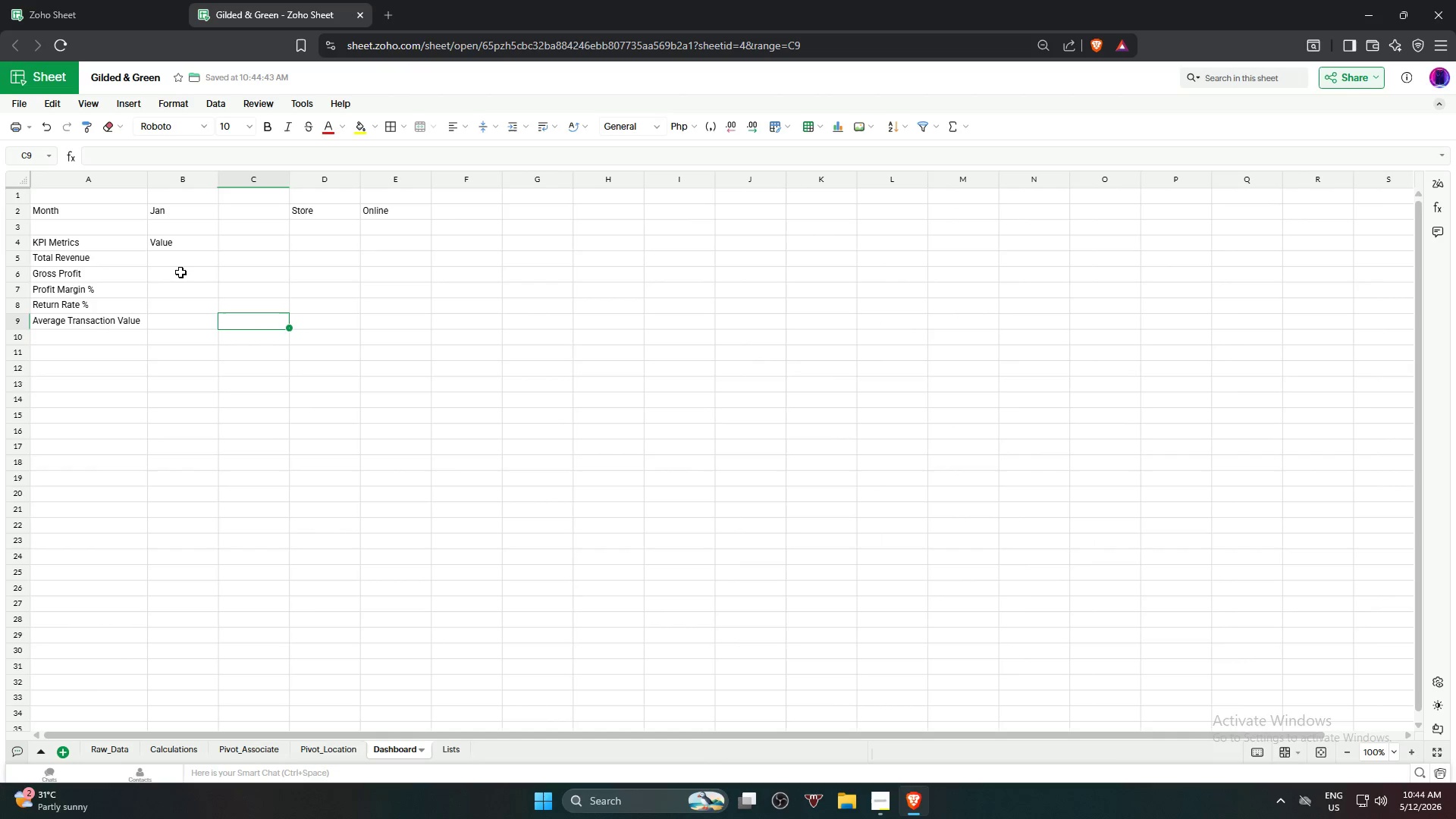 
left_click([182, 253])
 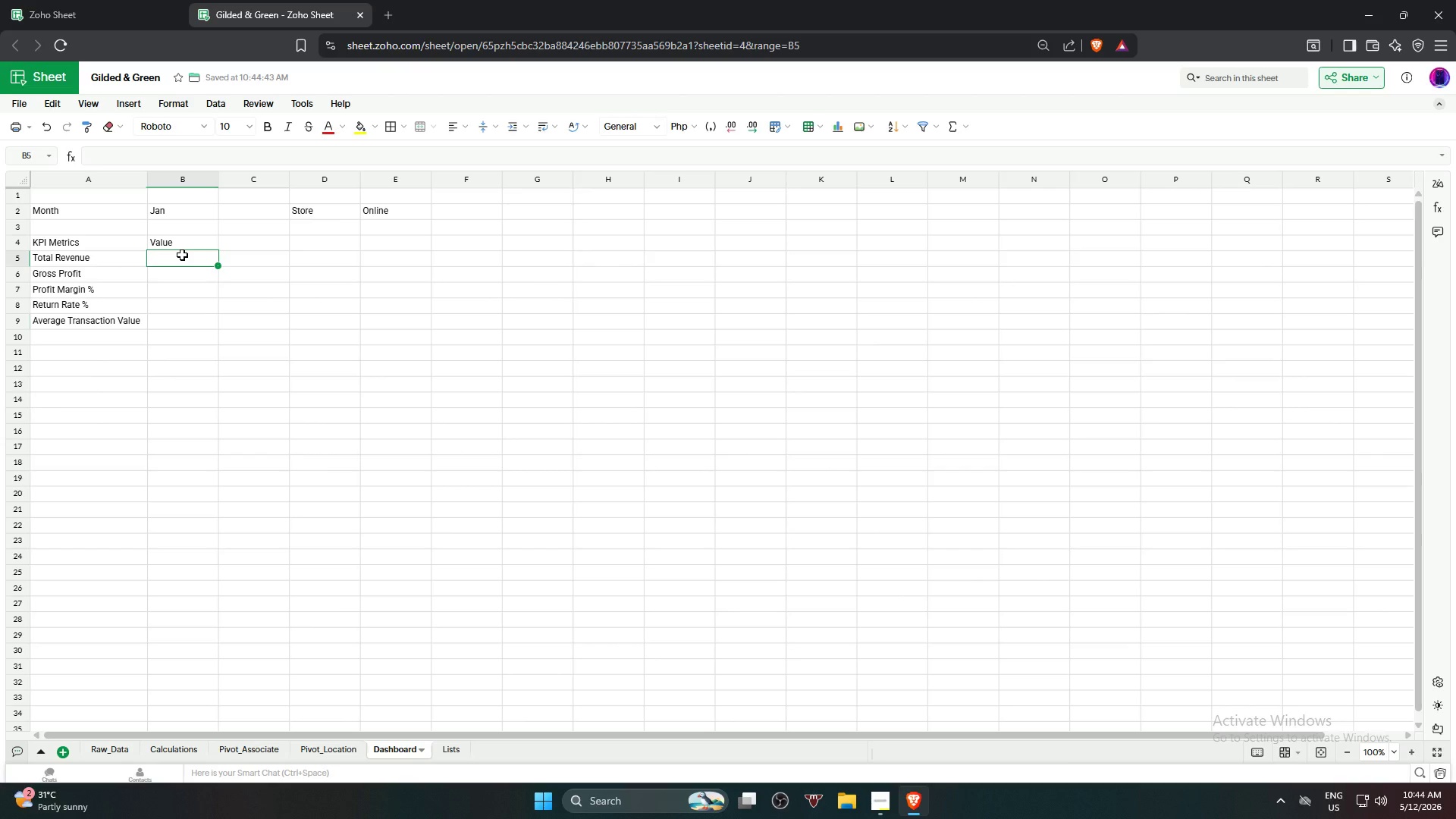 
key(Equal)
 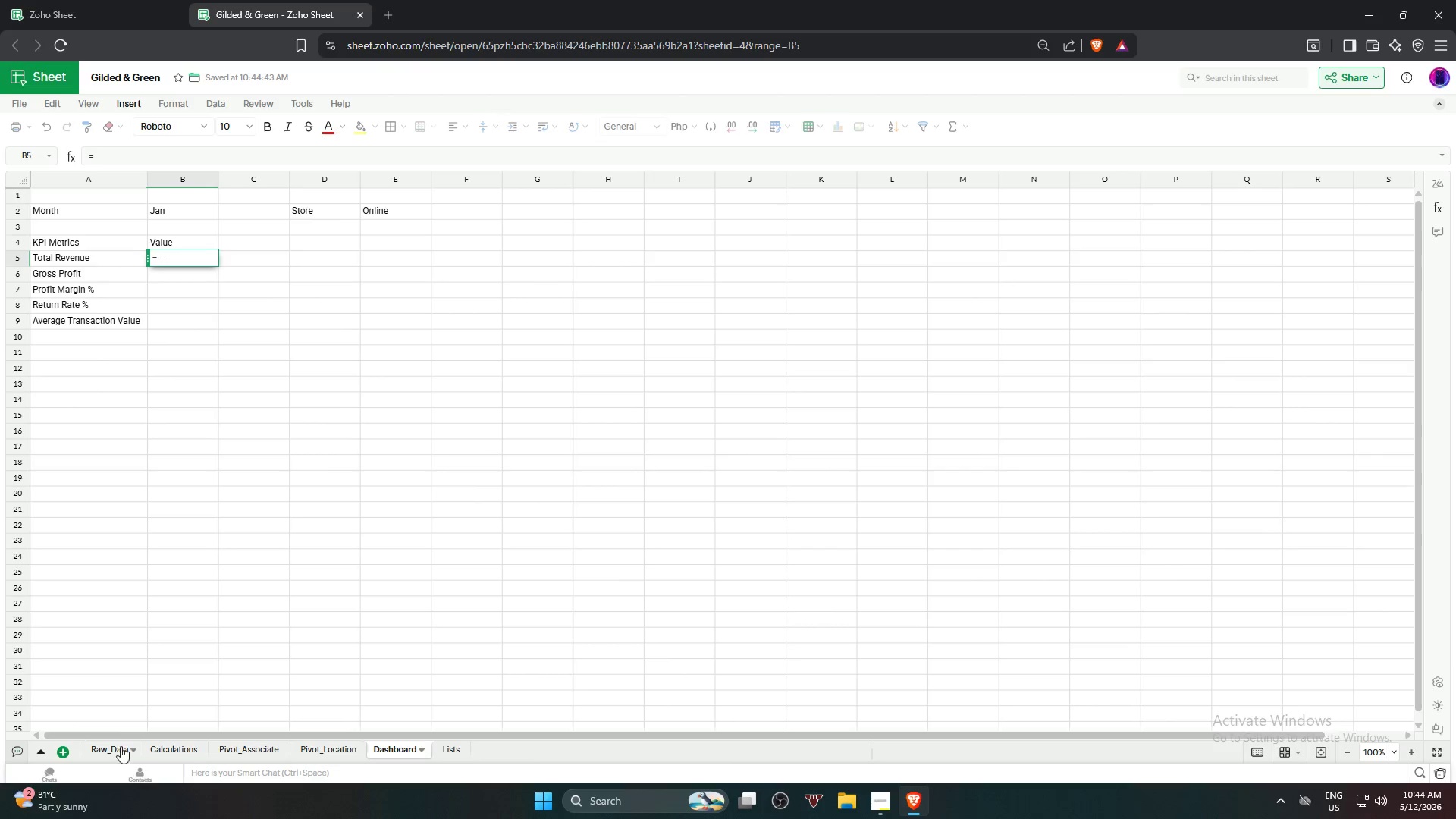 
left_click([179, 740])
 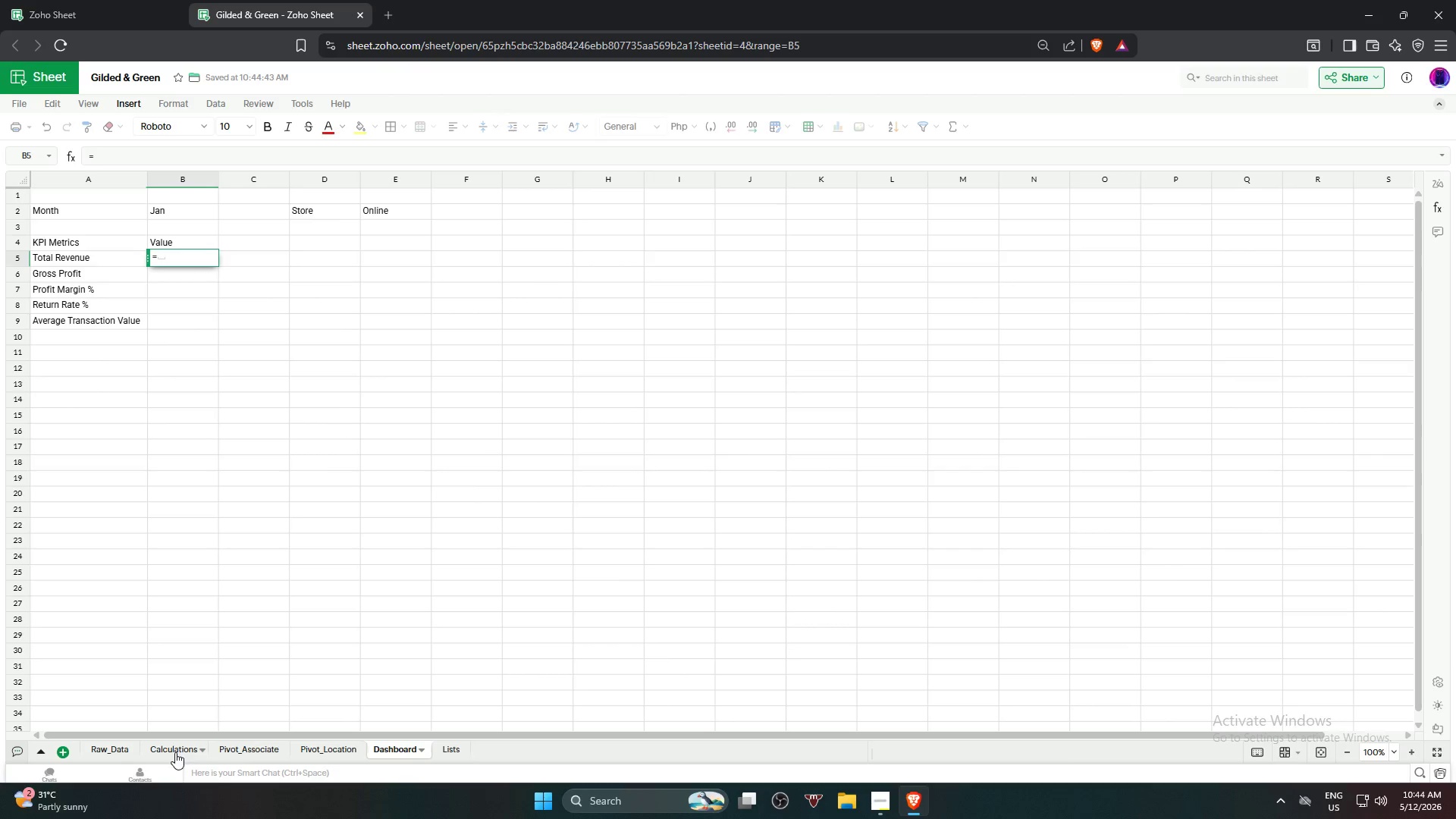 
left_click([175, 752])
 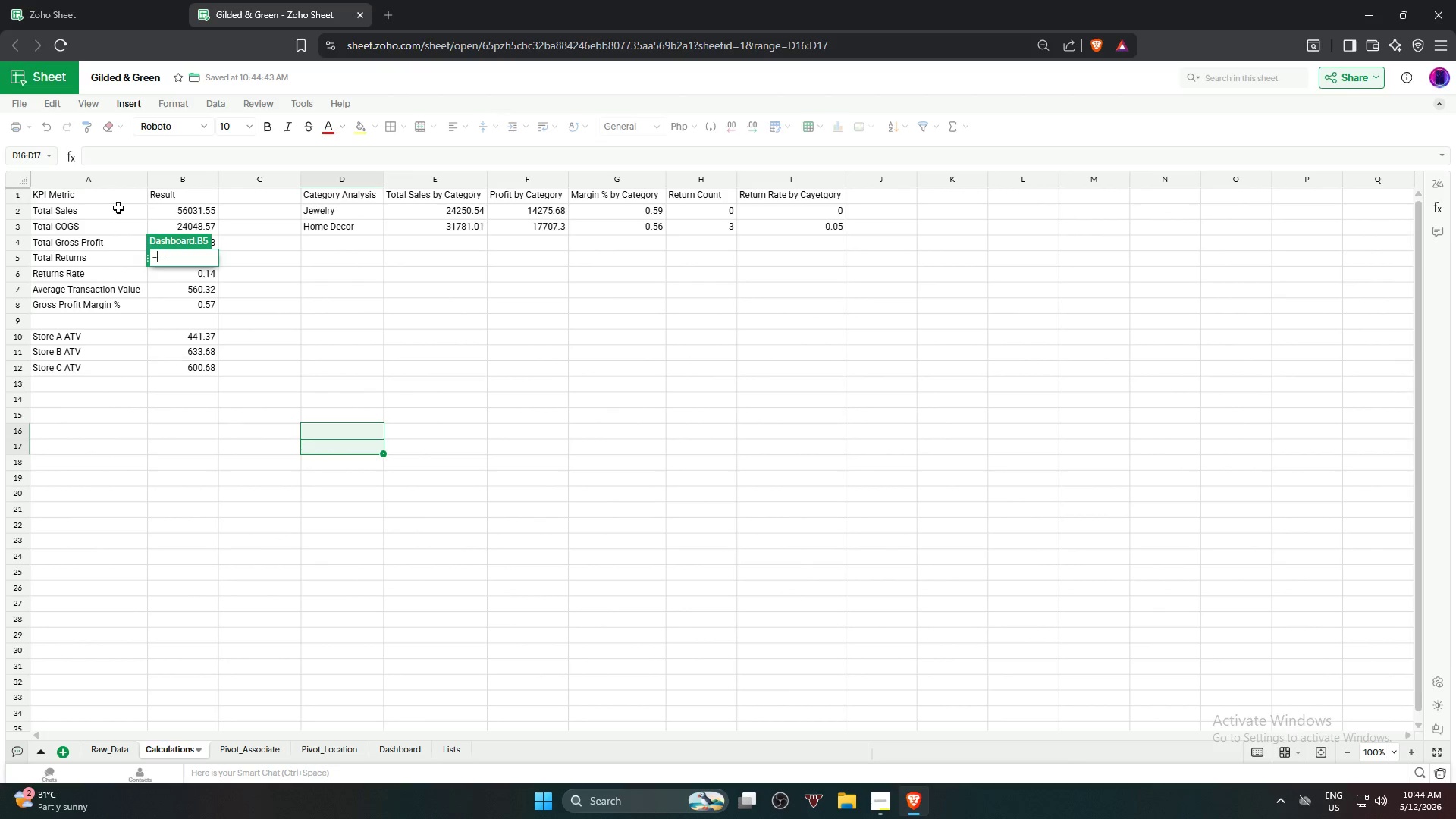 
left_click([180, 216])
 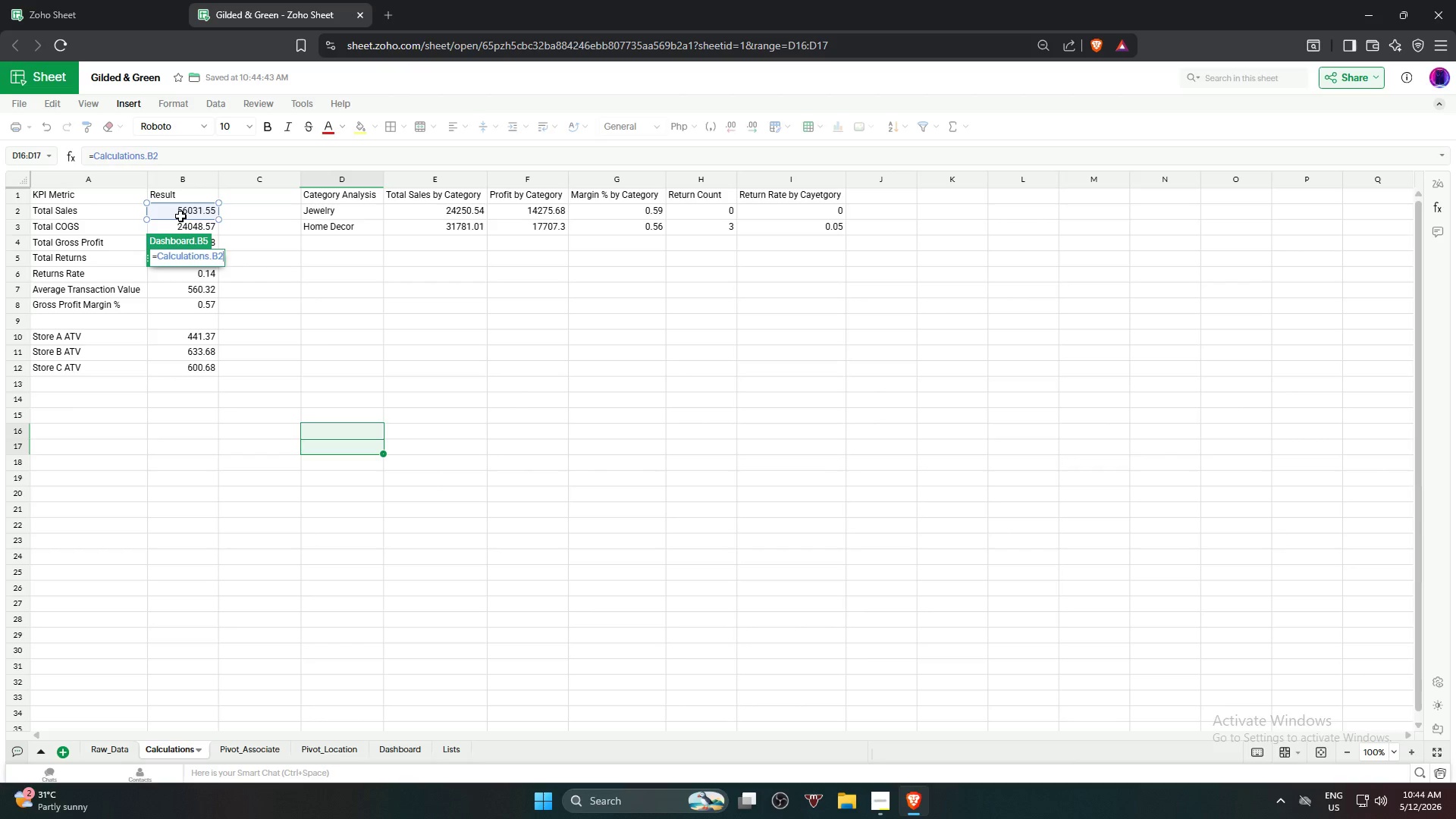 
key(NumpadEnter)
 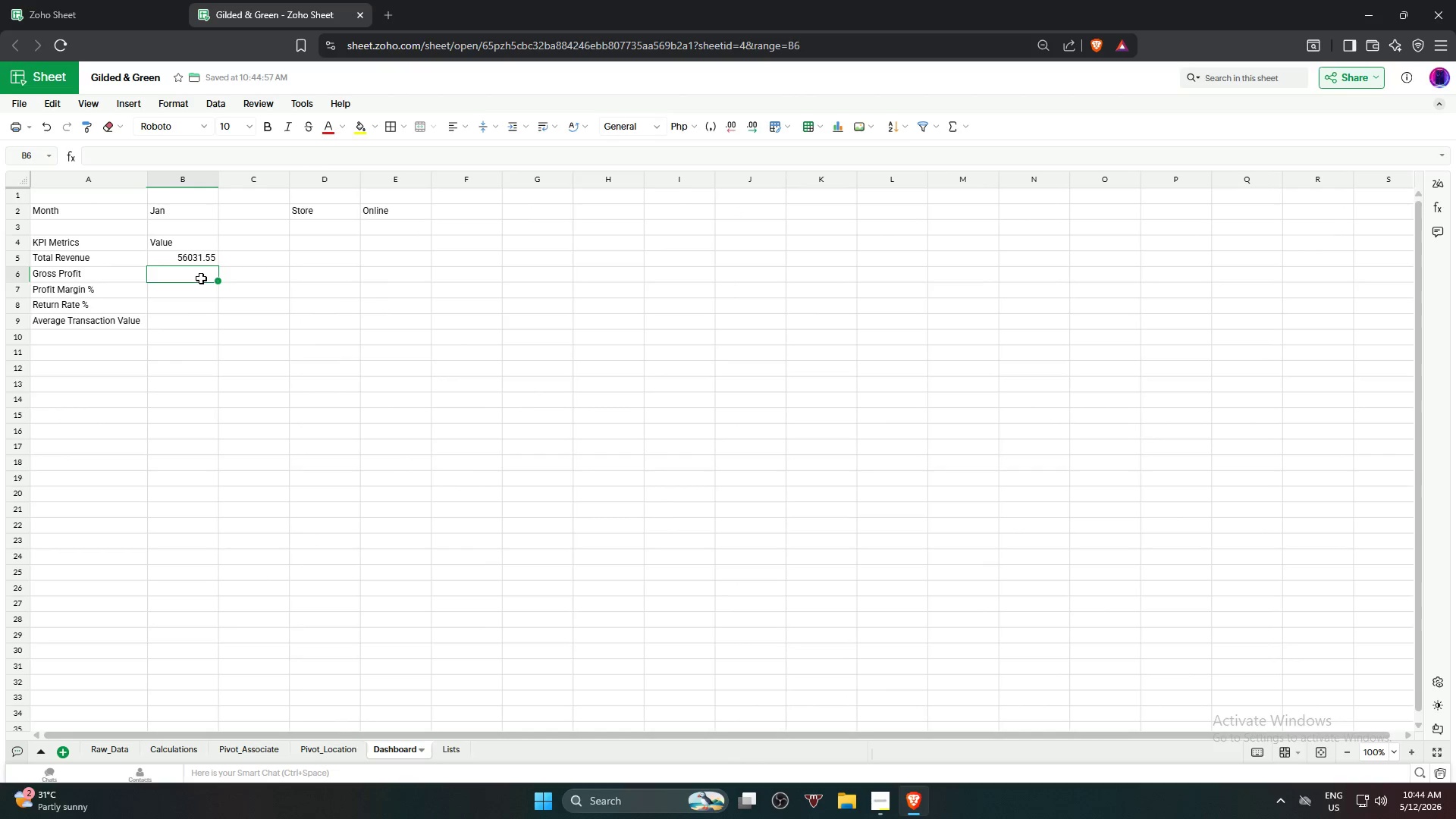 
key(Equal)
 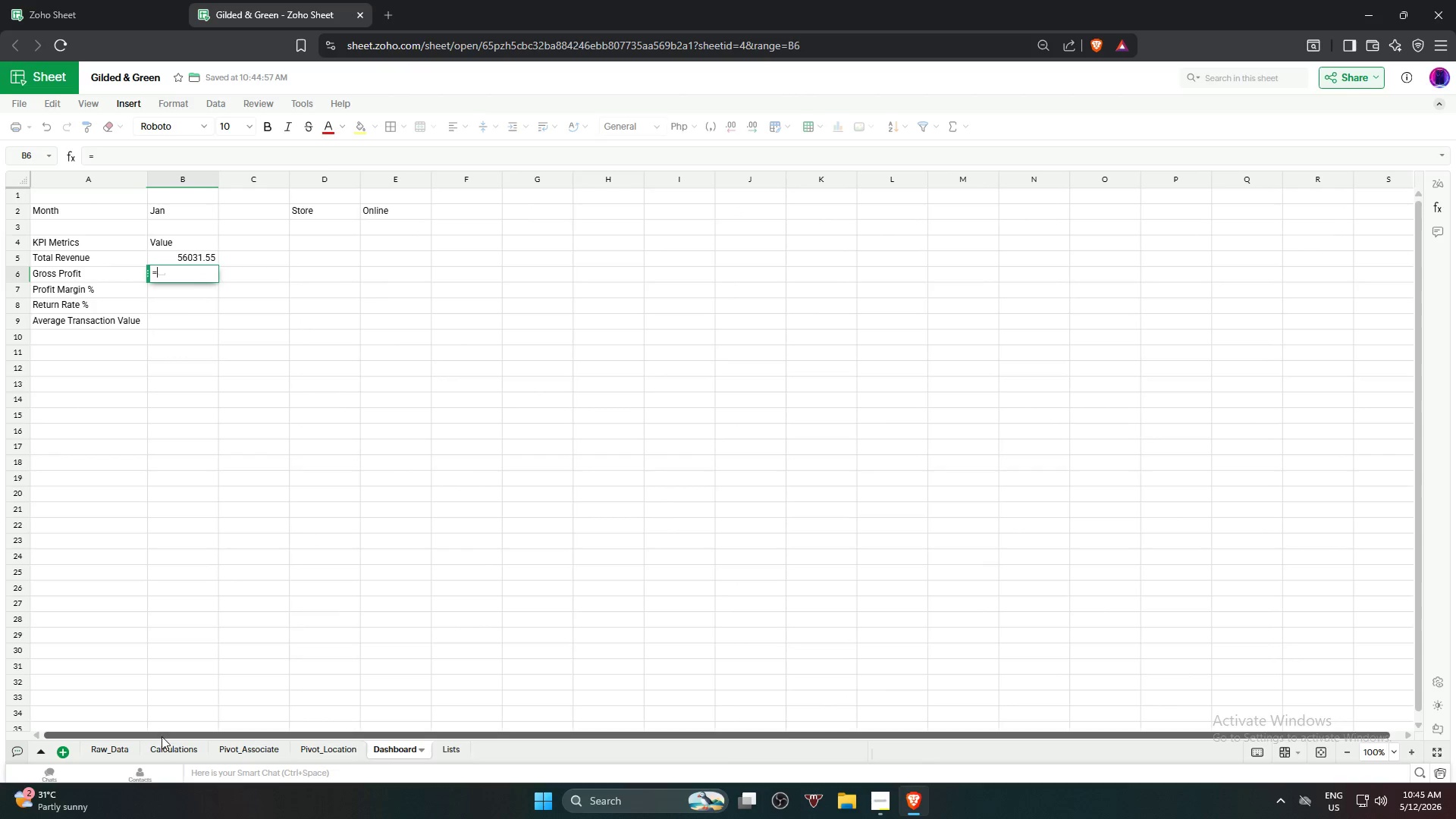 
left_click([165, 744])
 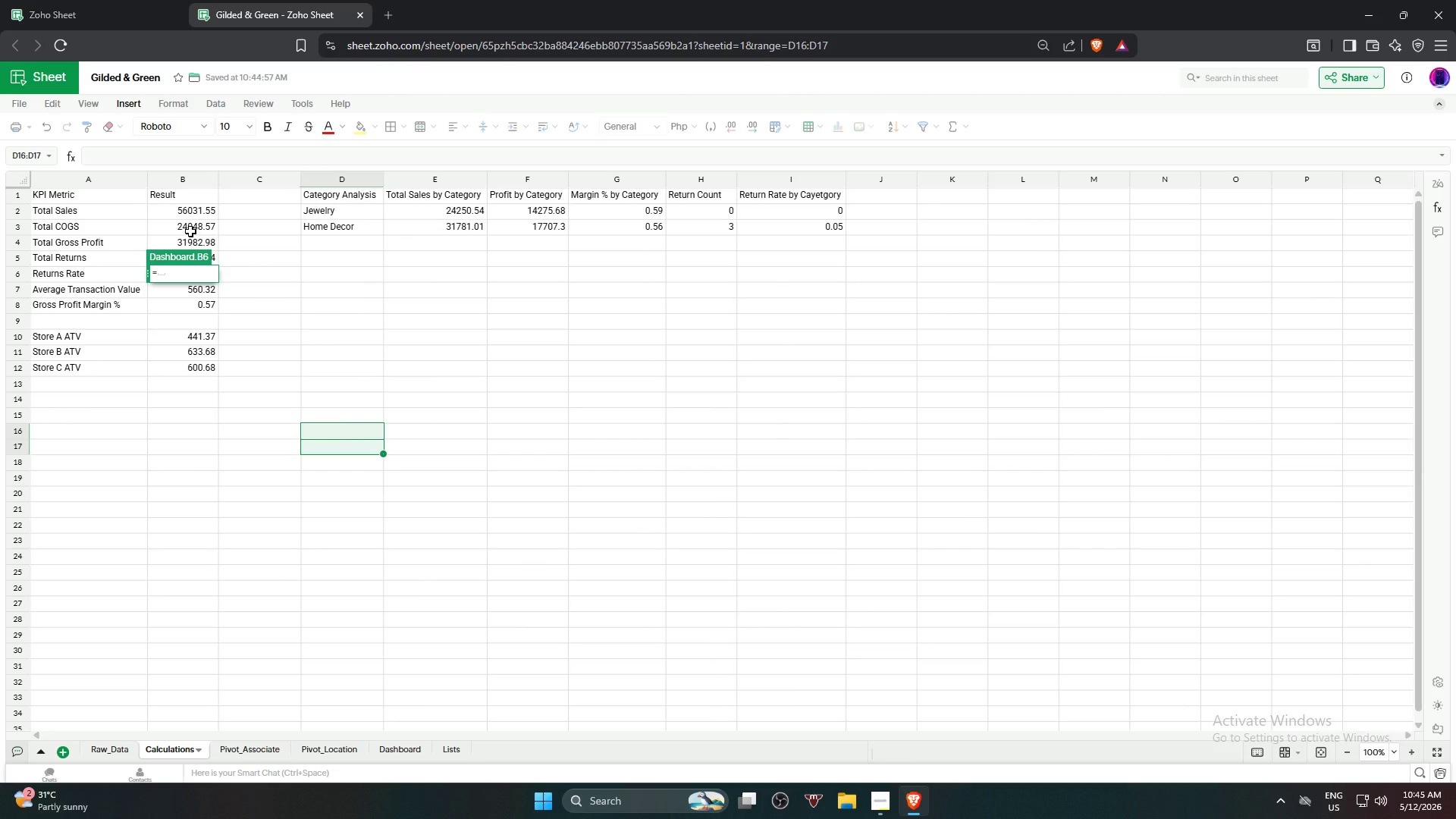 
wait(5.33)
 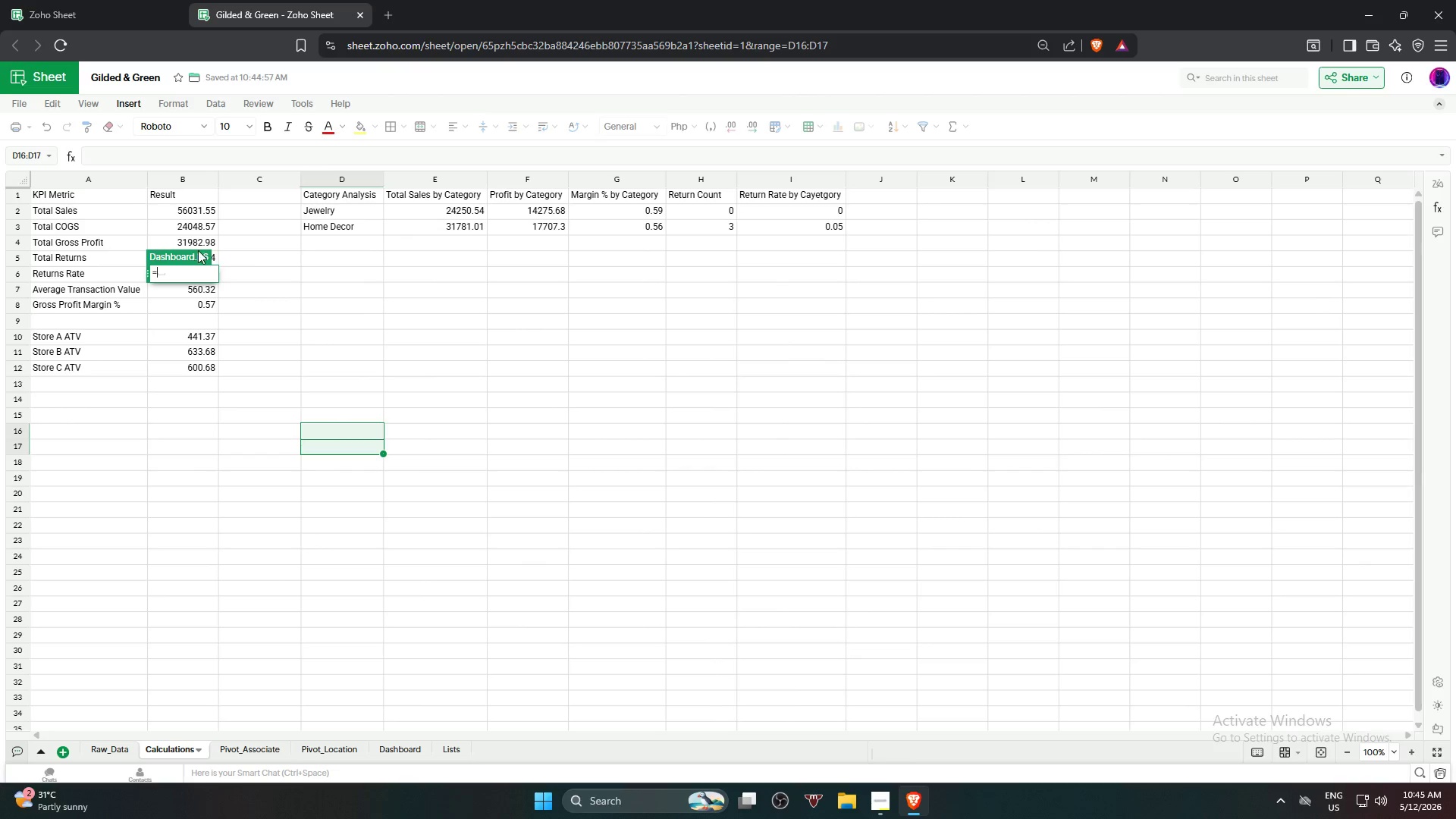 
left_click([205, 239])
 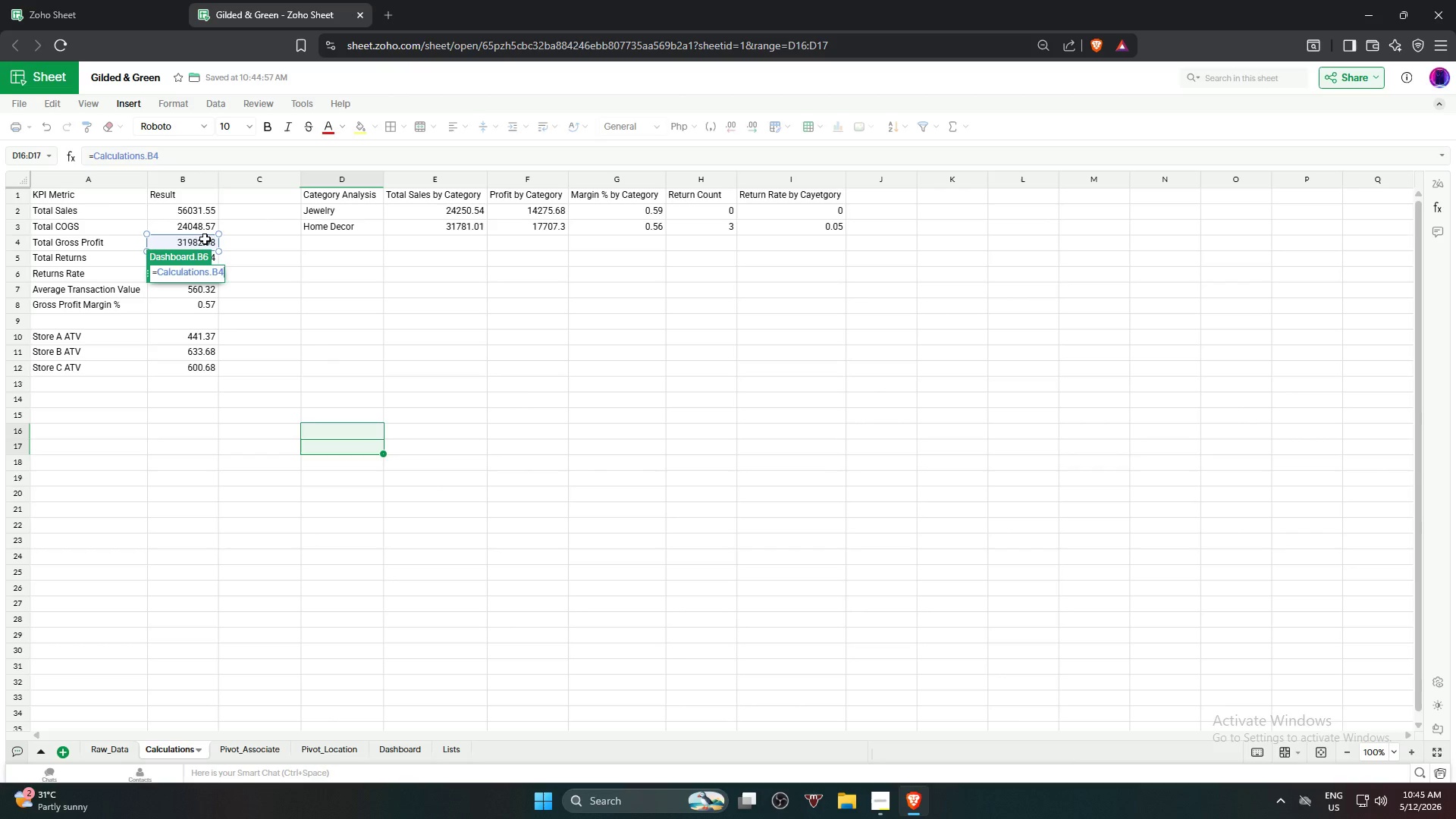 
key(NumpadEnter)
 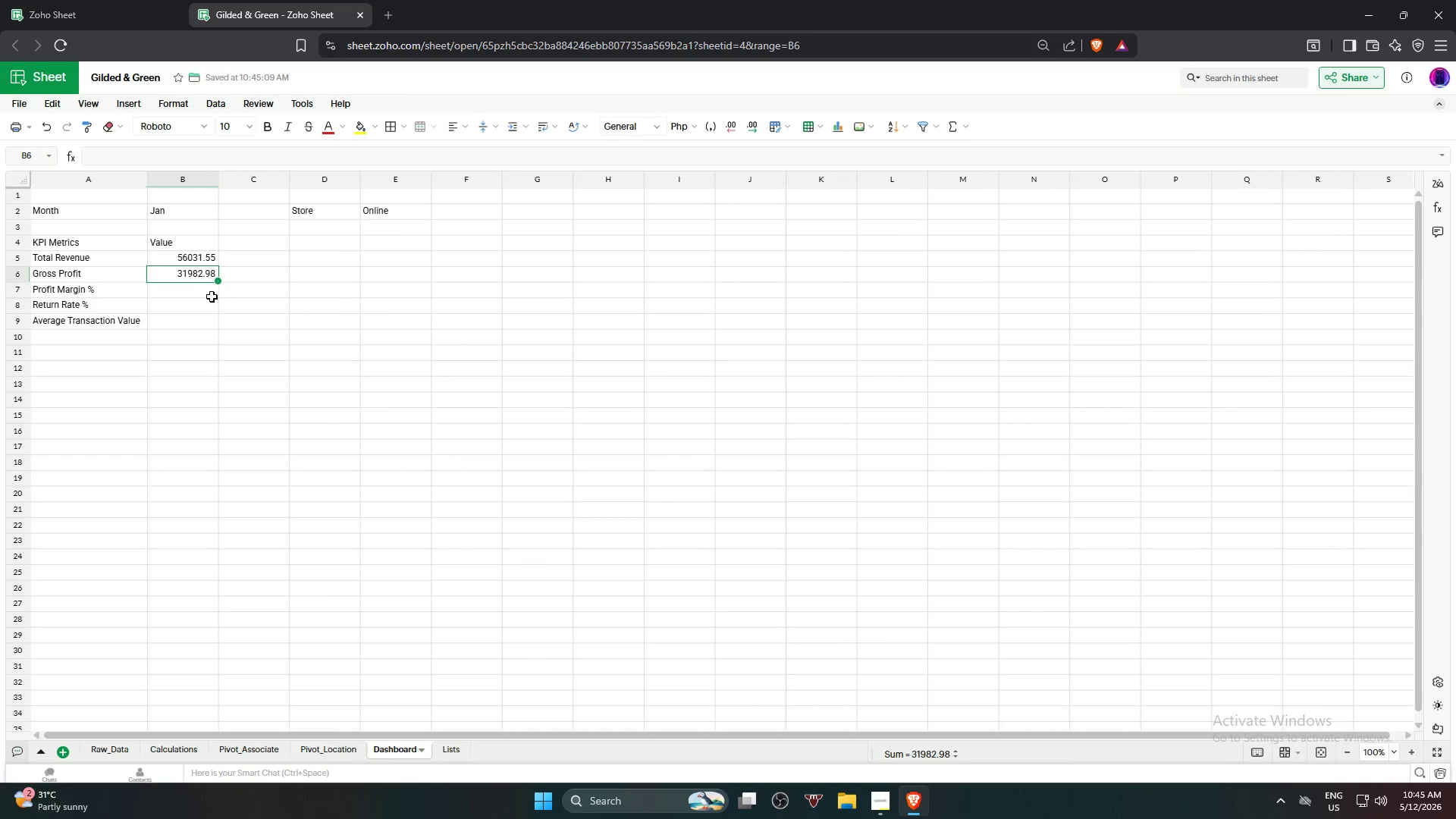 
left_click([209, 297])
 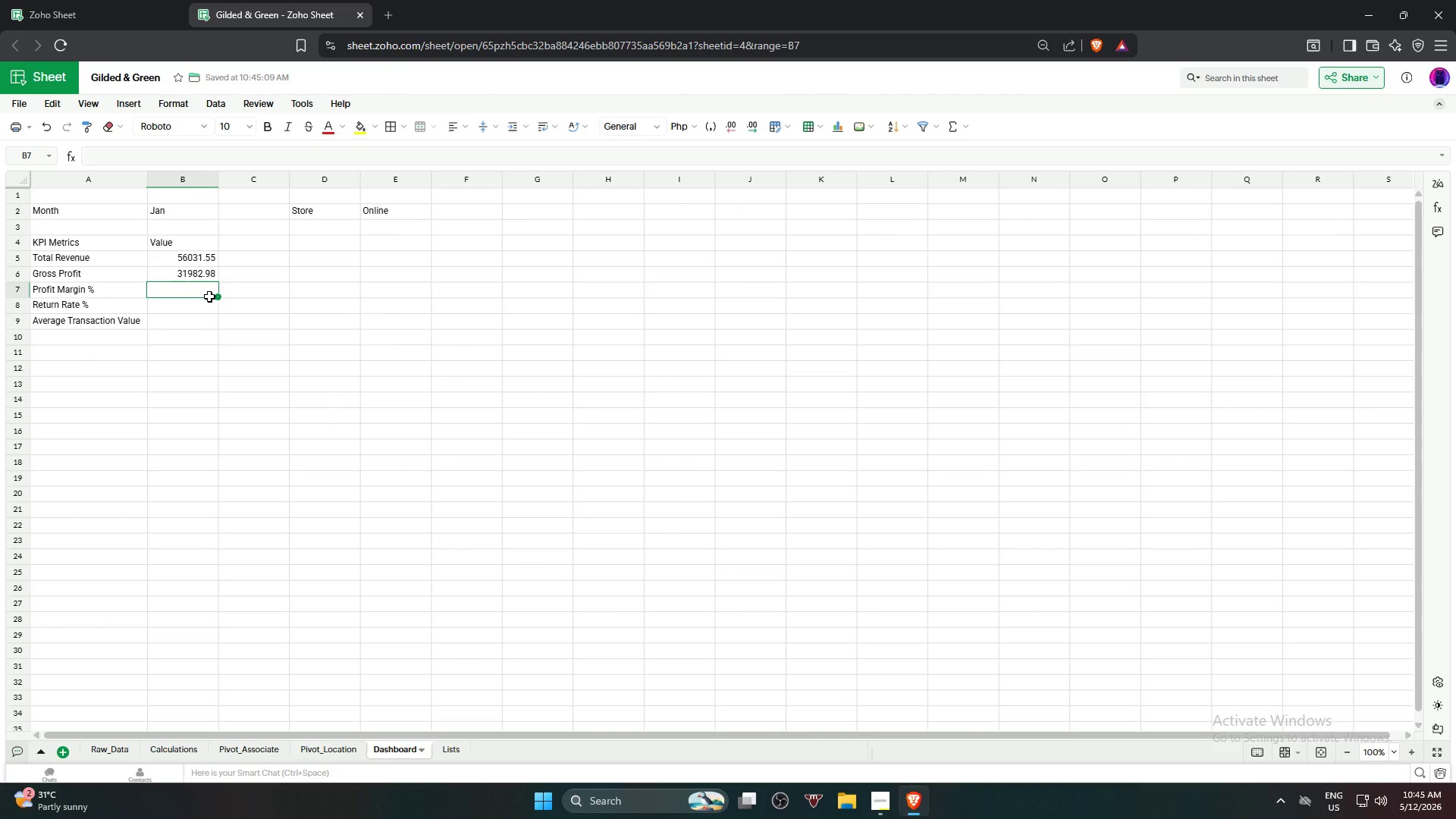 
key(Equal)
 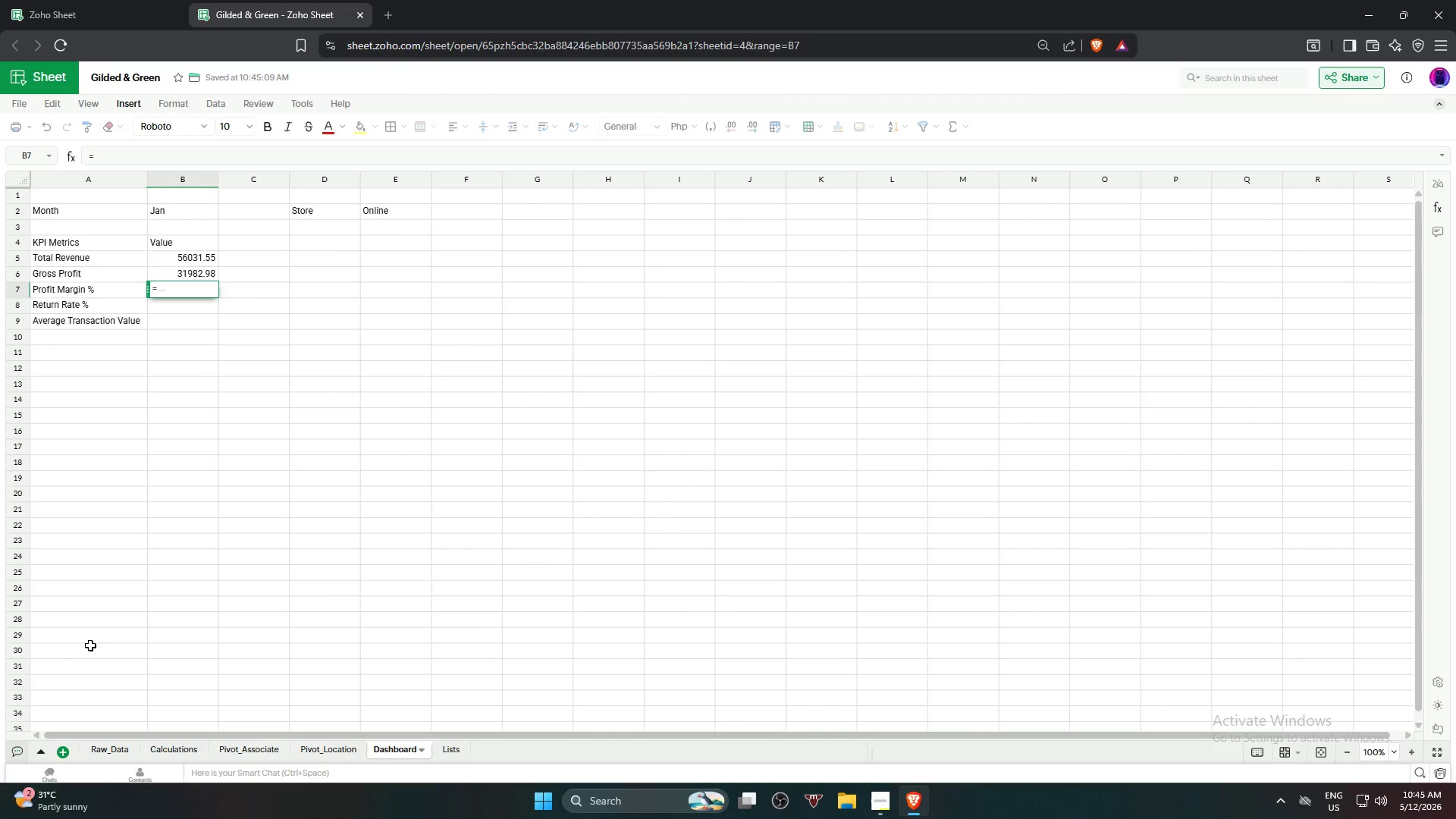 
left_click([160, 754])
 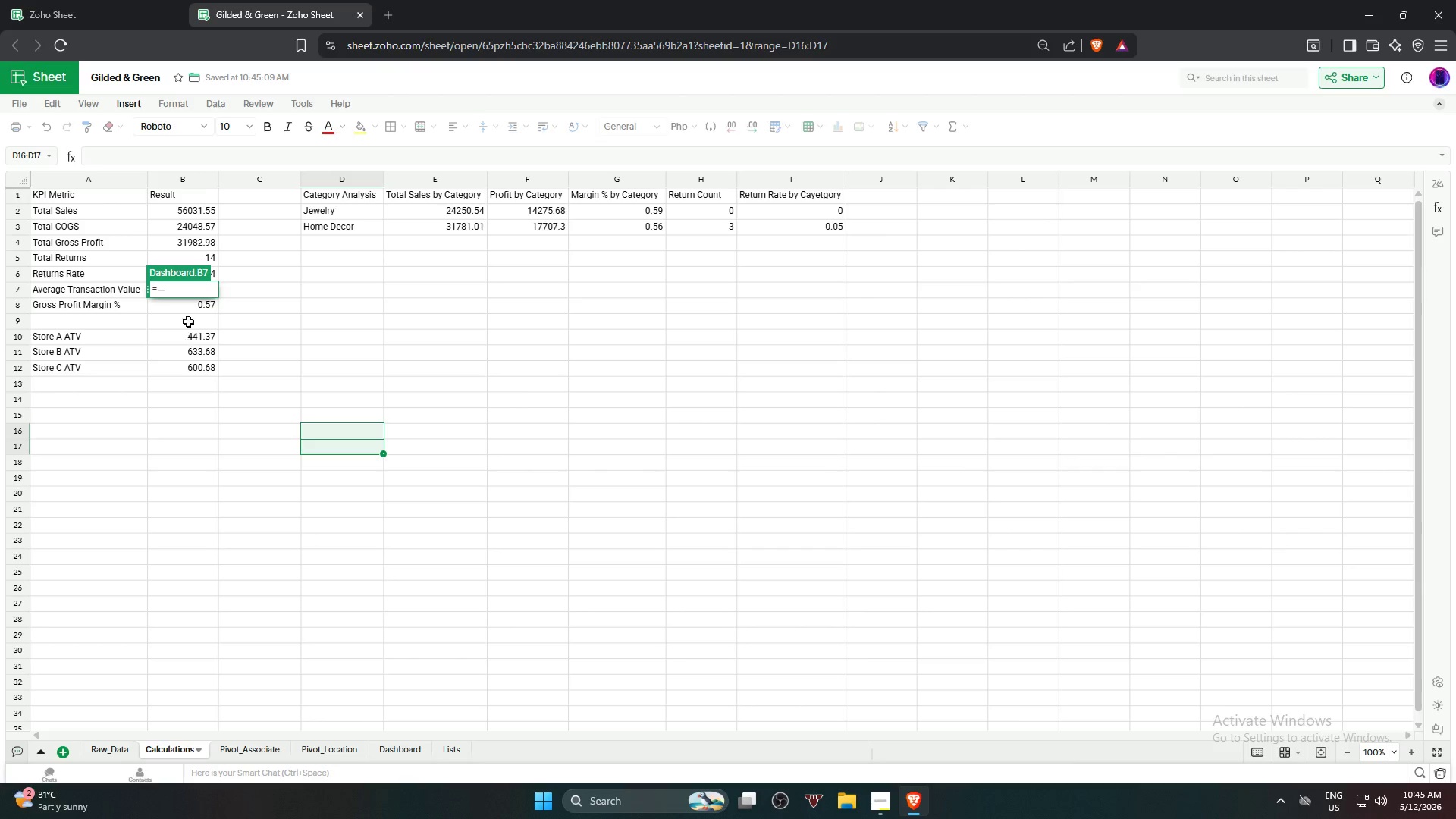 
left_click([194, 306])
 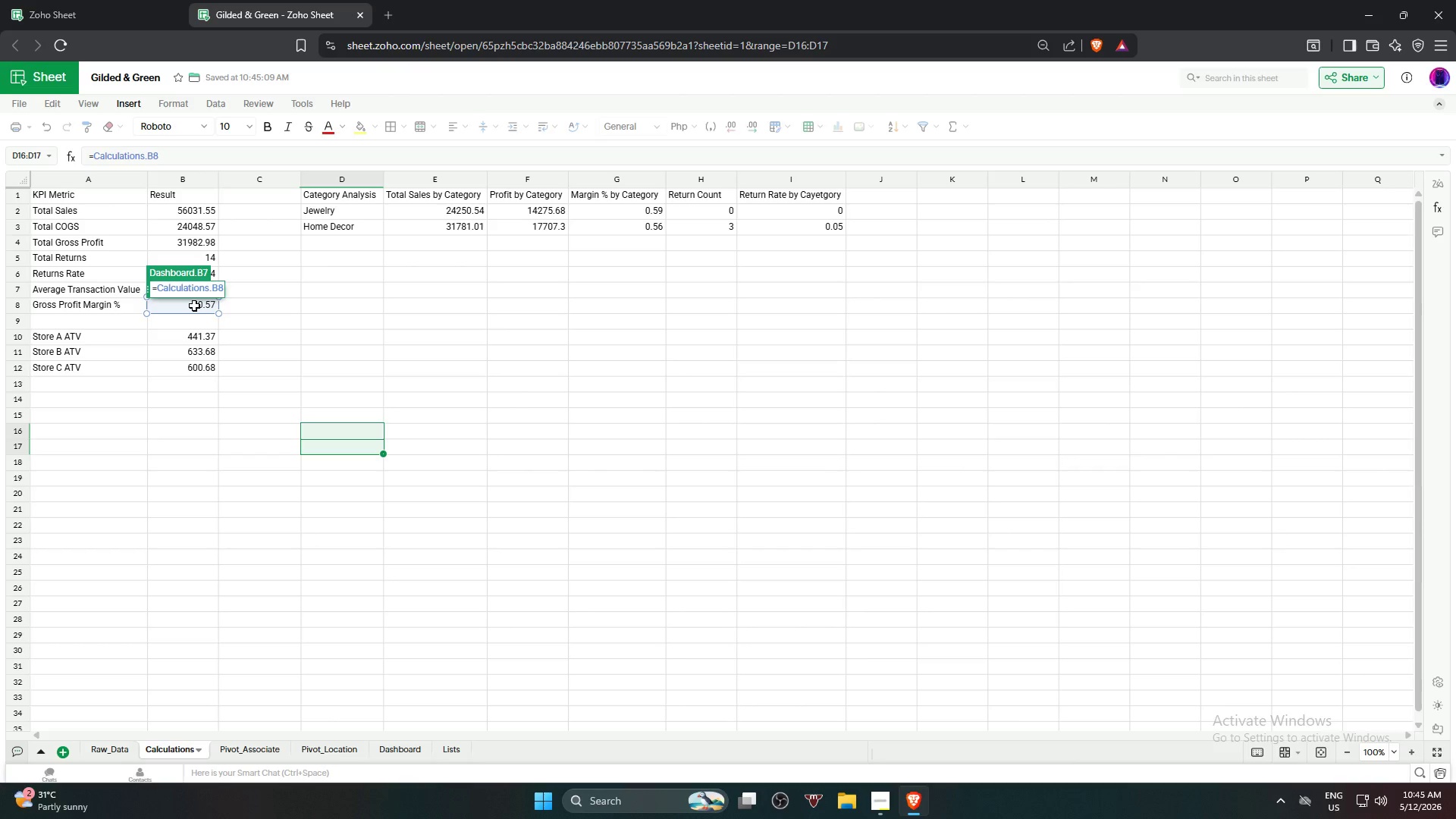 
key(NumpadEnter)
 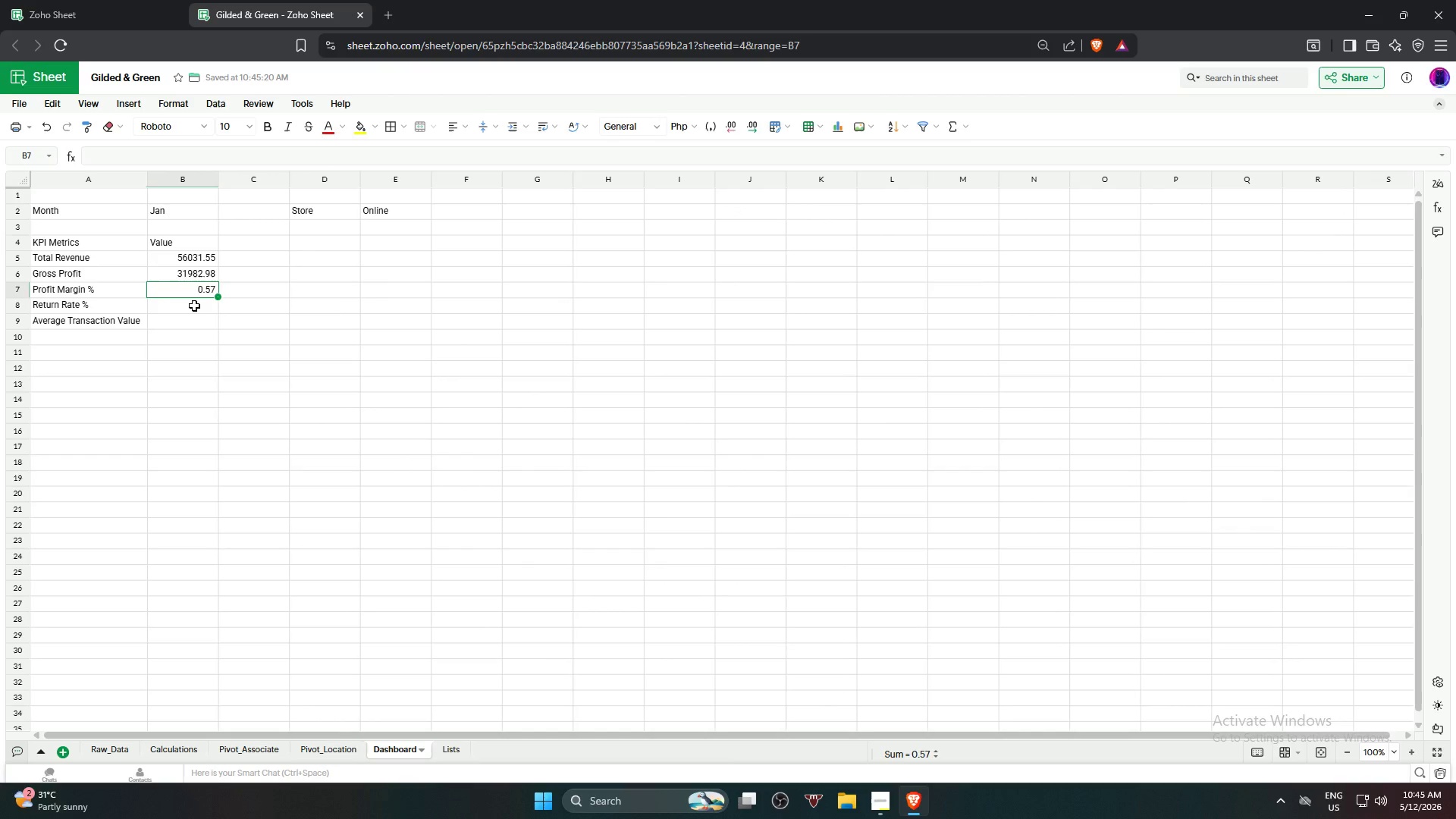 
left_click([194, 306])
 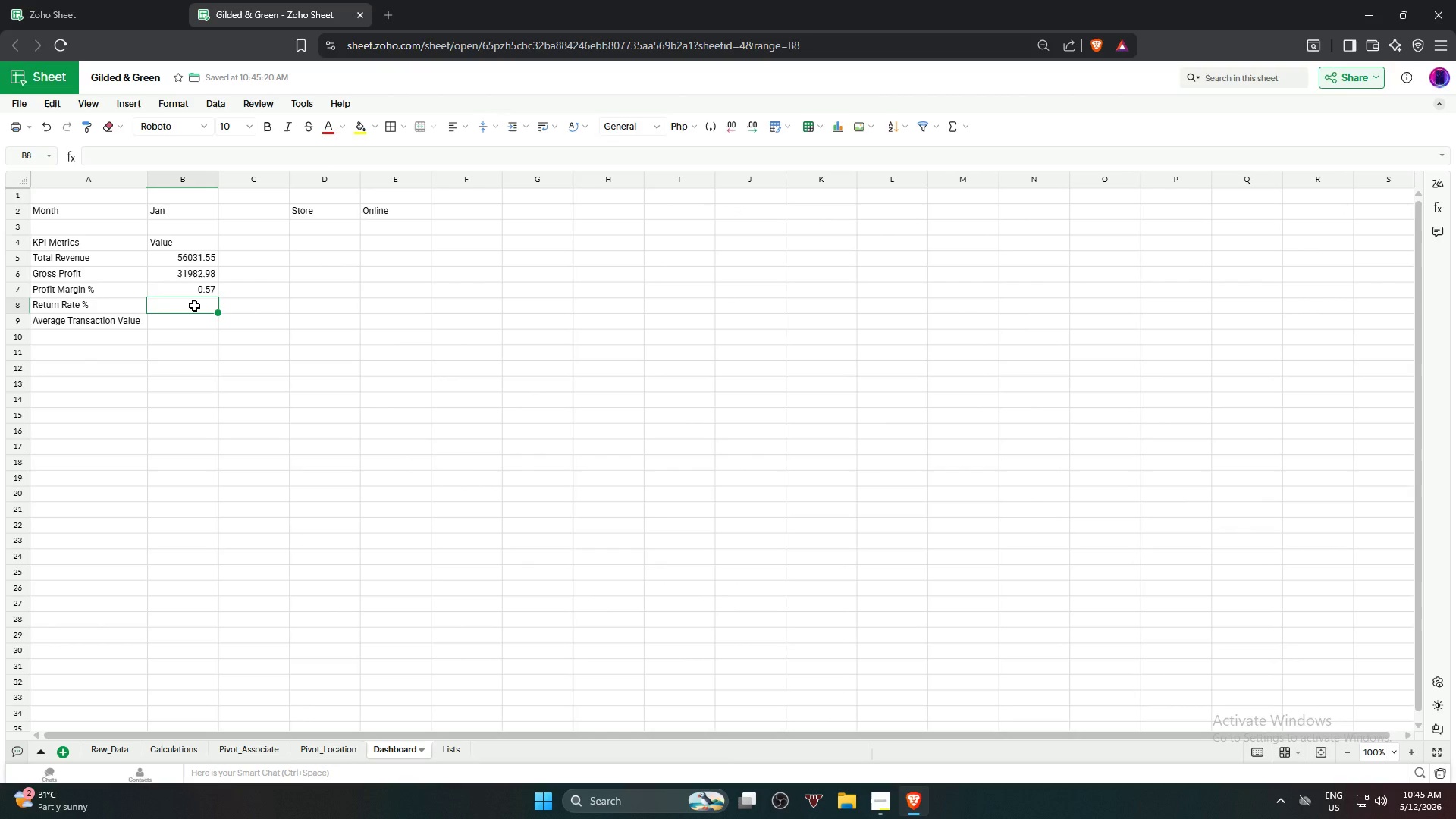 
key(Equal)
 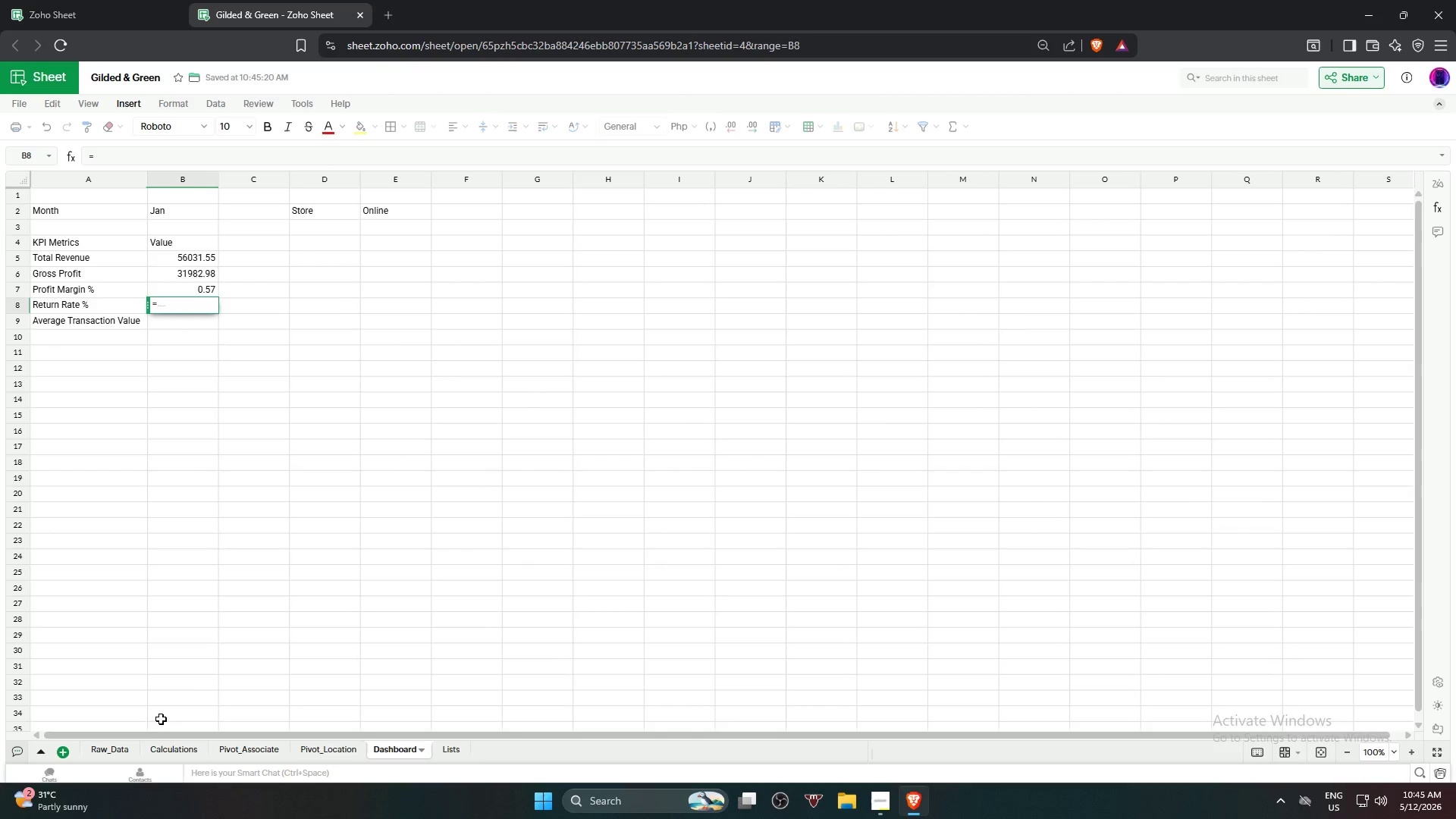 
left_click([162, 742])
 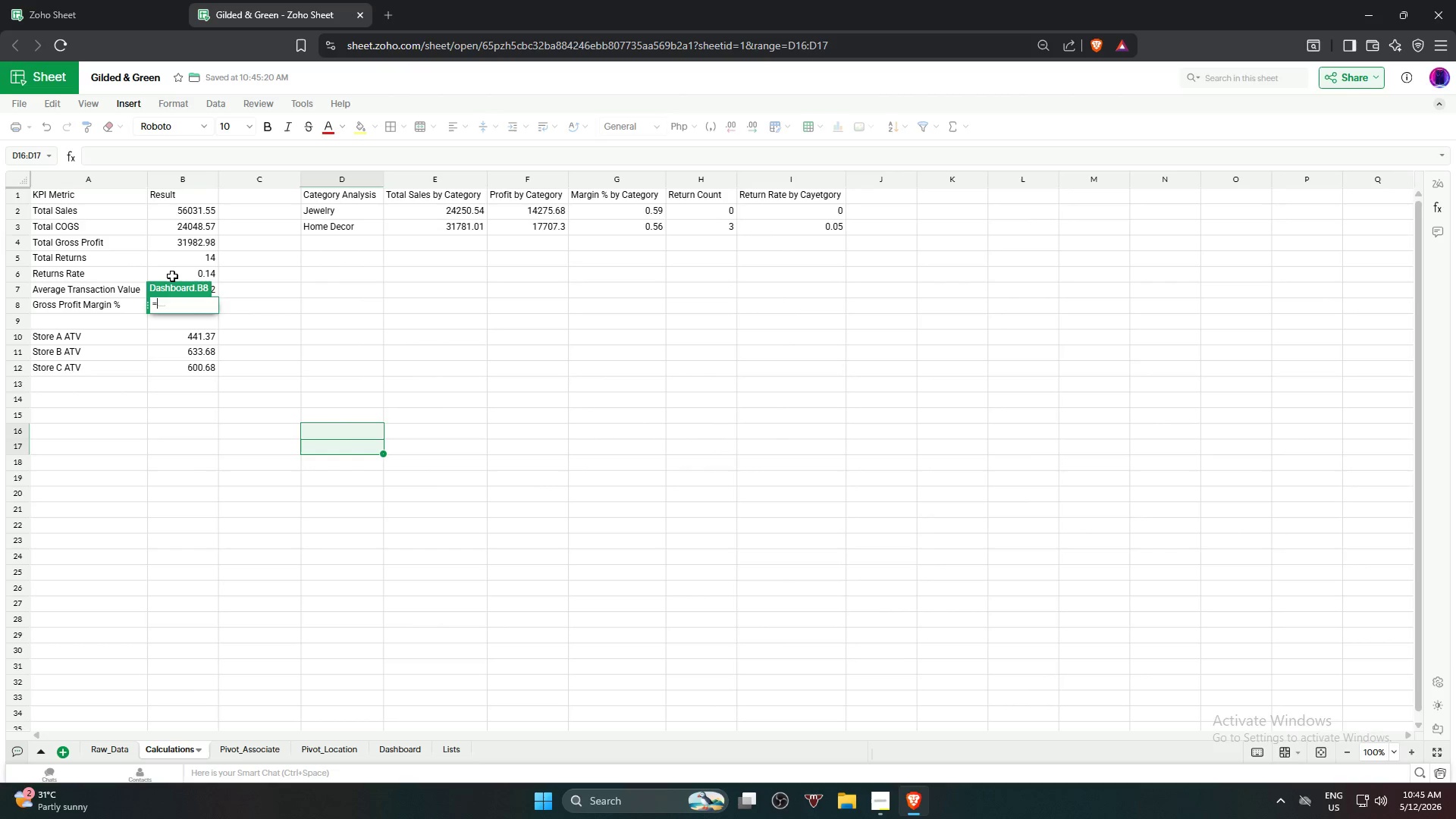 
left_click([177, 271])
 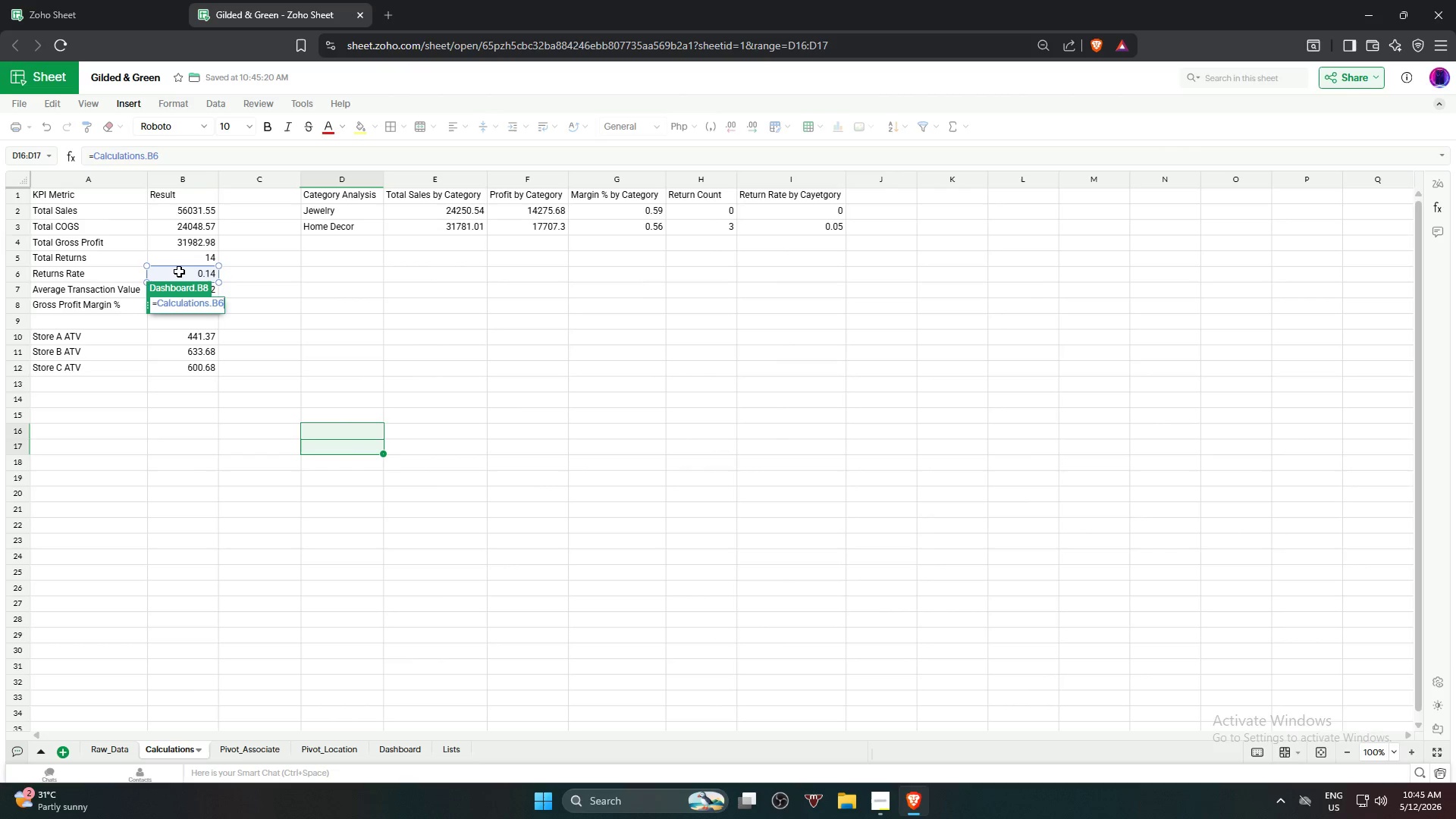 
key(NumpadEnter)
 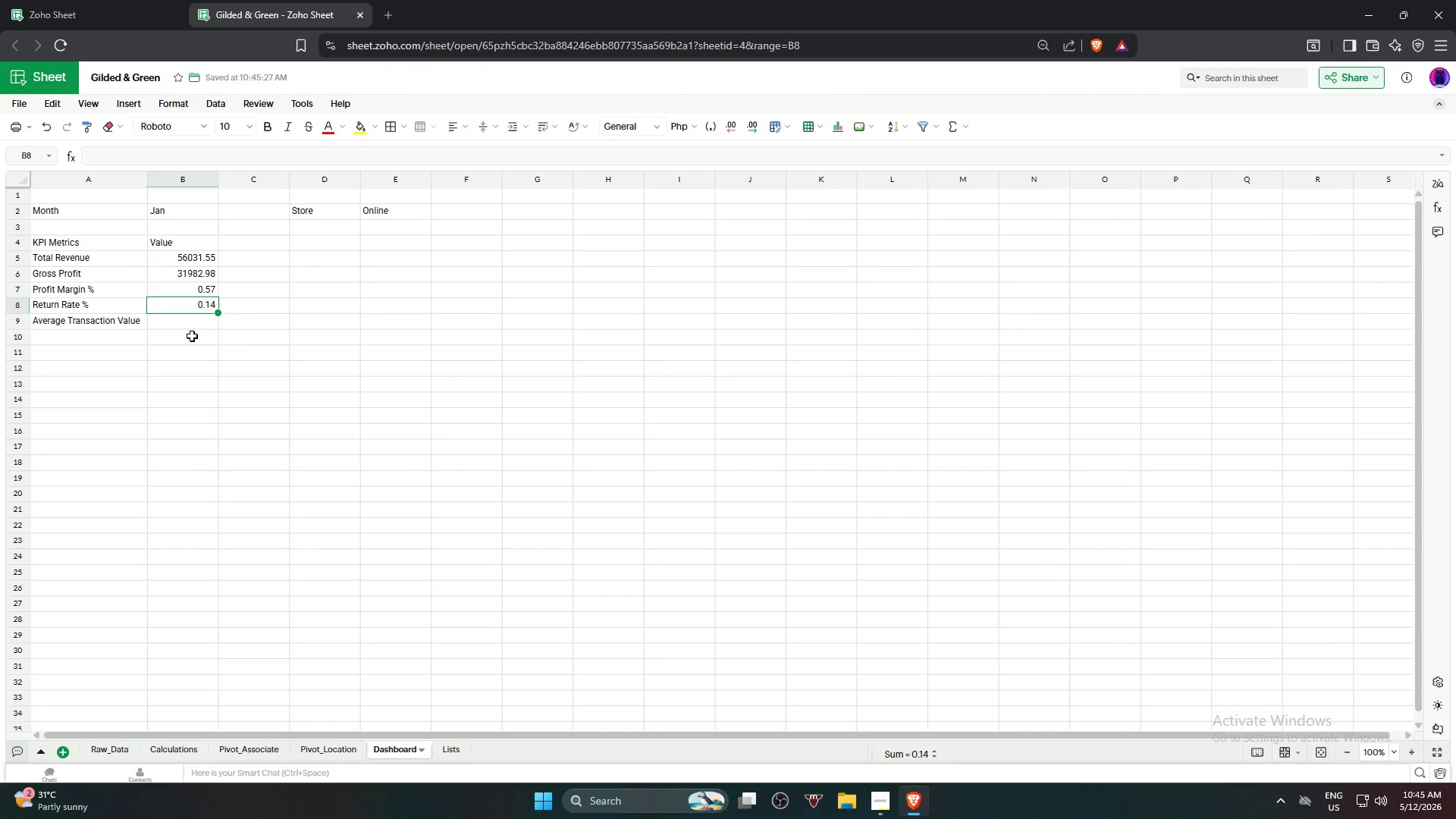 
left_click([195, 324])
 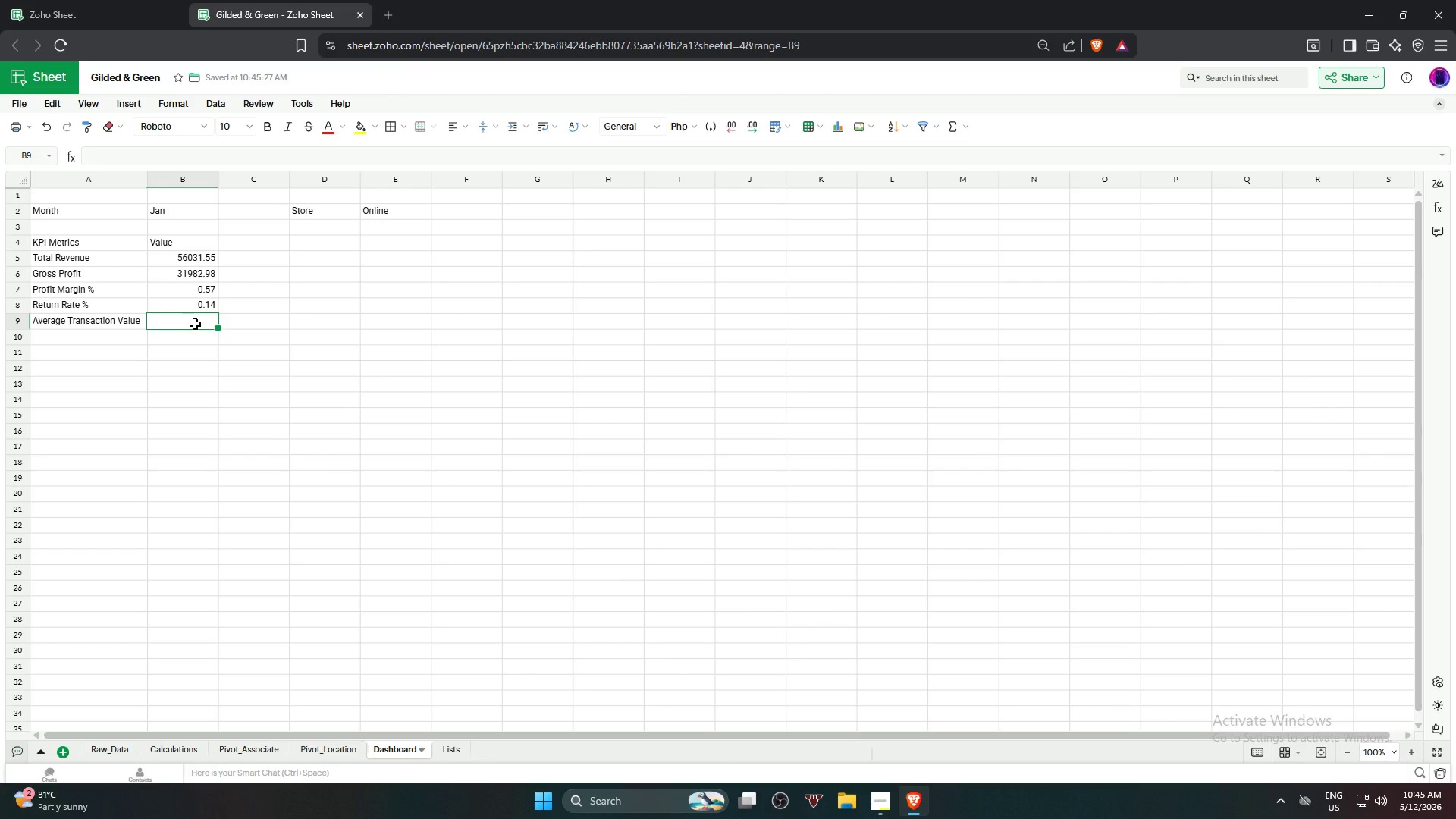 
key(Equal)
 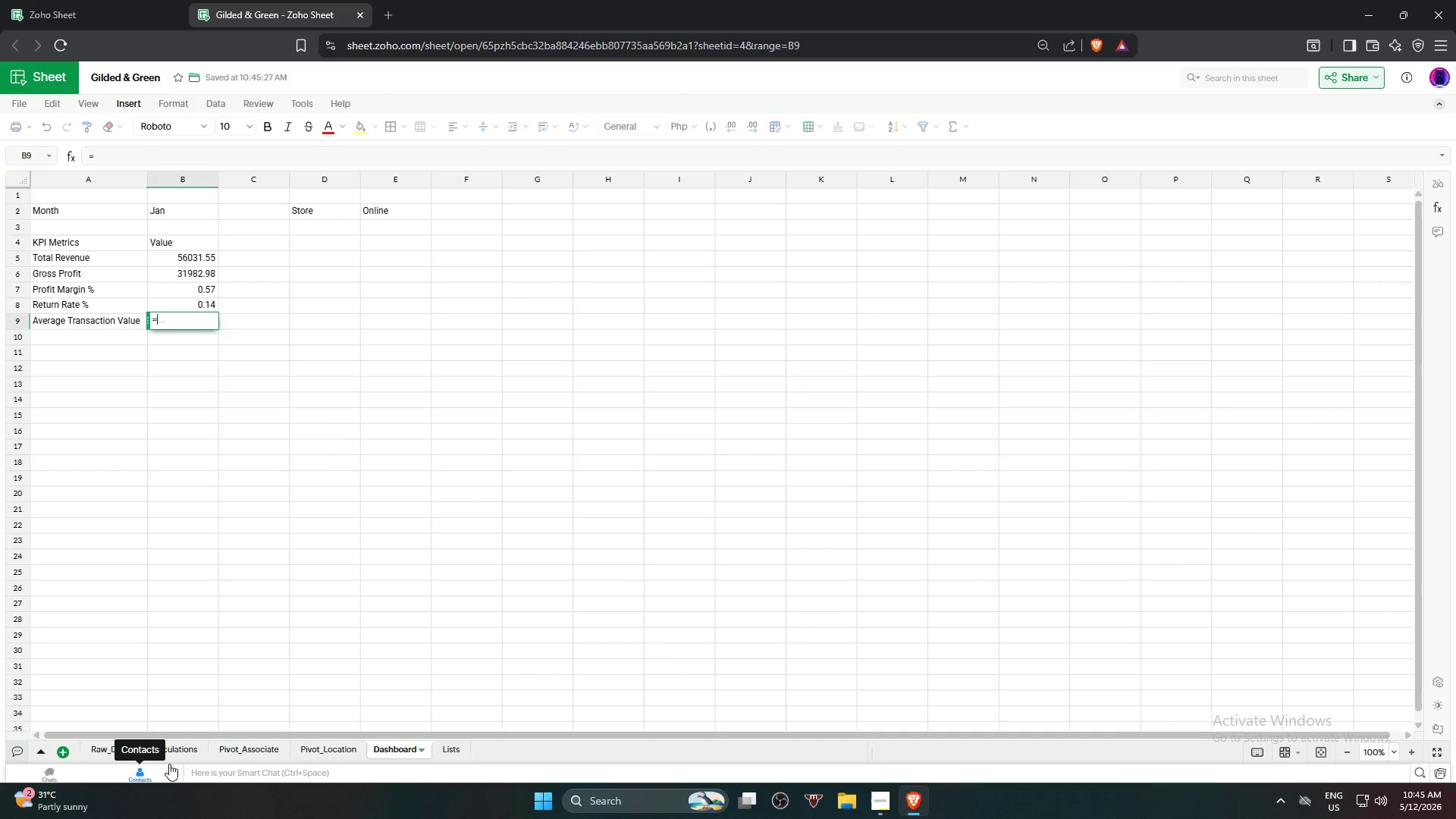 
left_click([169, 753])
 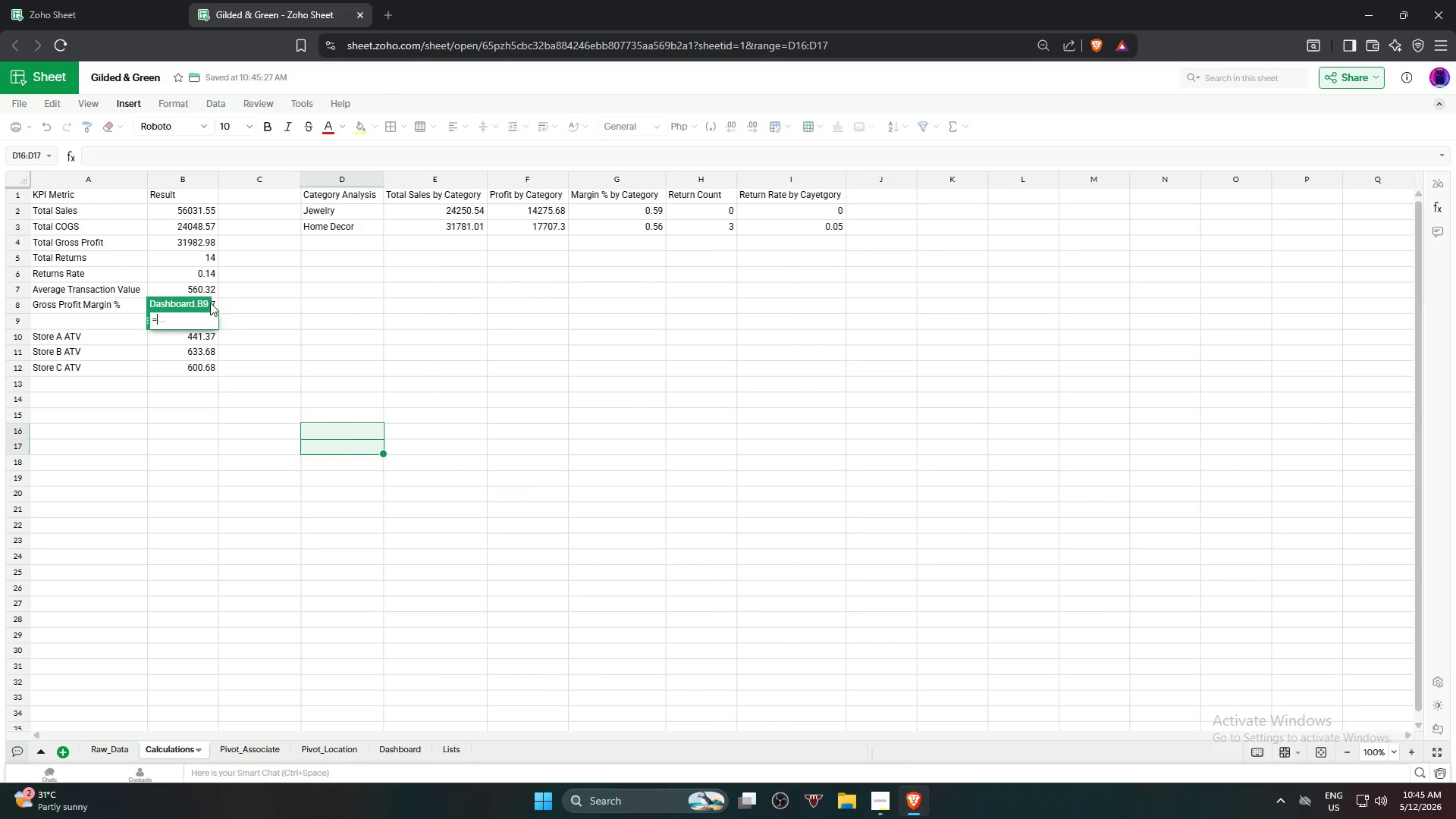 
left_click([211, 287])
 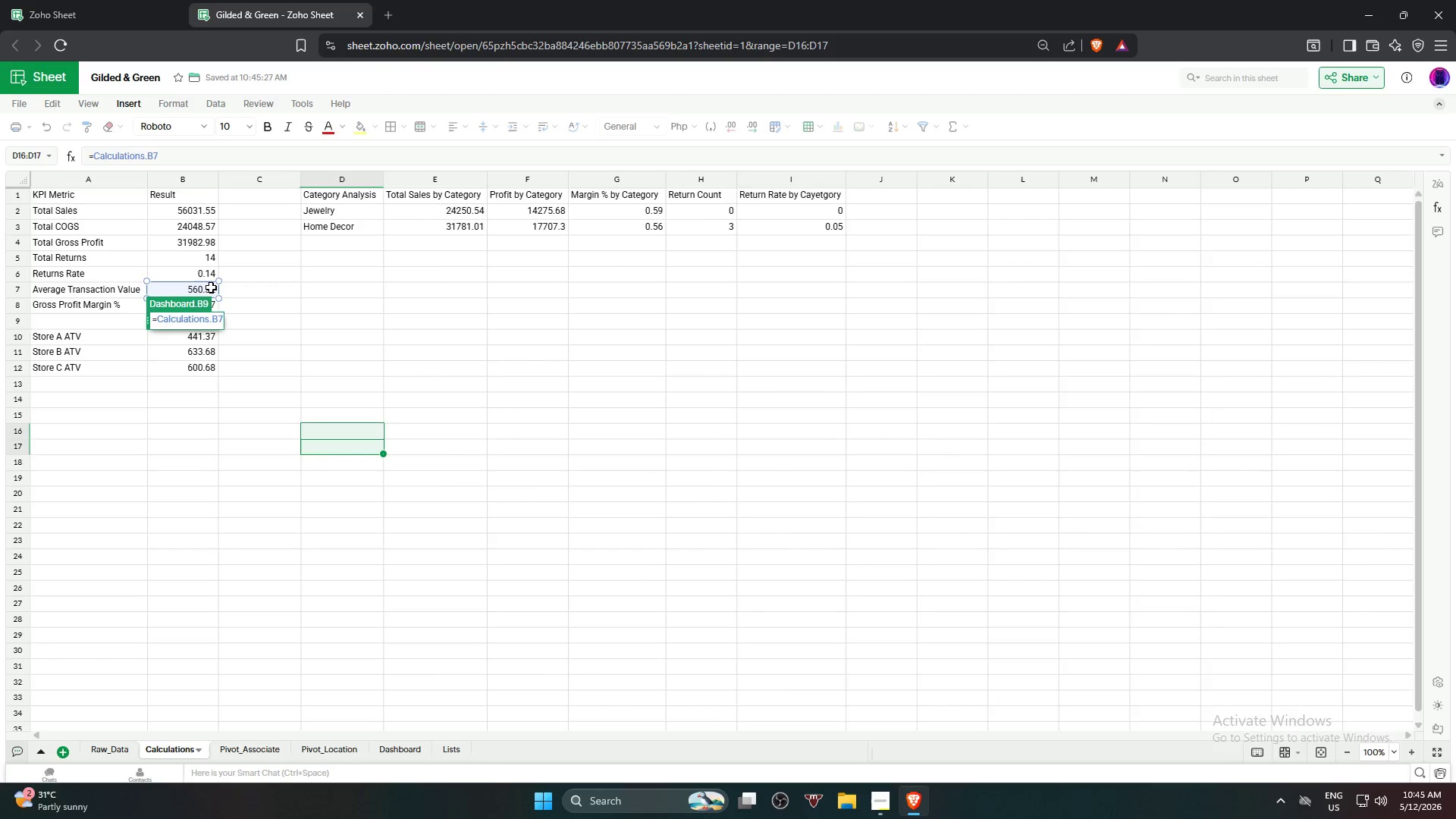 
key(NumpadEnter)
 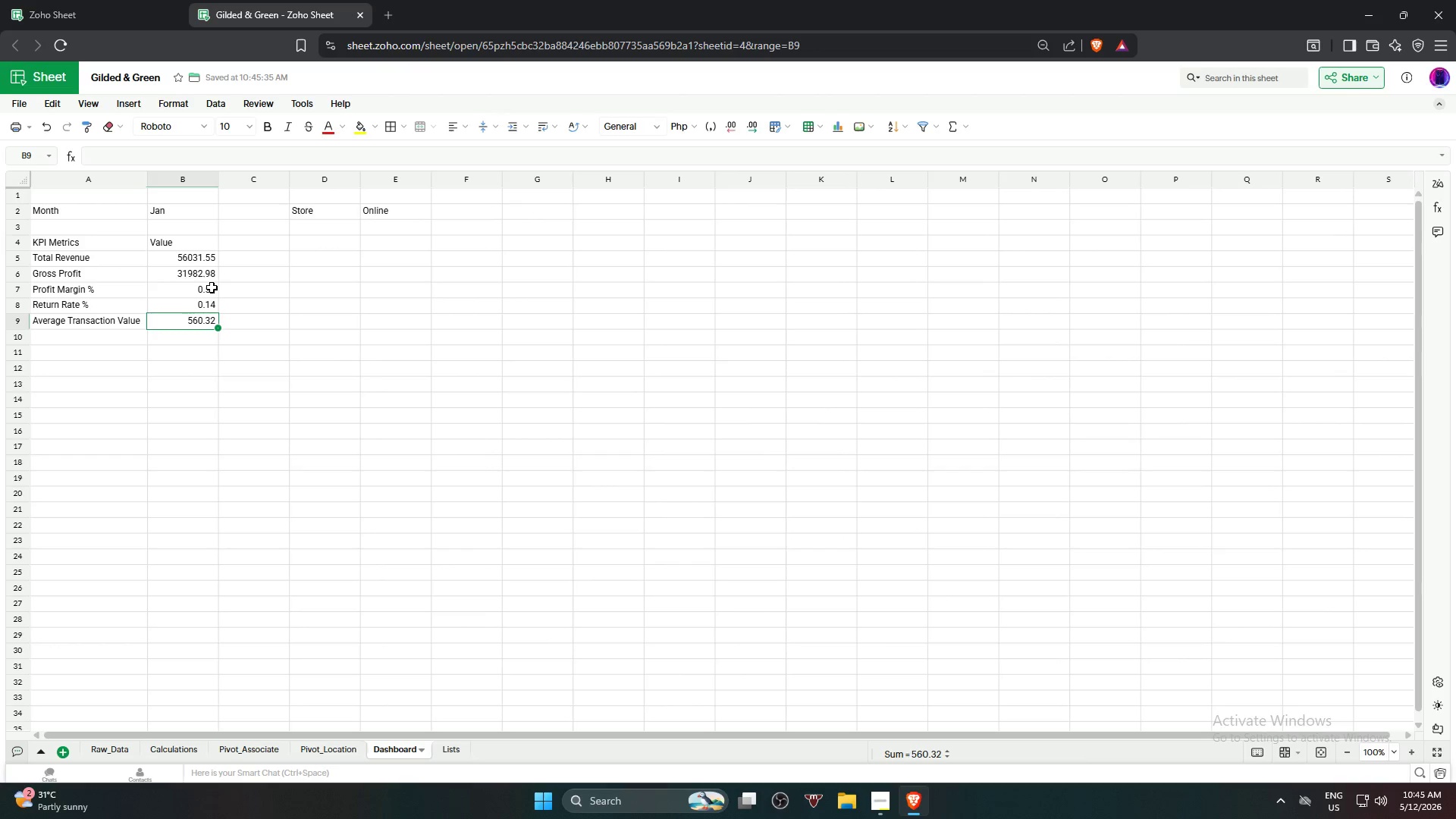 
left_click([426, 414])
 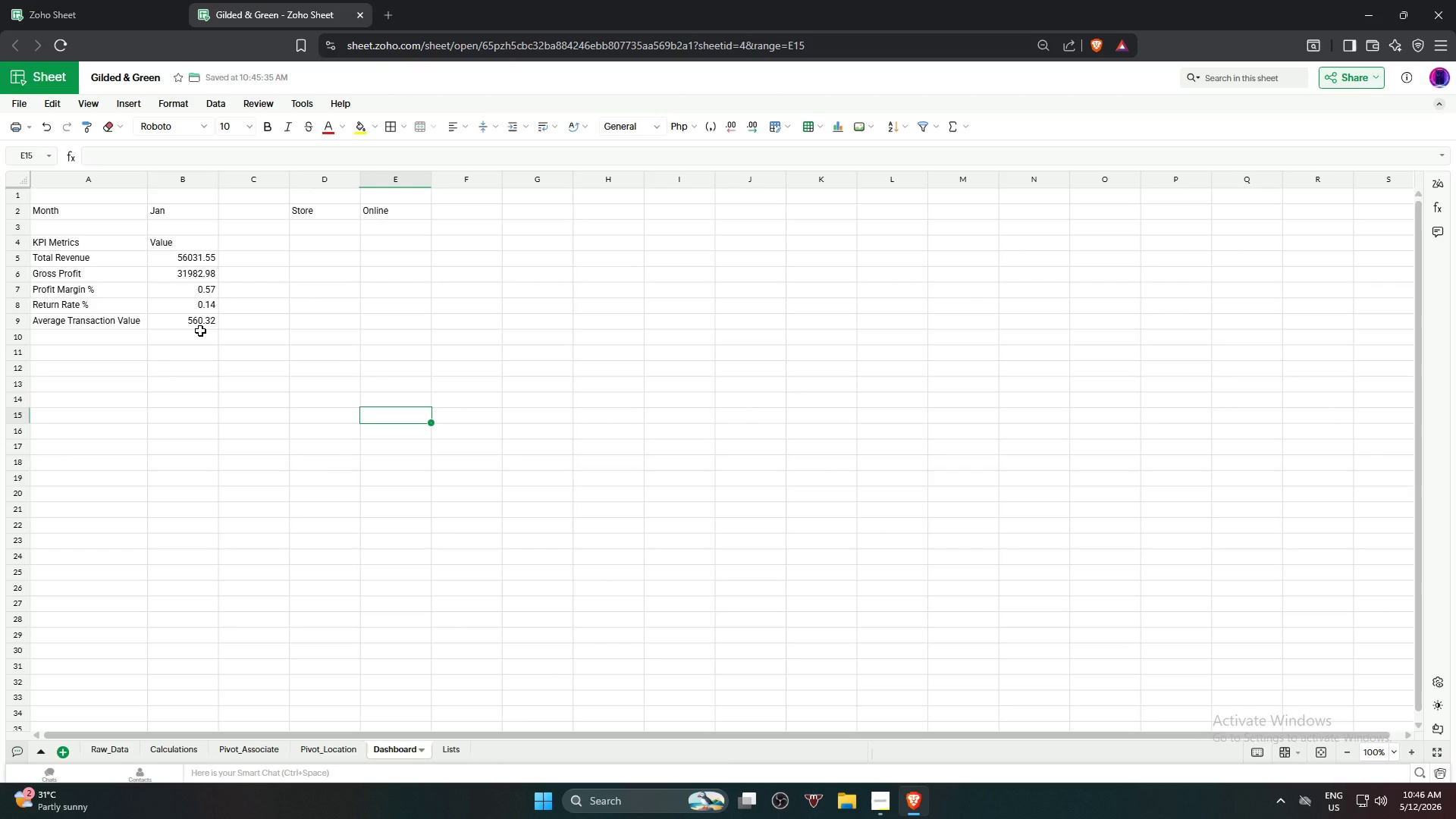 
wait(84.62)
 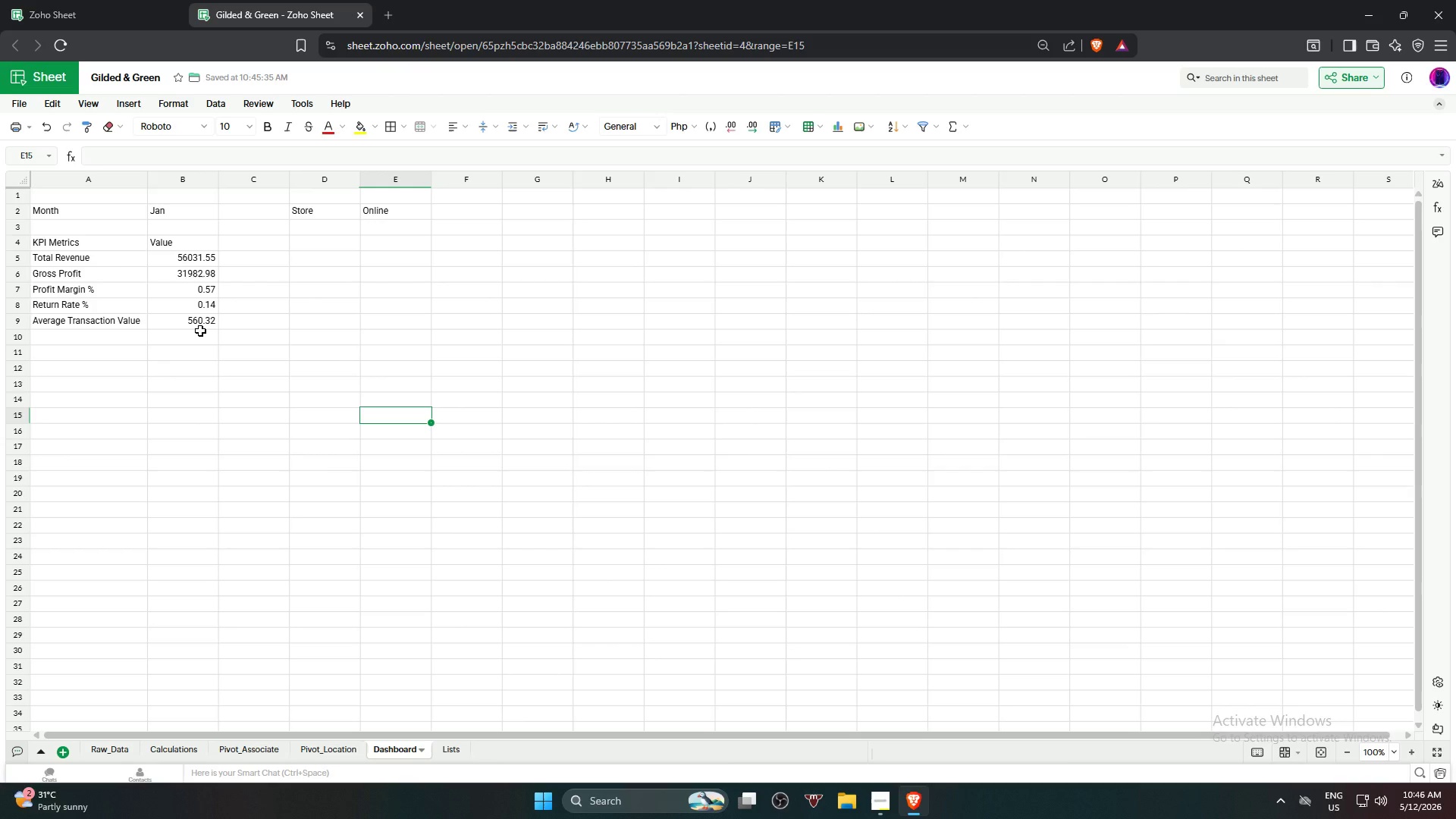 
left_click([334, 496])
 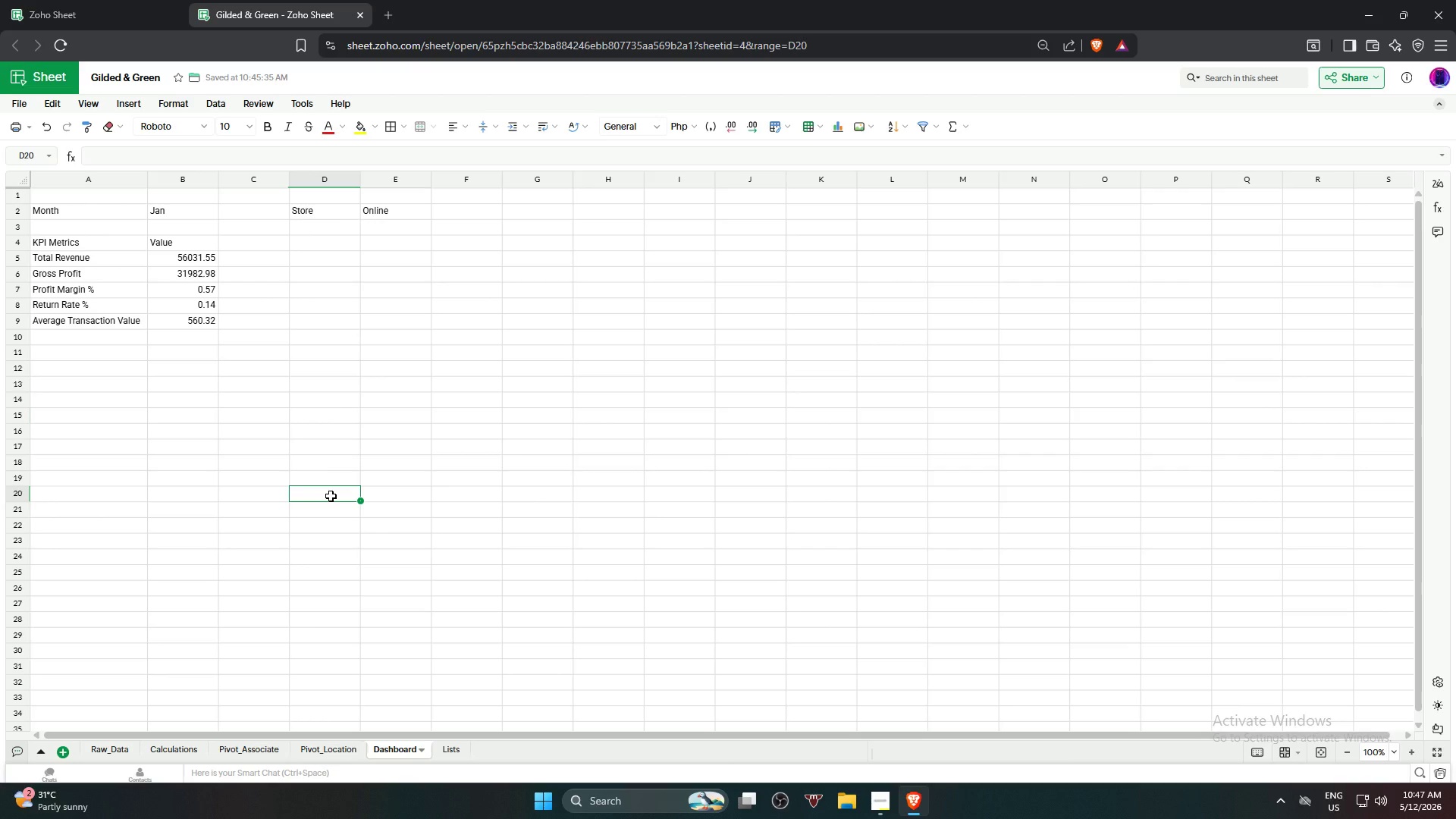 
wait(12.06)
 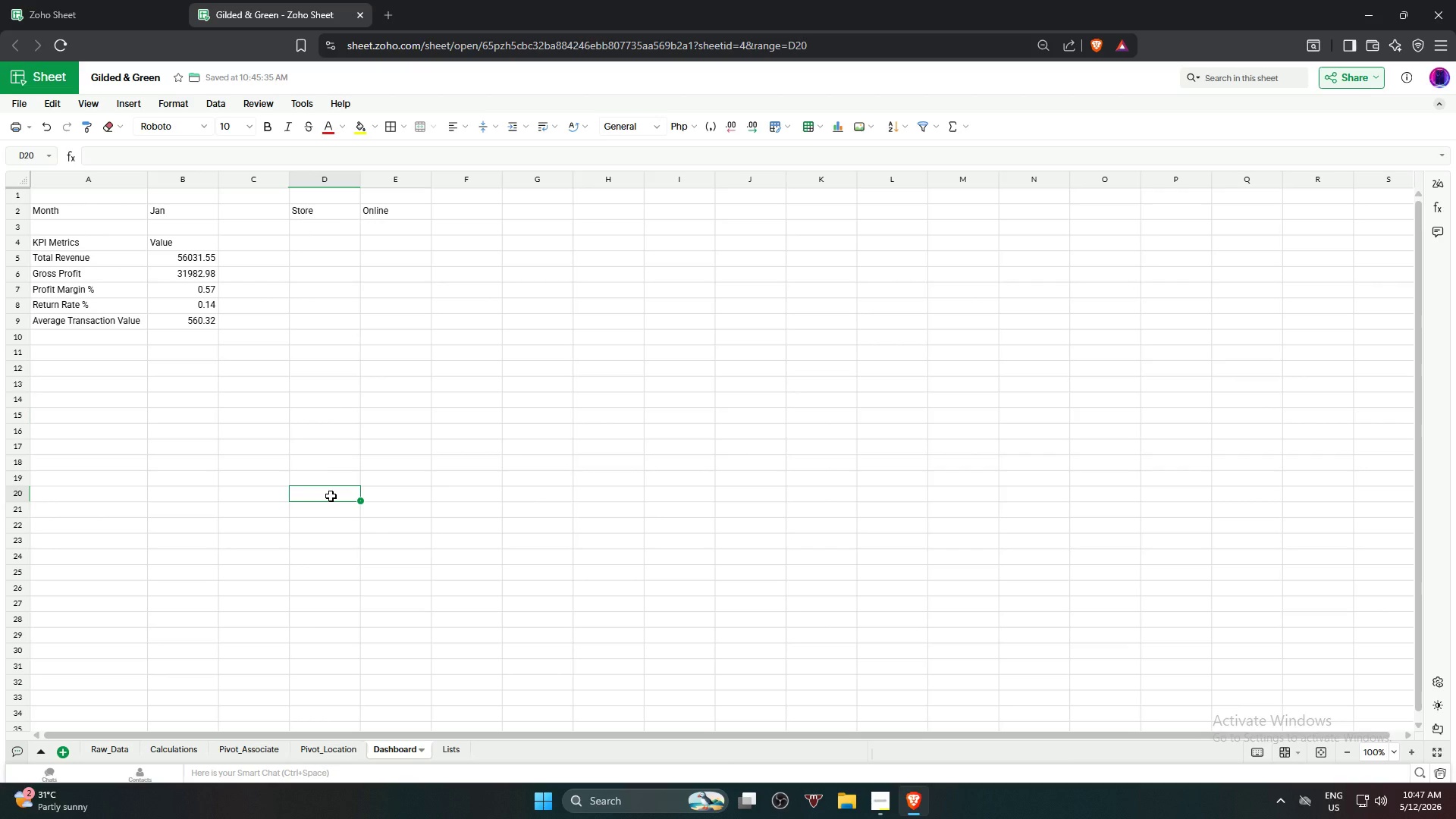 
left_click([322, 748])
 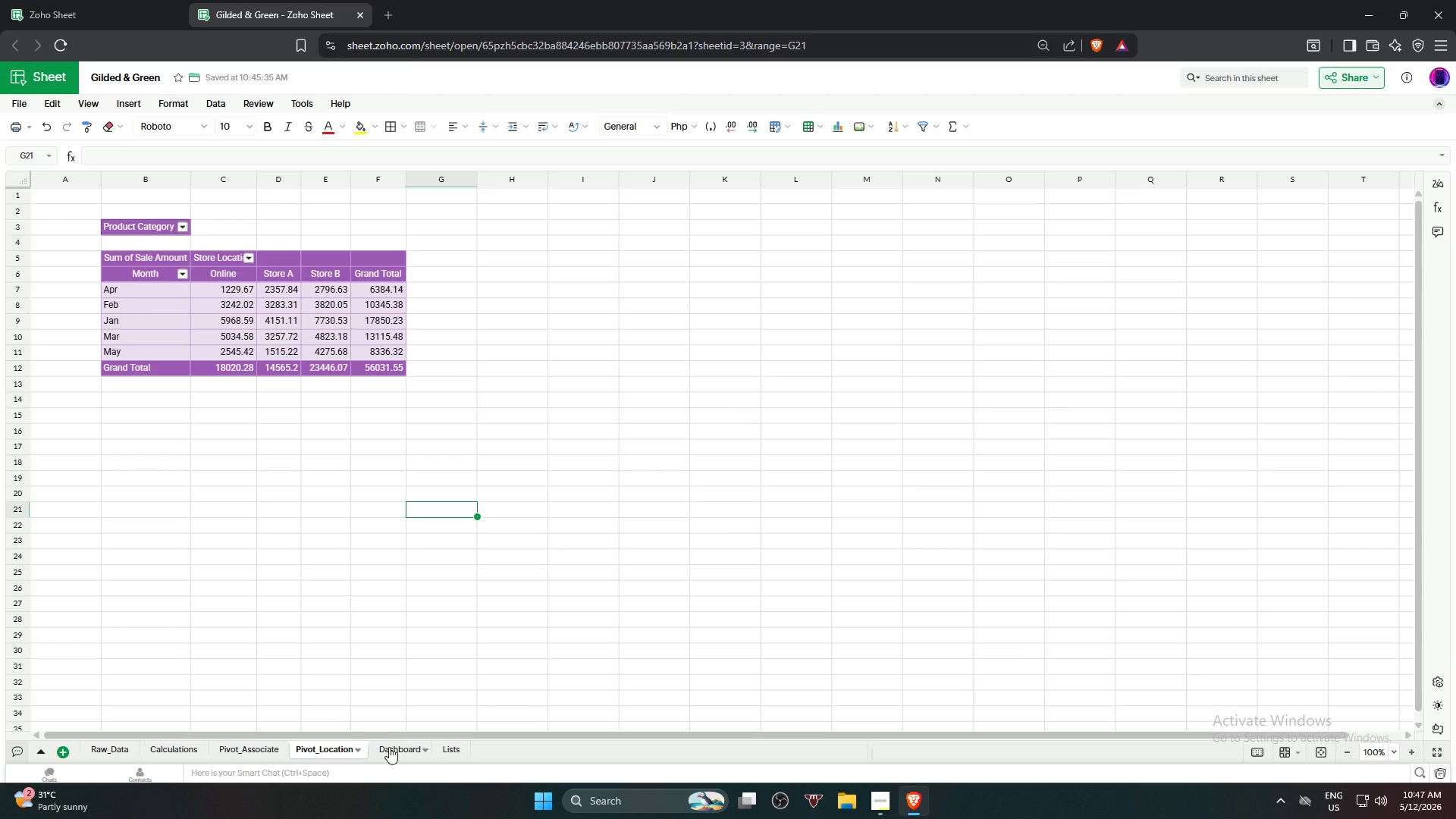 
left_click([450, 753])
 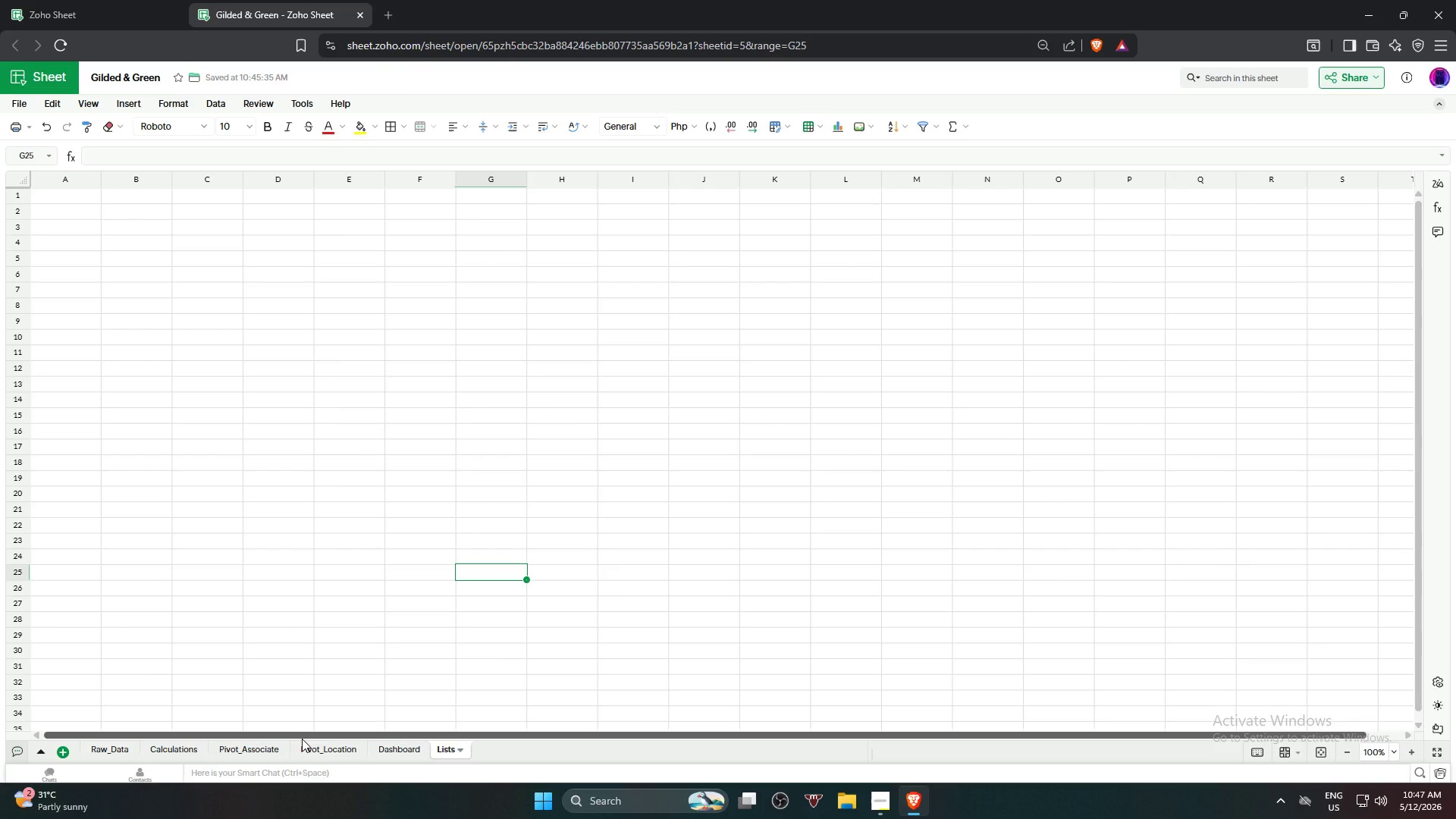 
wait(42.3)
 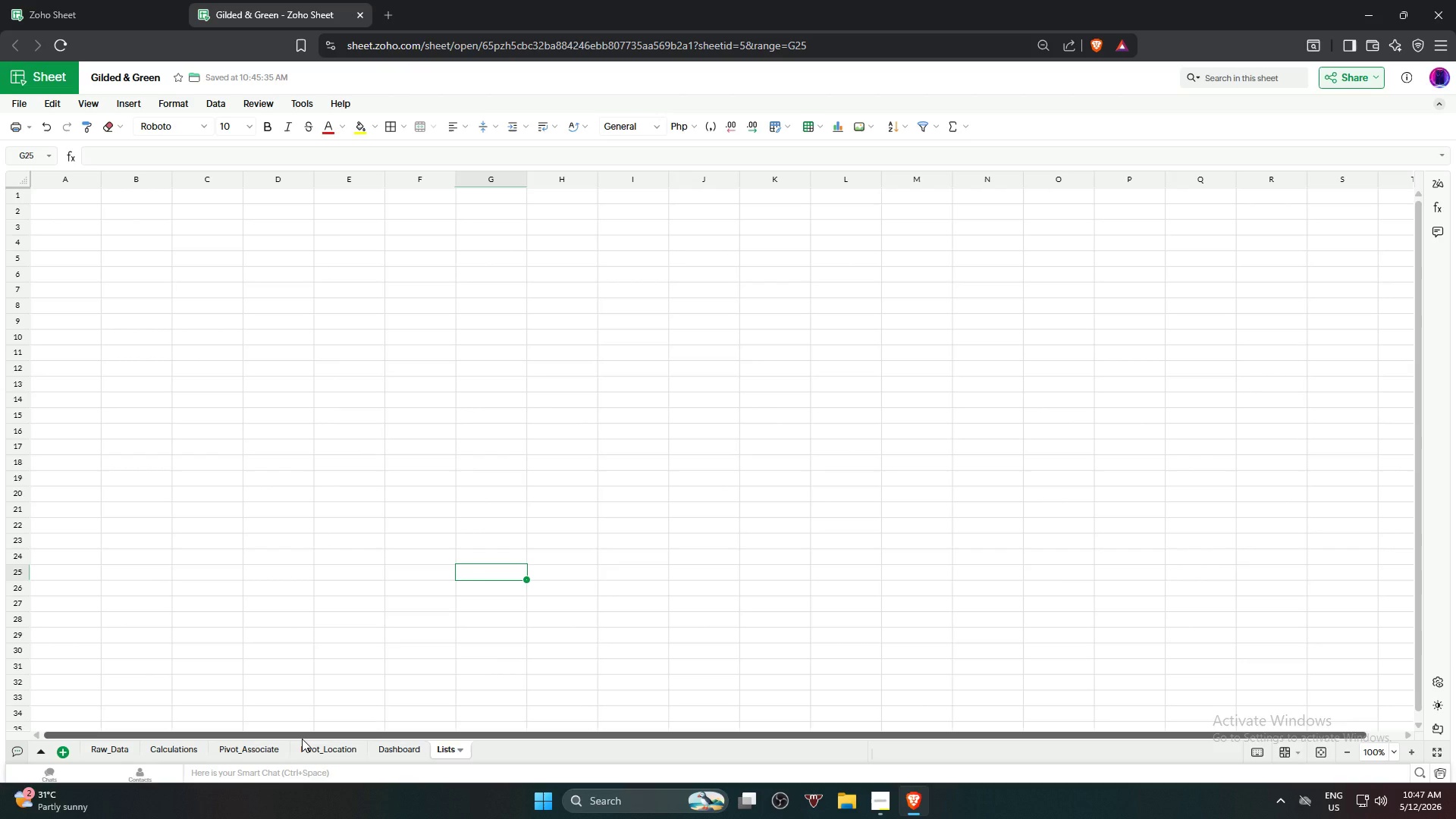 
left_click([78, 199])
 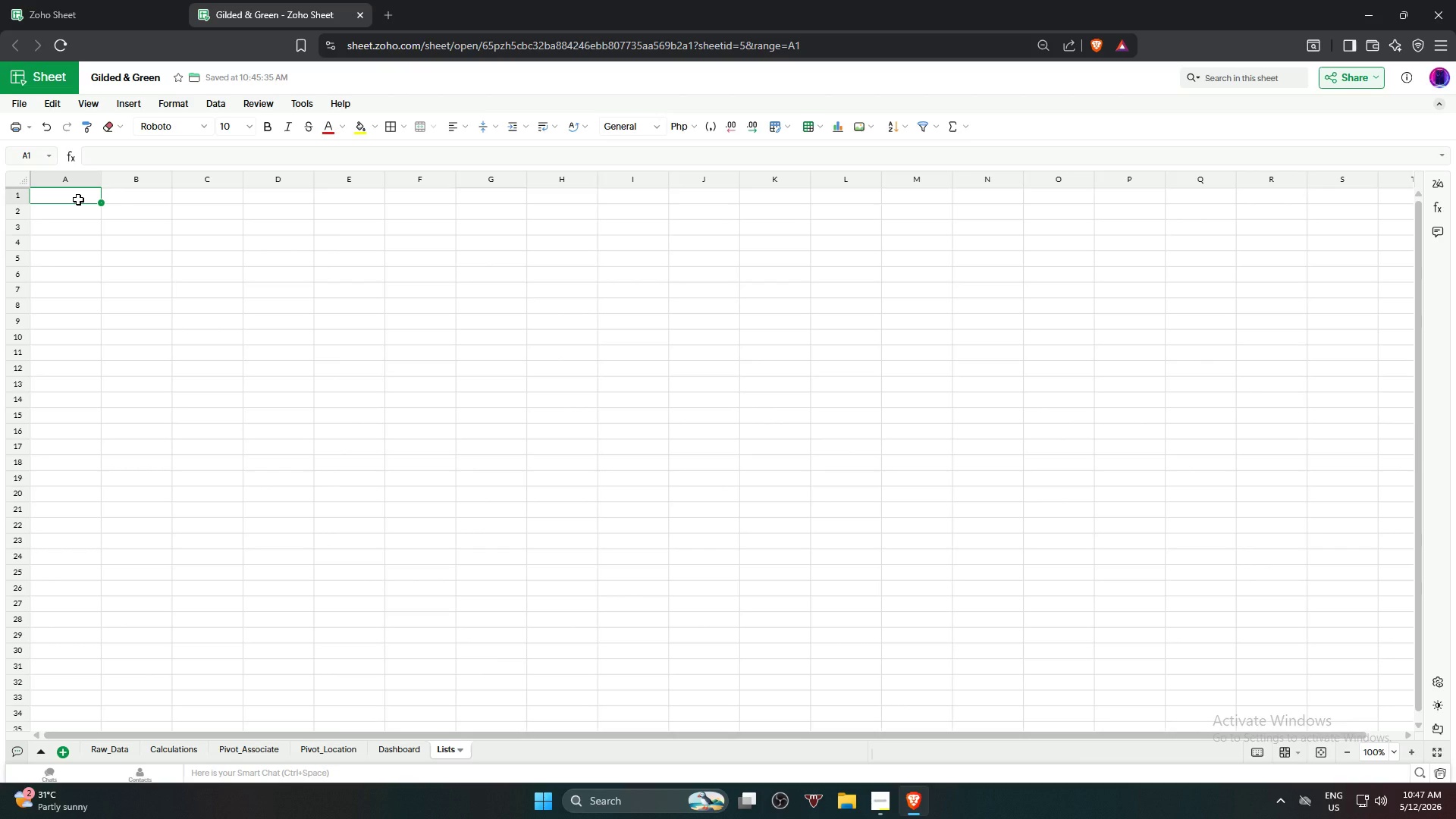 
type(All Monthds)
key(Backspace)
key(Backspace)
type(s)
 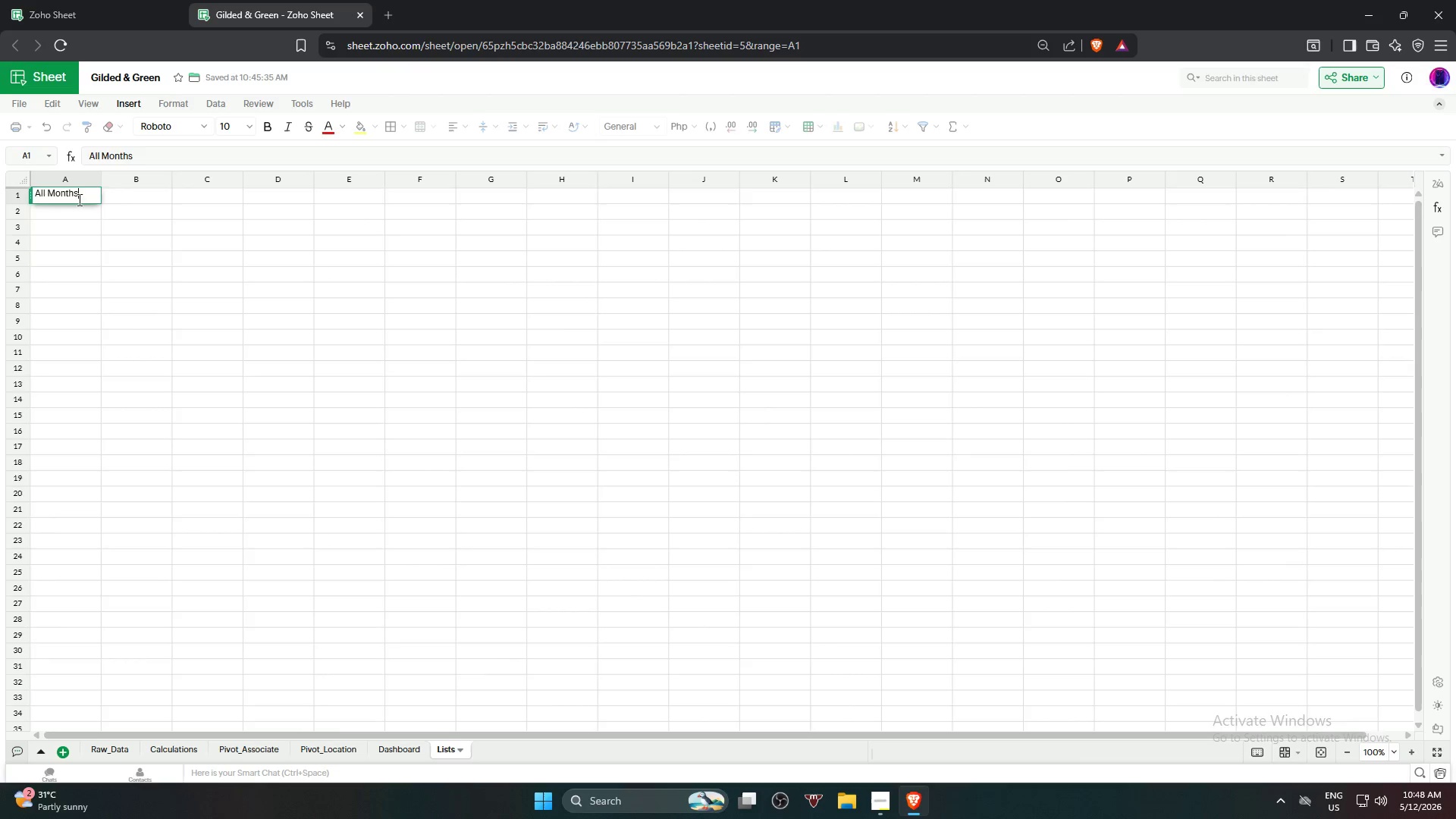 
key(Enter)
 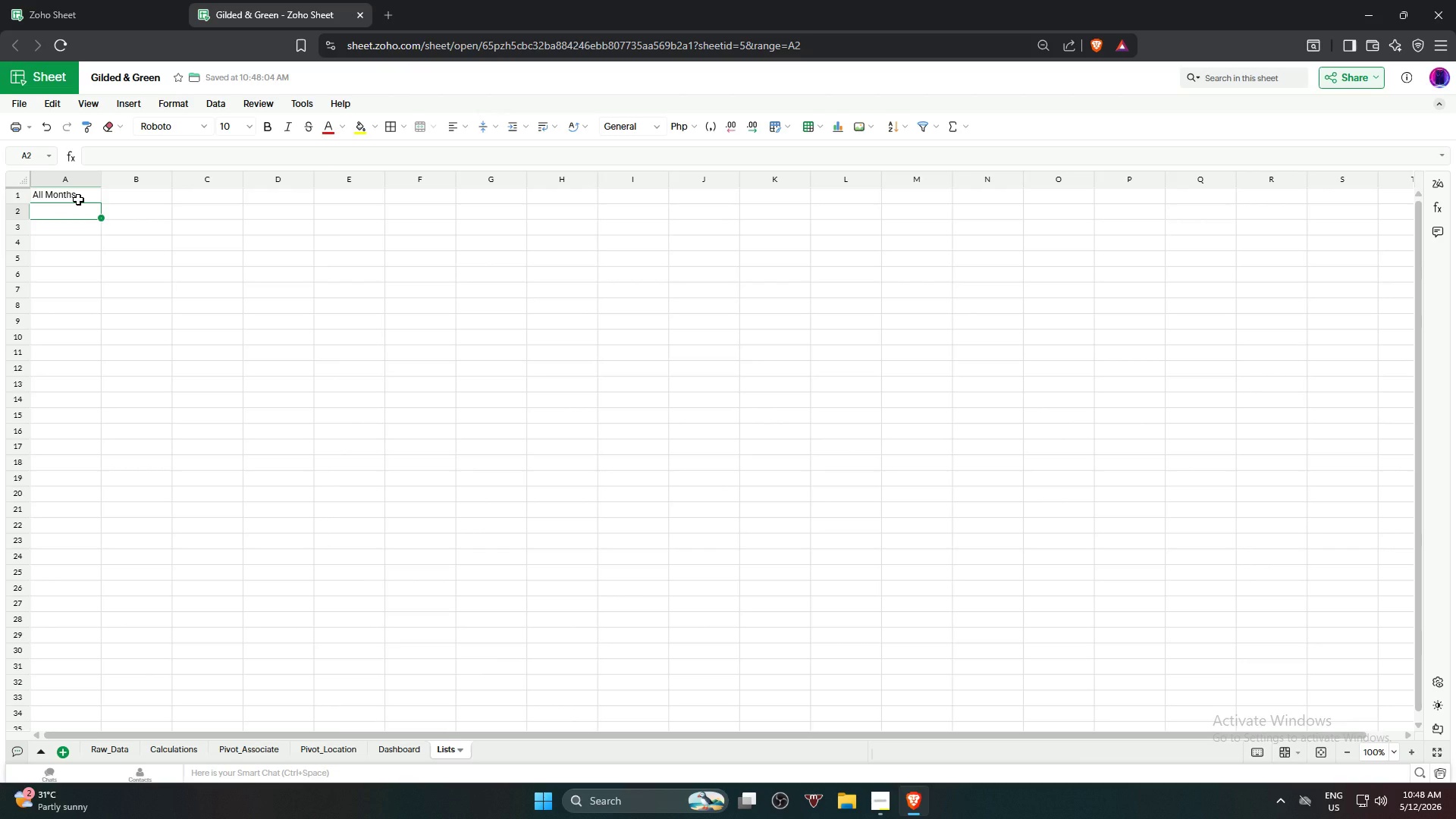 
type(Jan)
 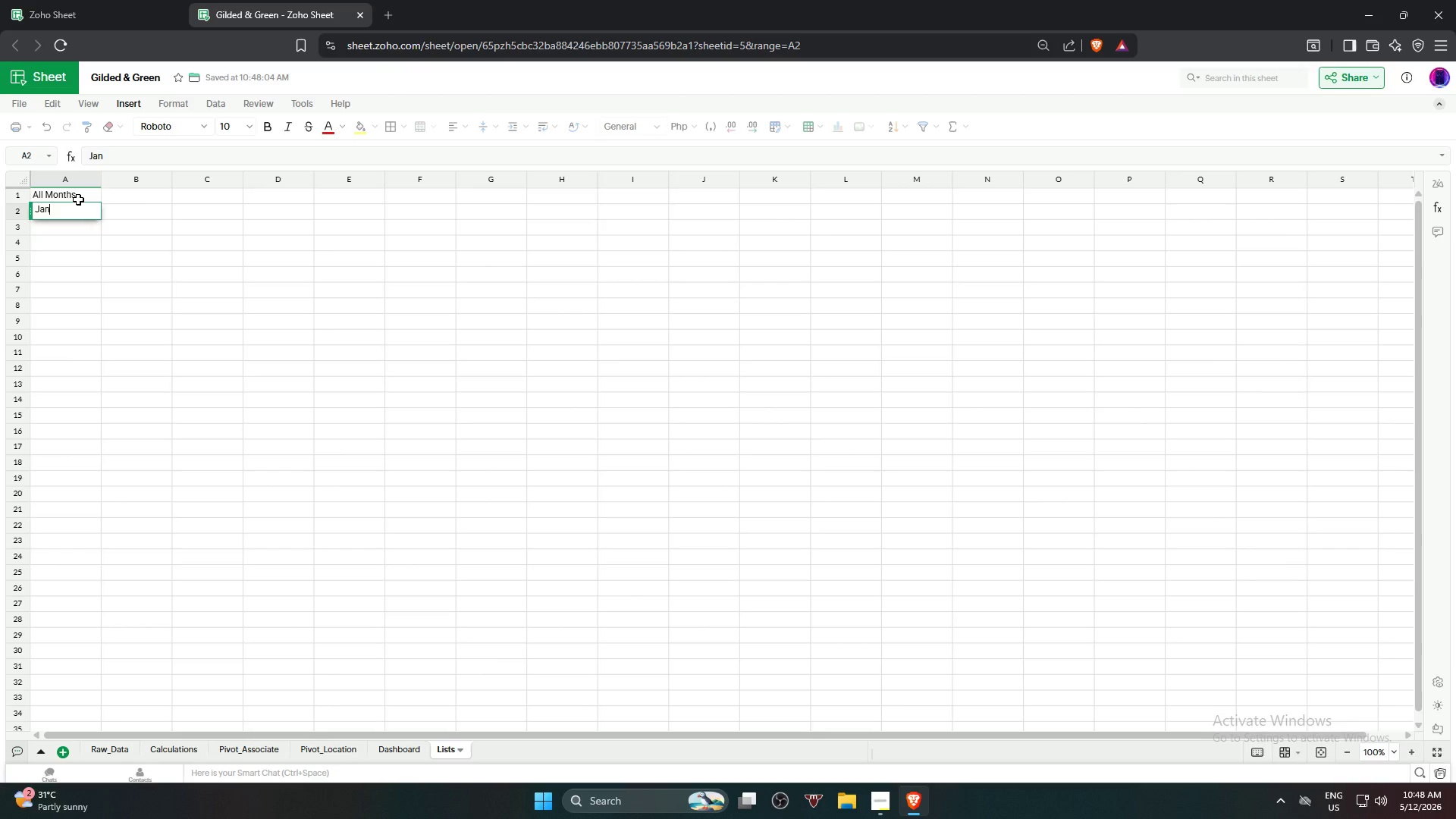 
key(Enter)
 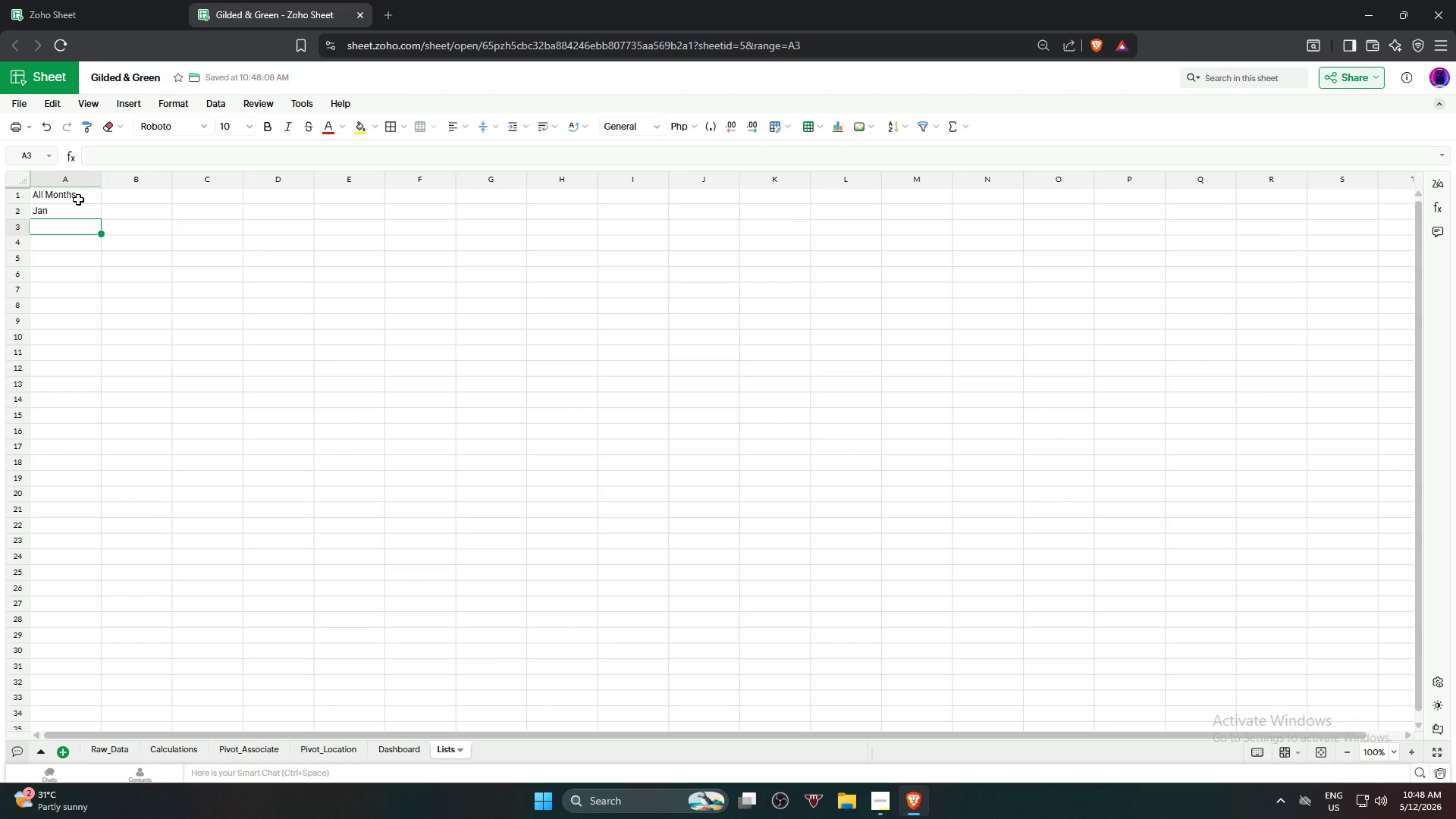 
type(FE)
key(Backspace)
type(eb)
 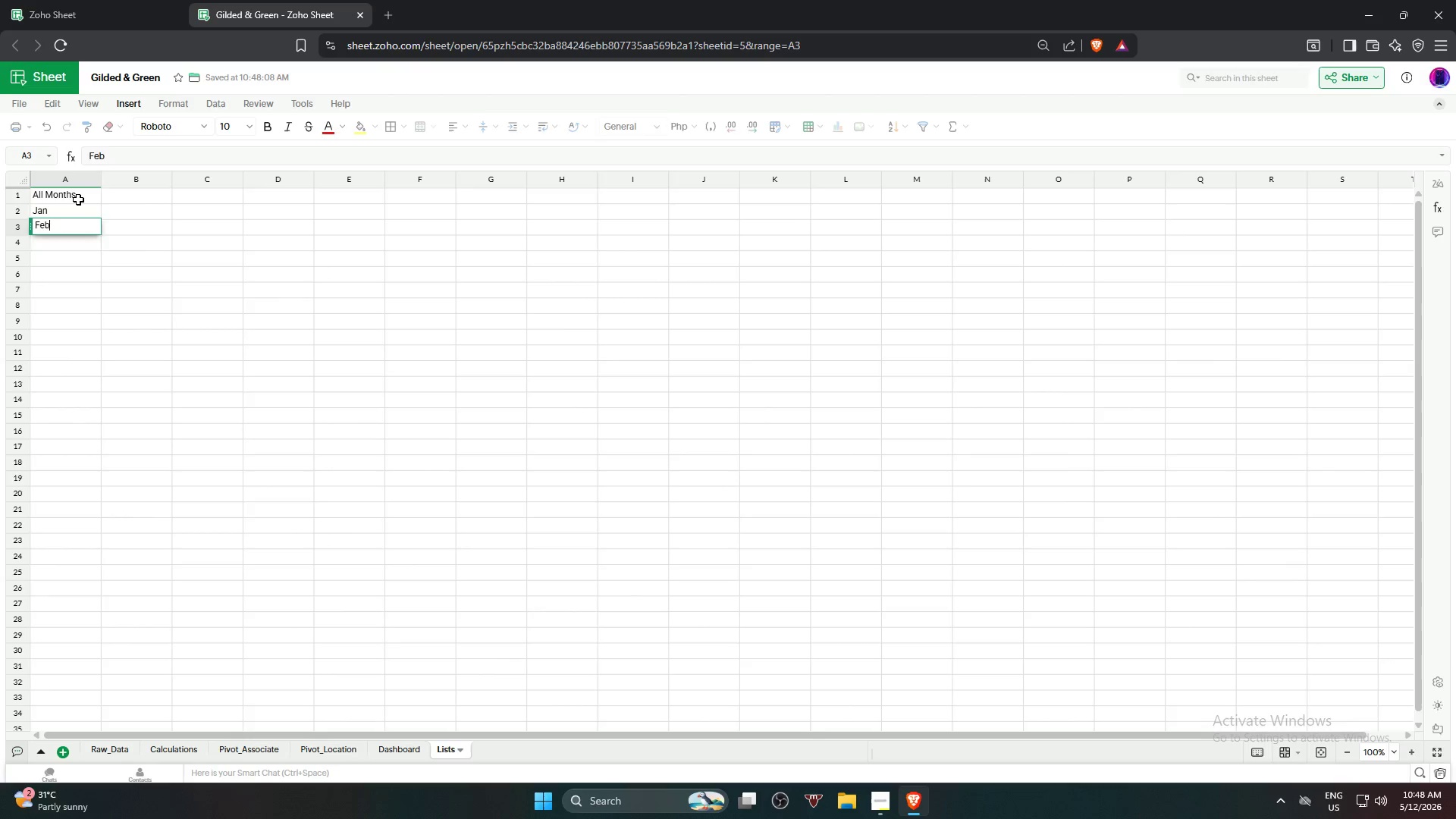 
key(Enter)
 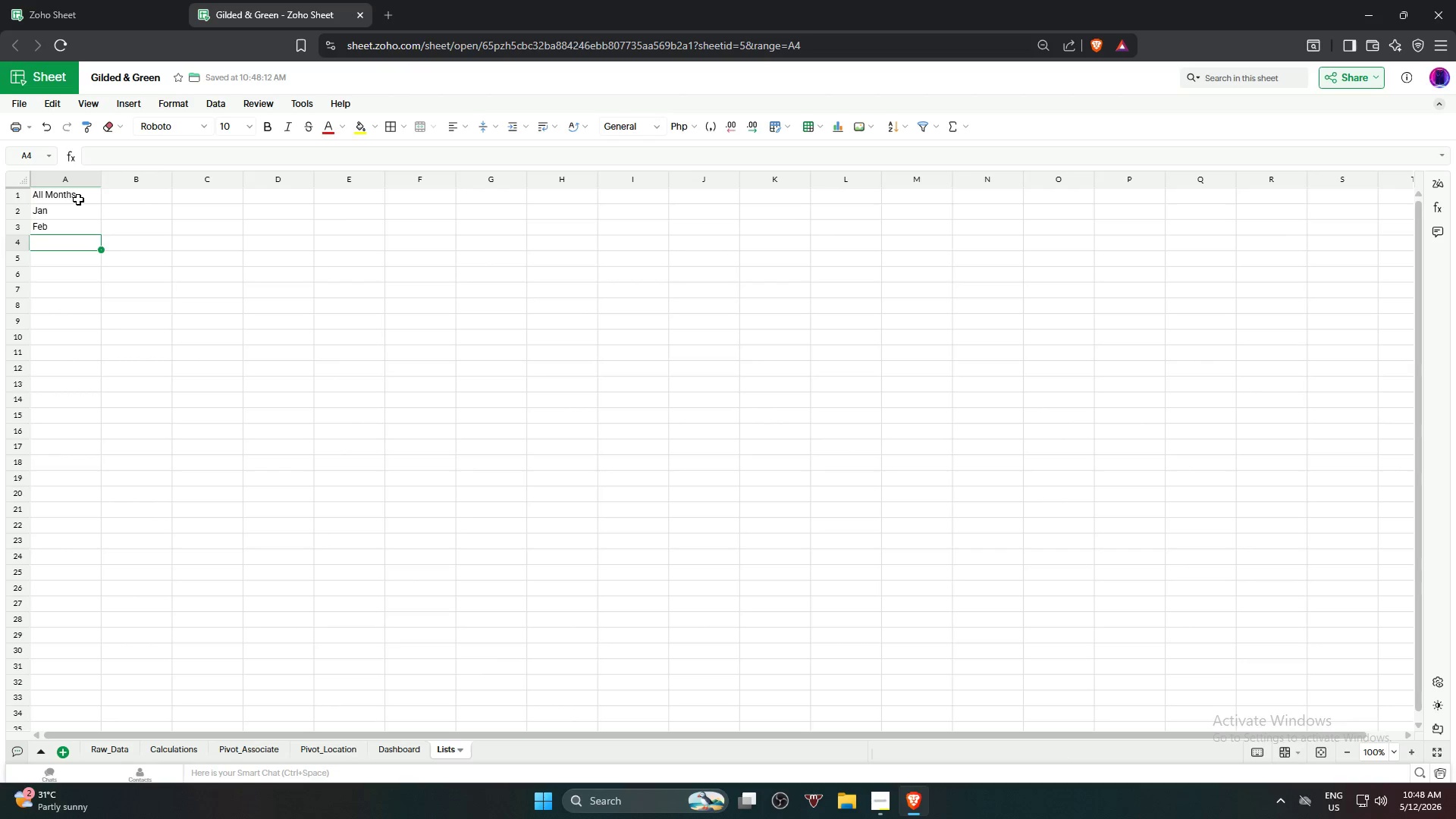 
type(Mar)
 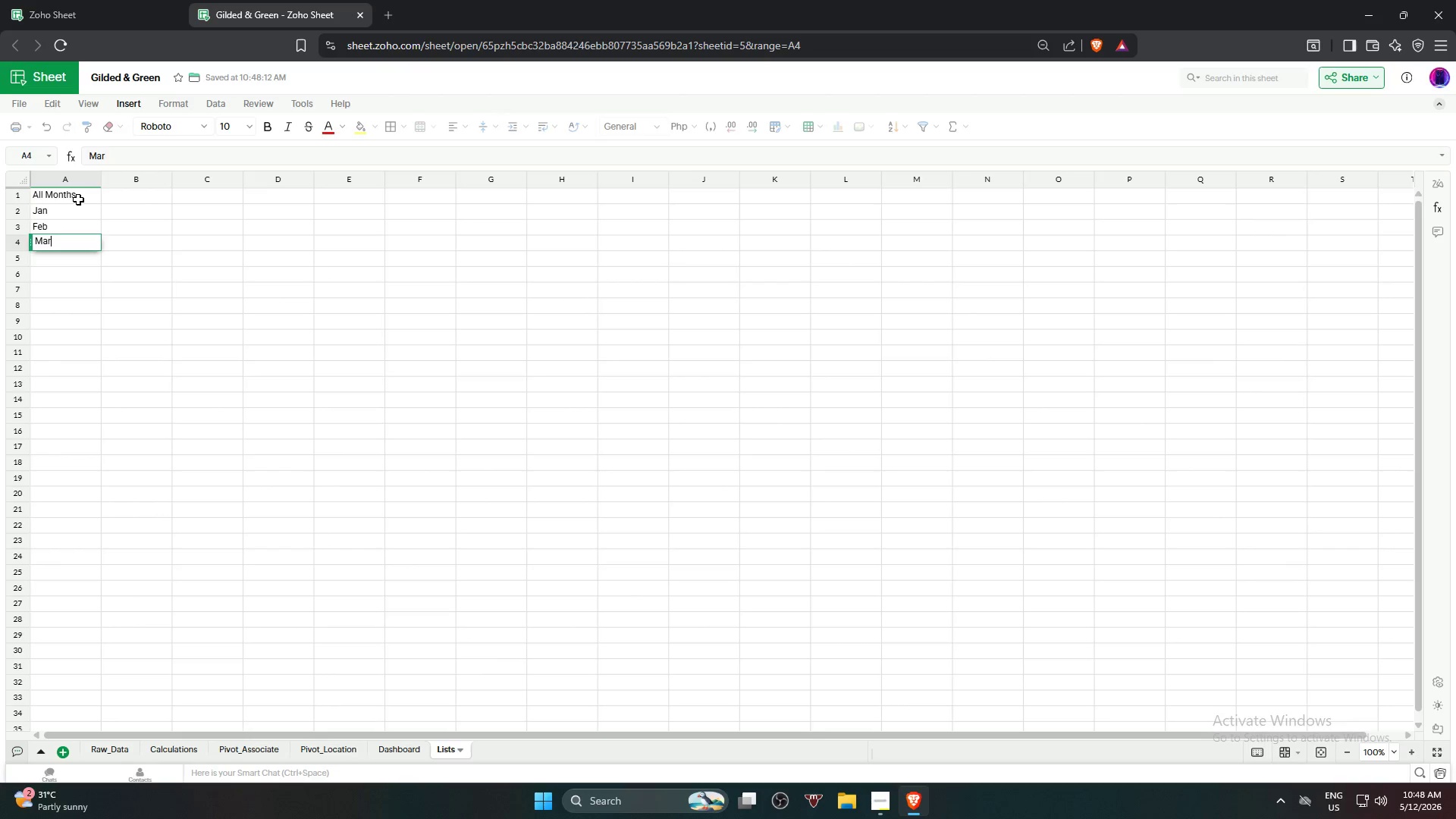 
key(Enter)
 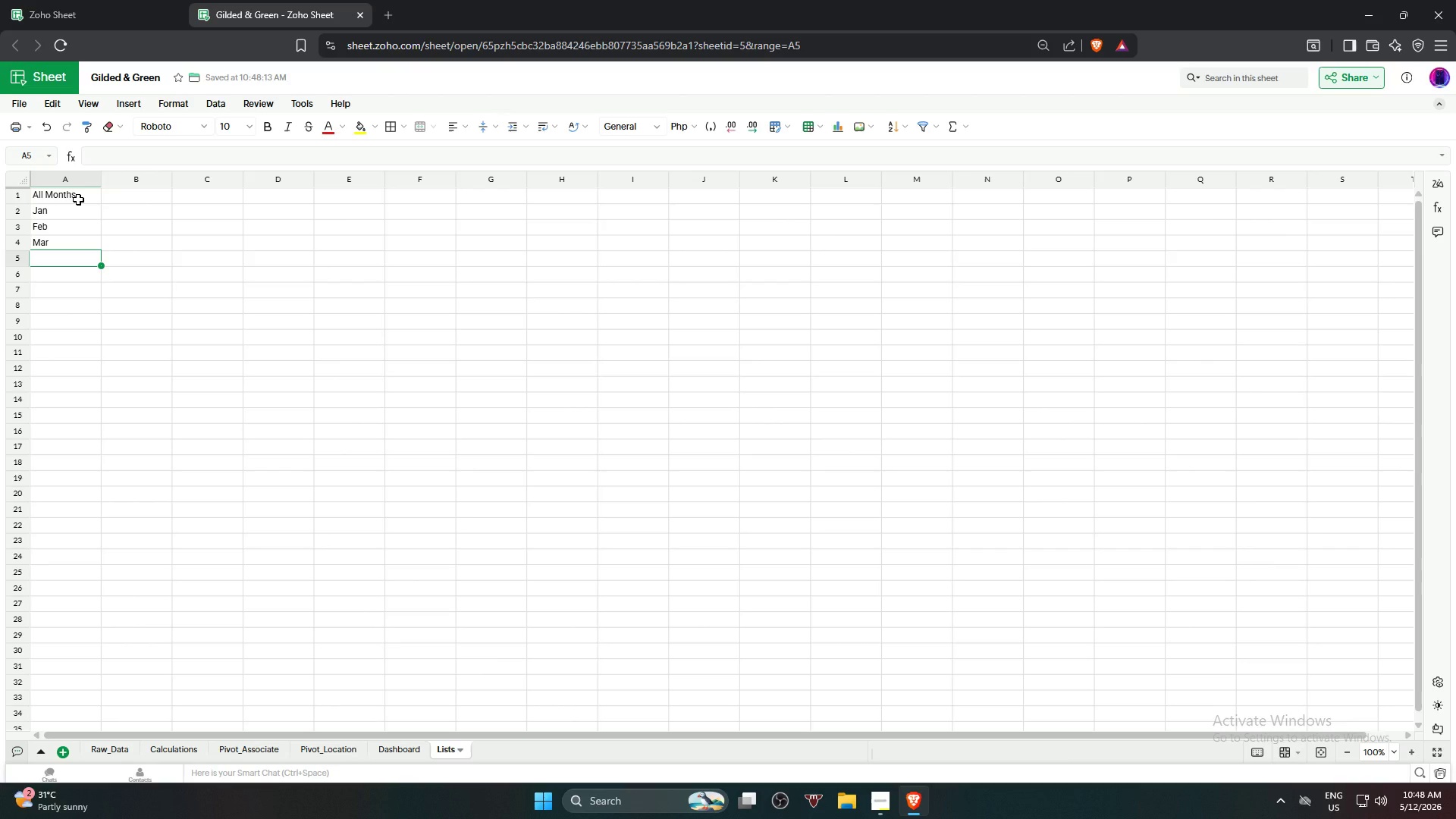 
type(Apr)
 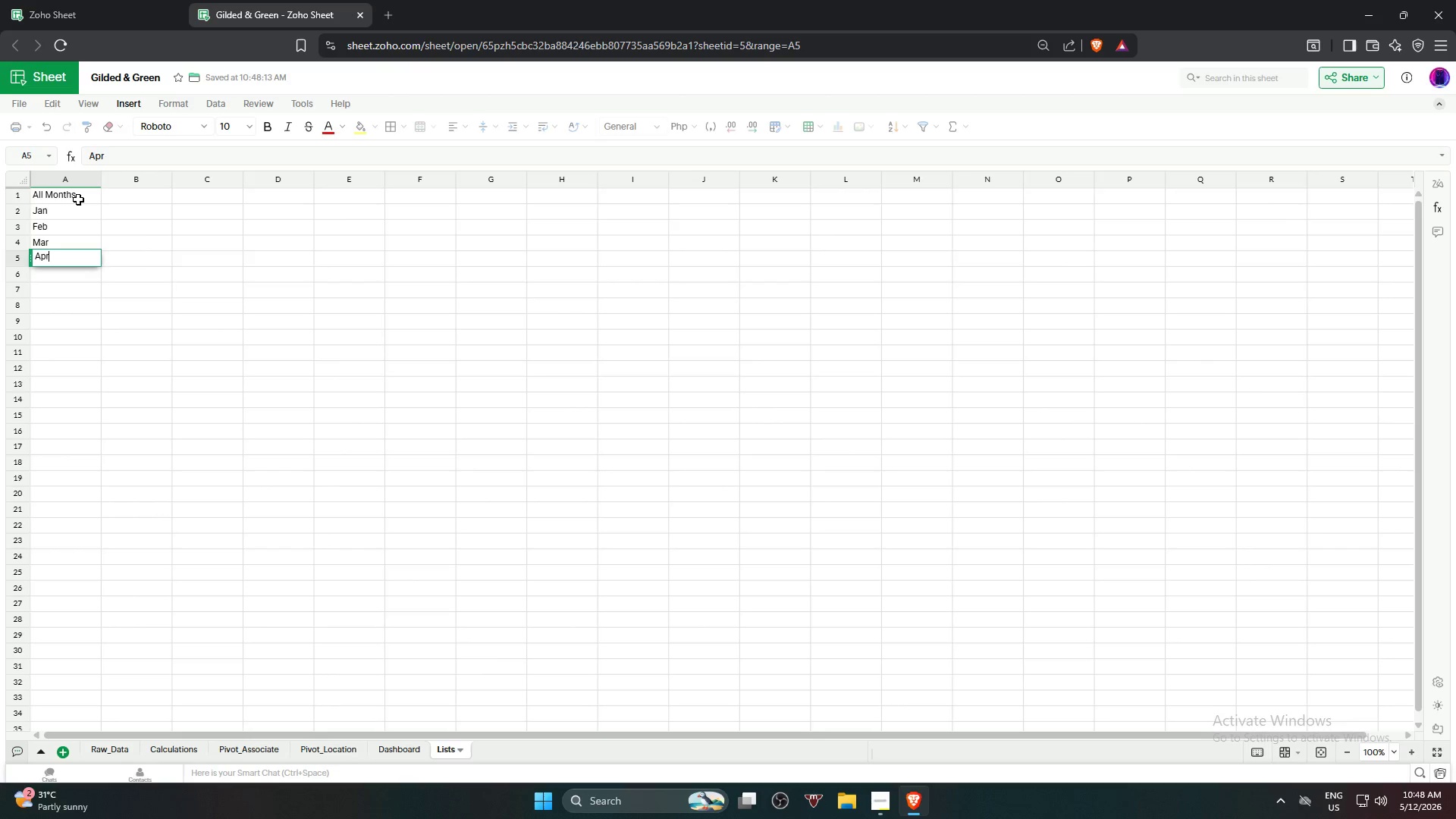 
key(Enter)
 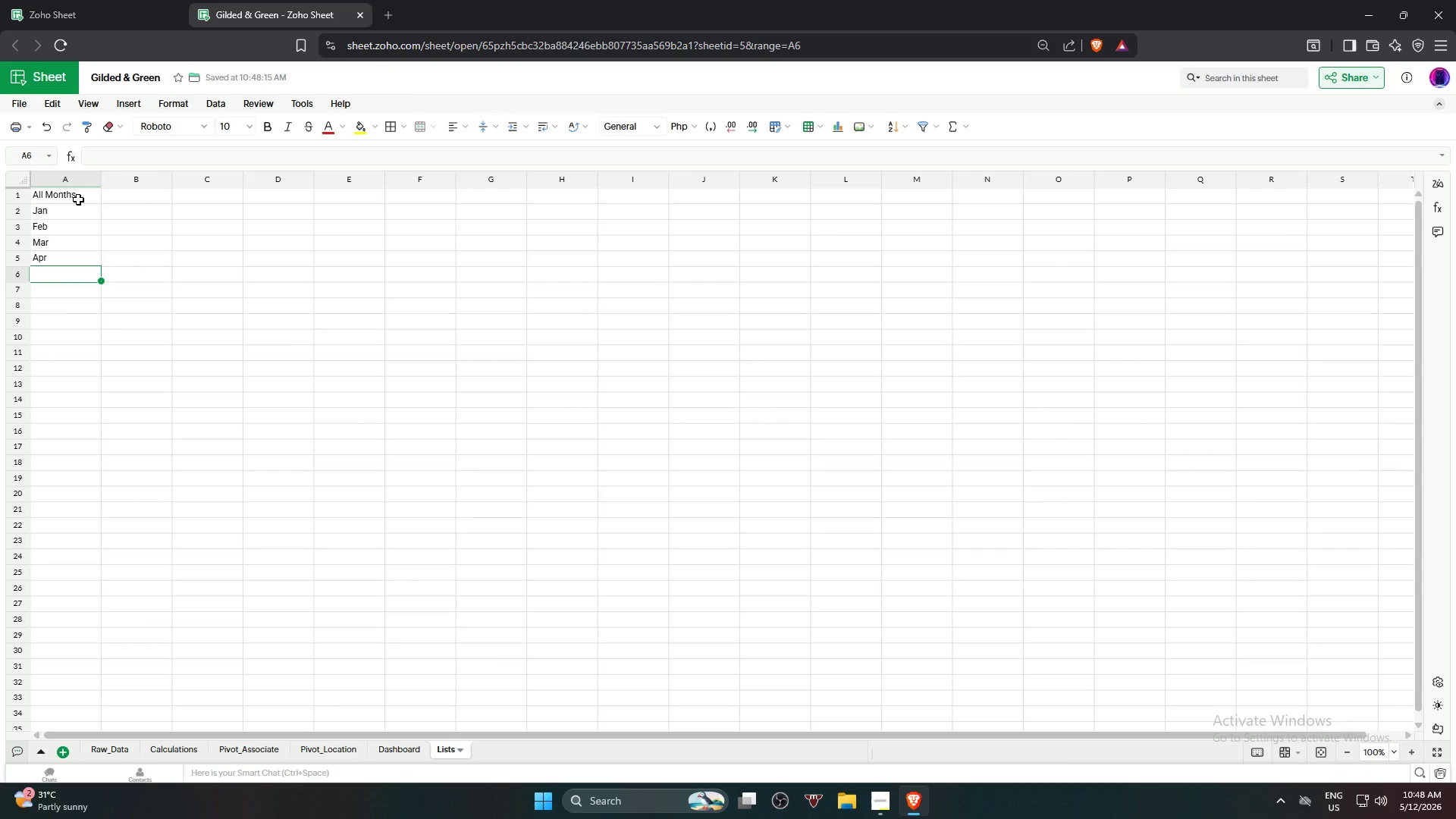 
type(May)
 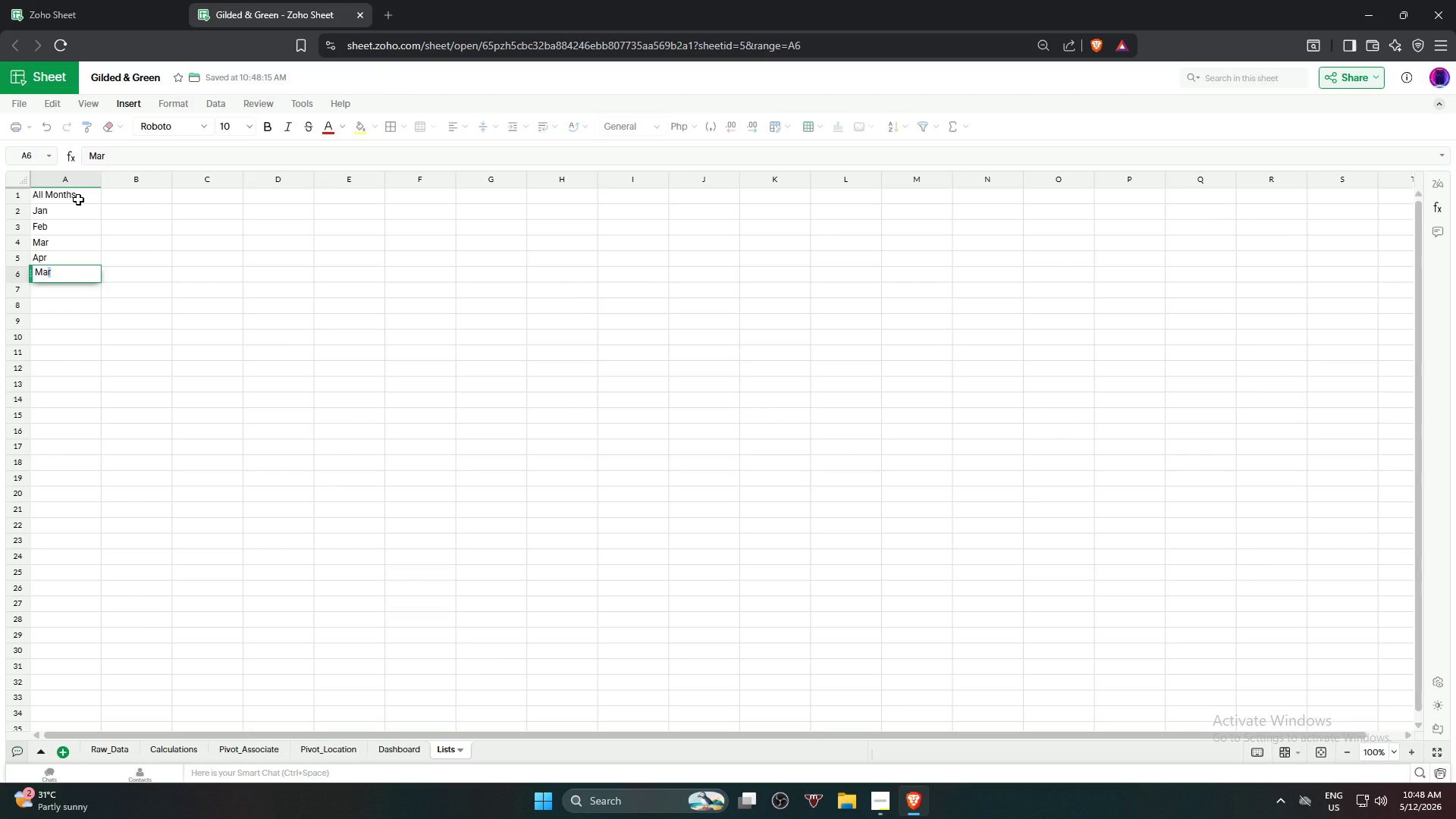 
left_click([259, 318])
 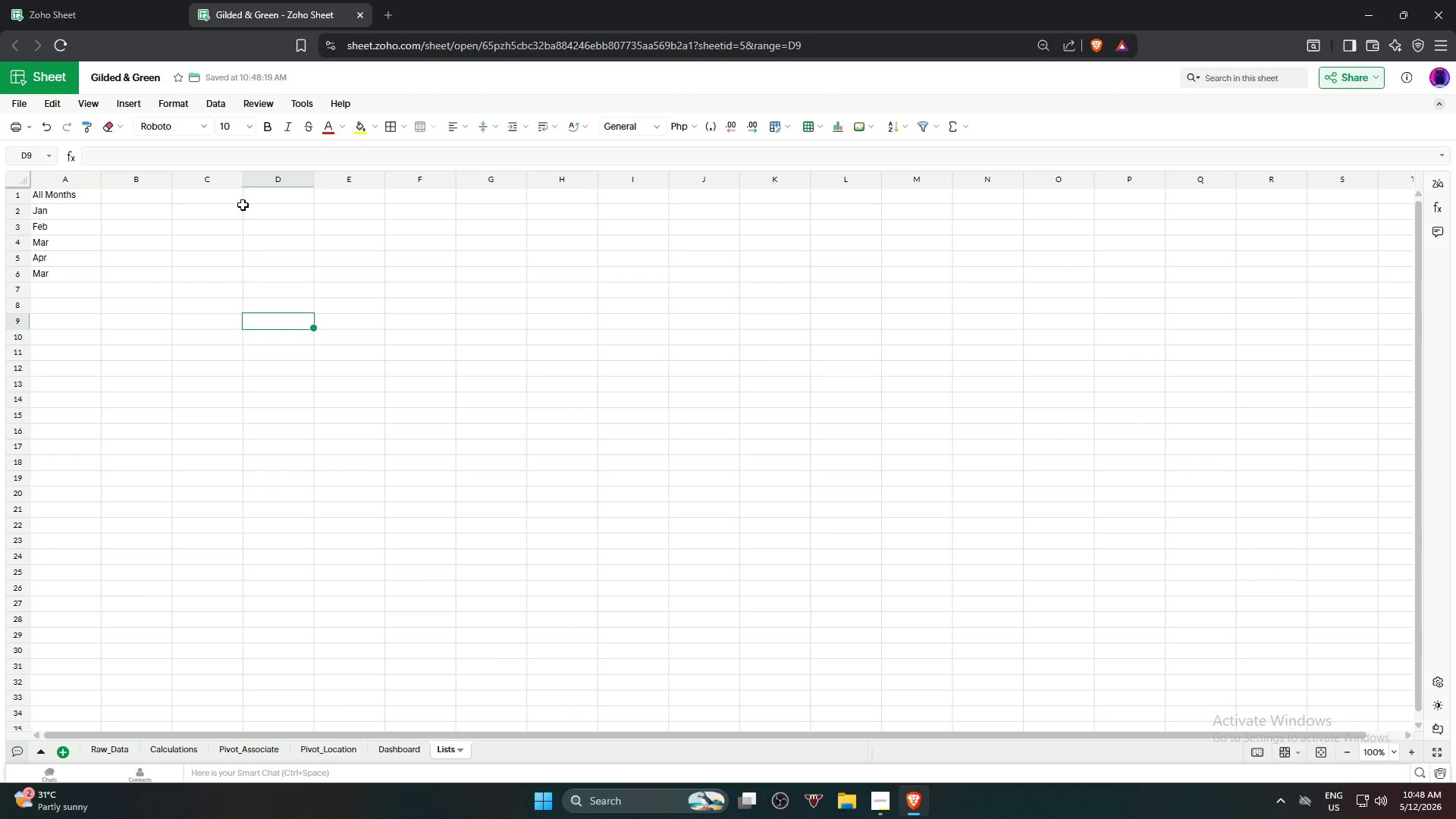 
left_click([218, 199])
 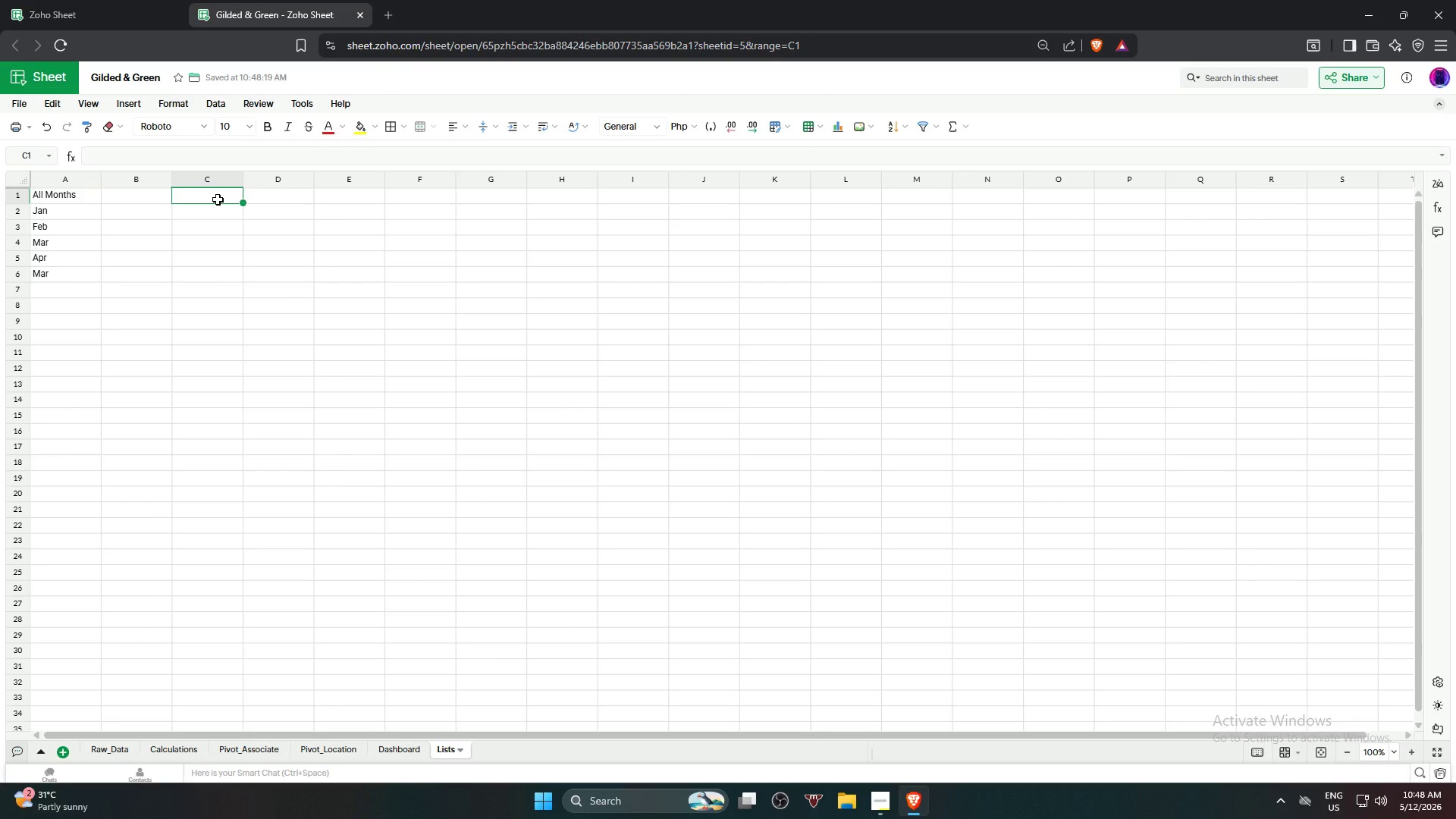 
type(Sr)
key(Backspace)
type(tore Locations)
 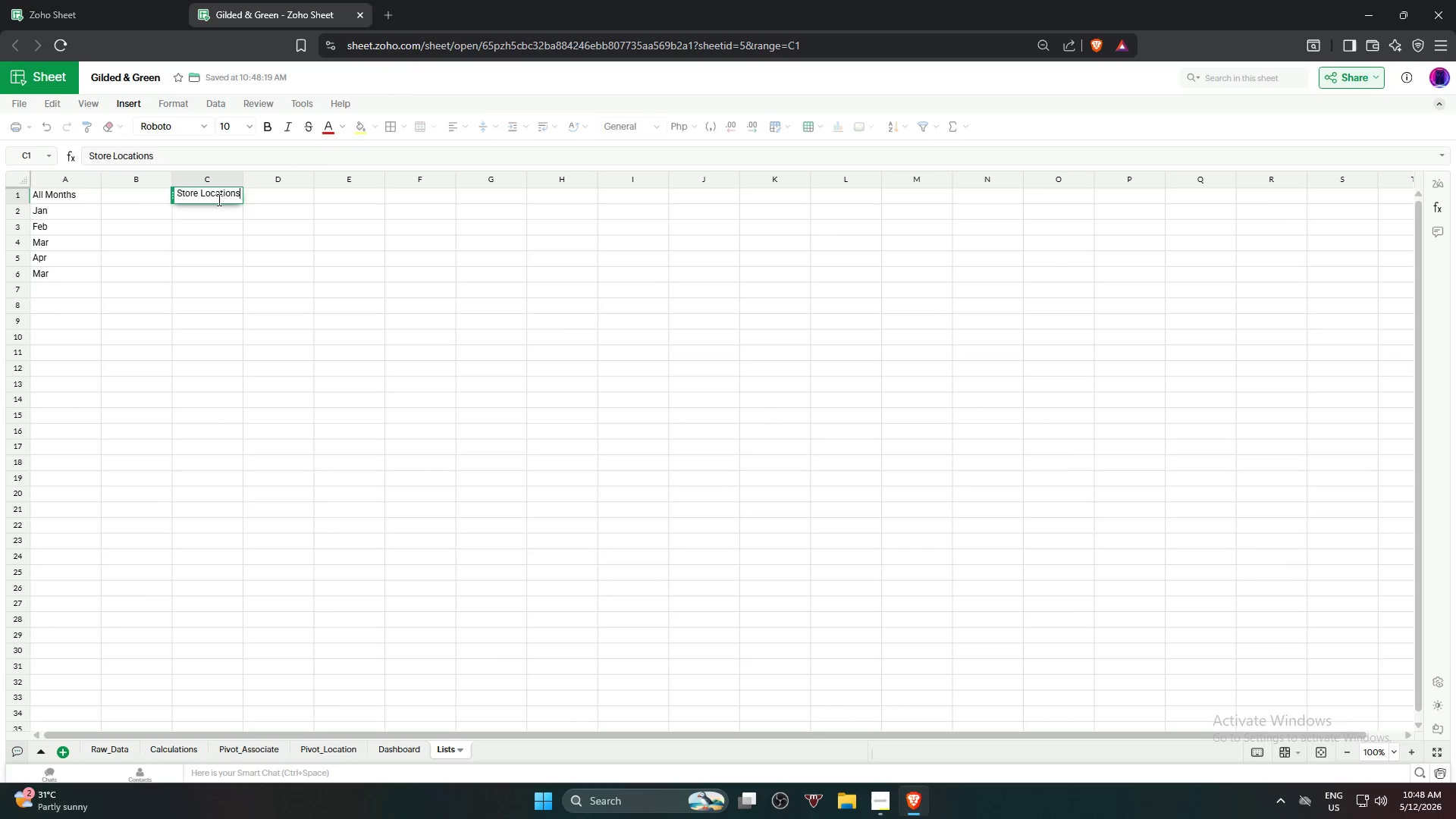 
key(Enter)
 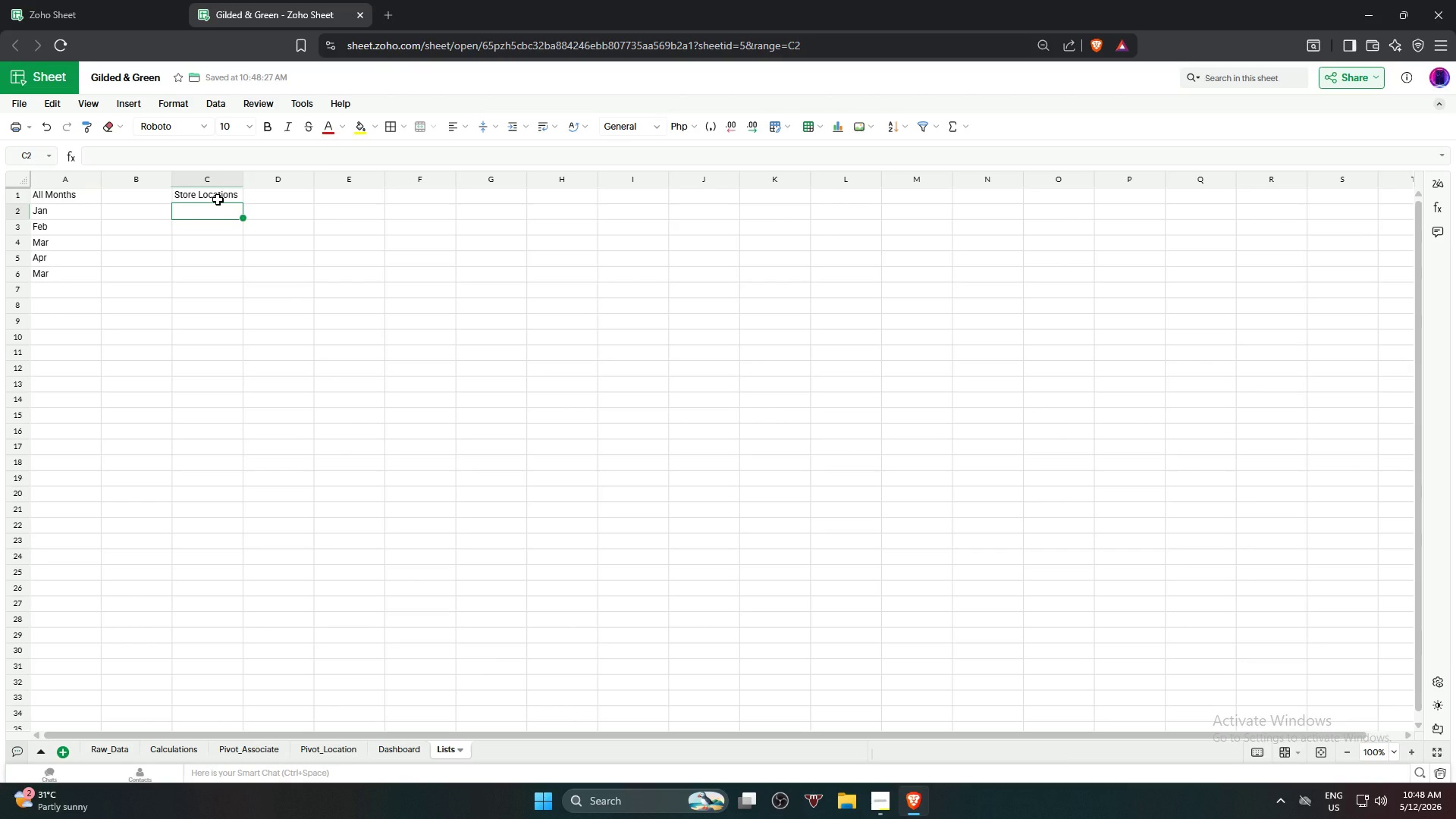 
type(Store A)
 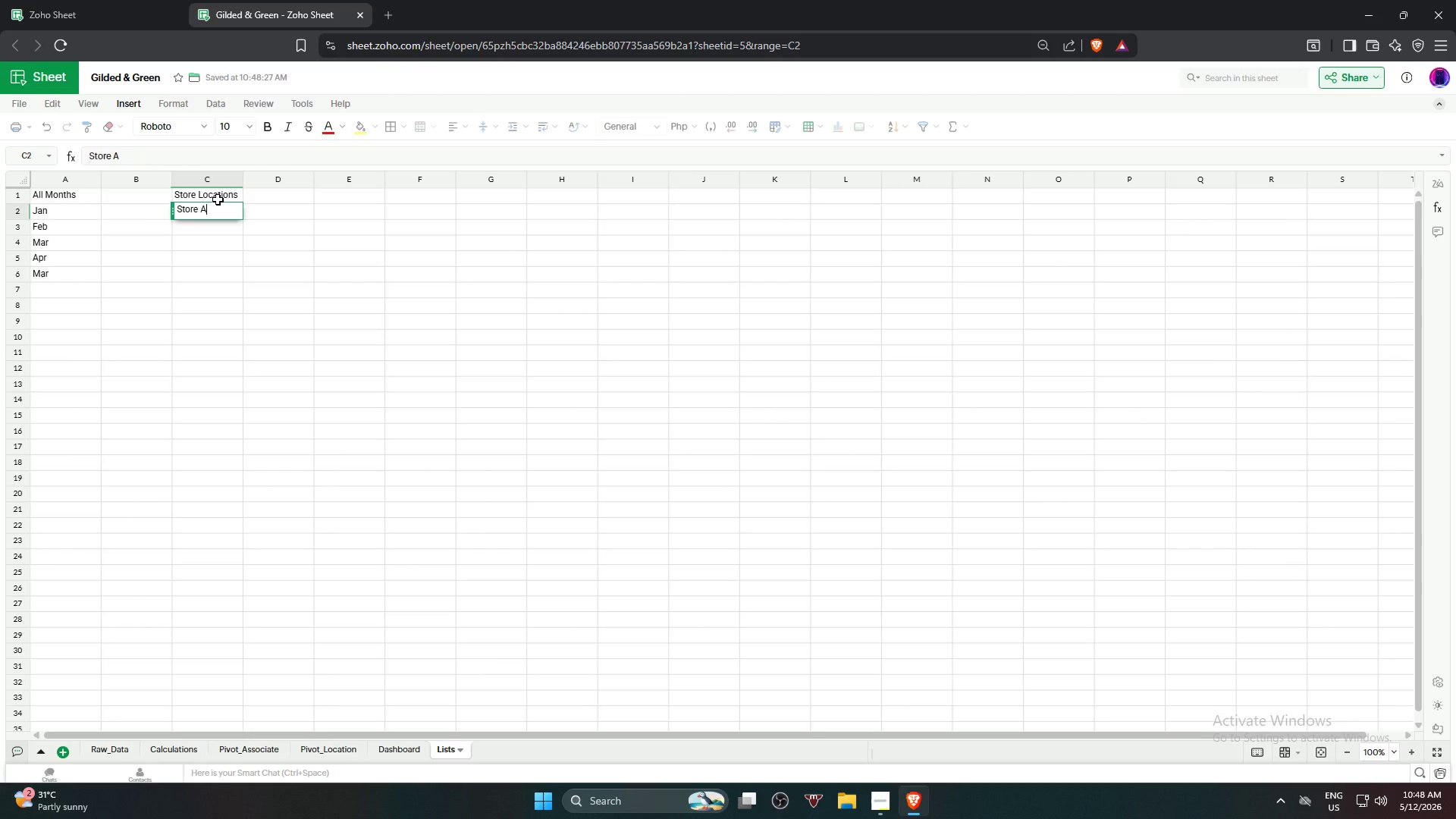 
key(Enter)
 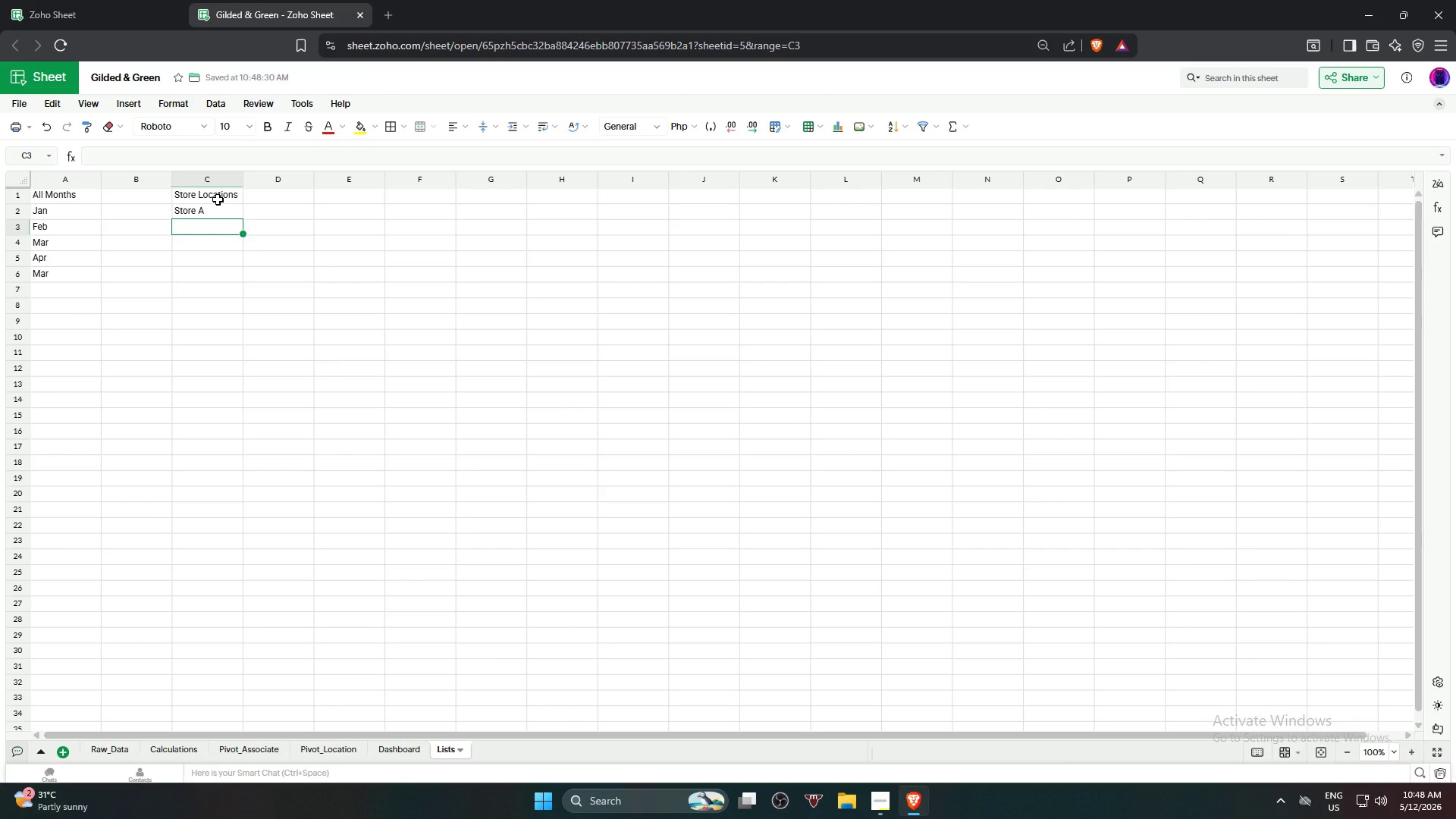 
type(Store B)
 